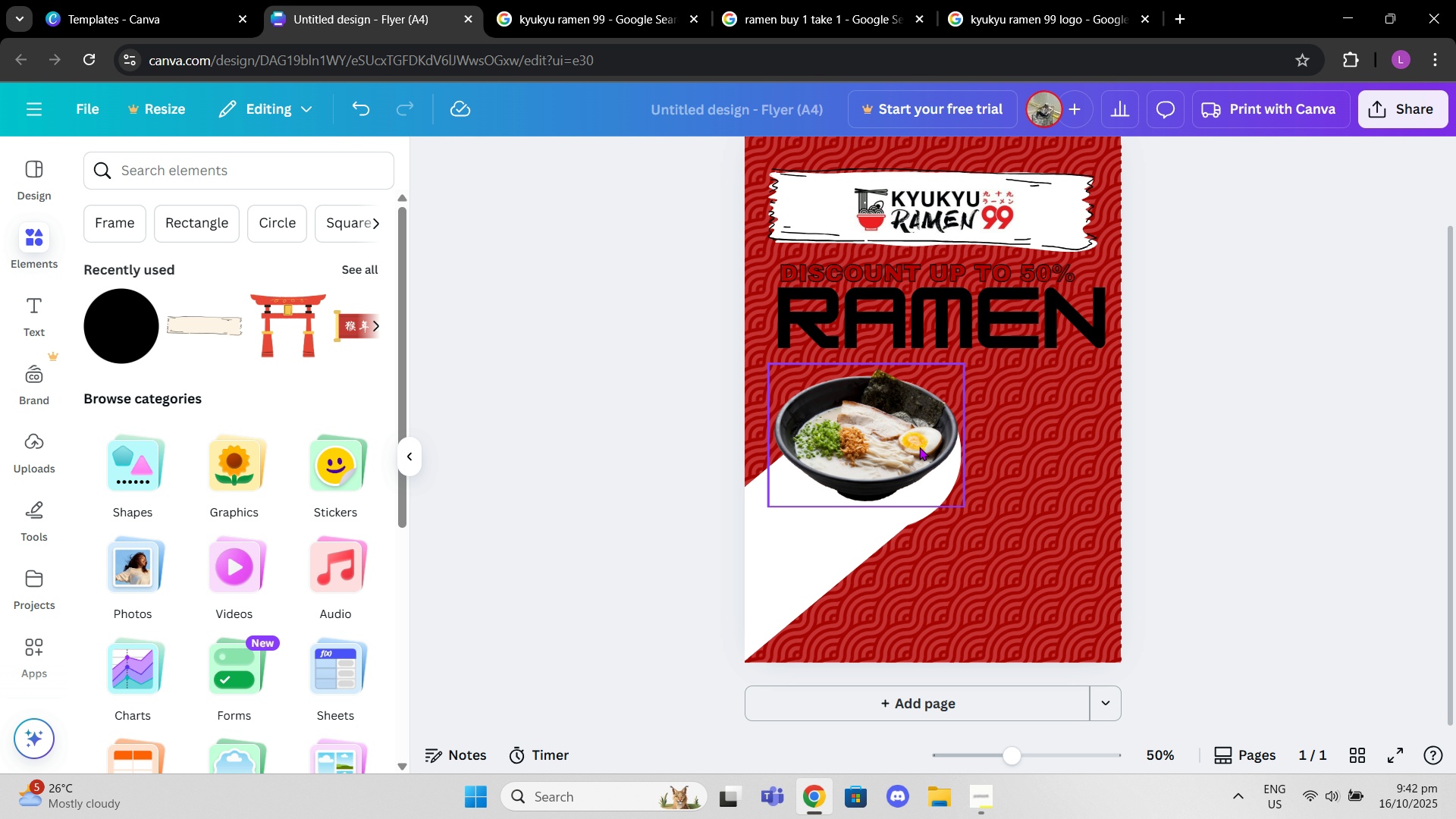 
left_click([919, 447])
 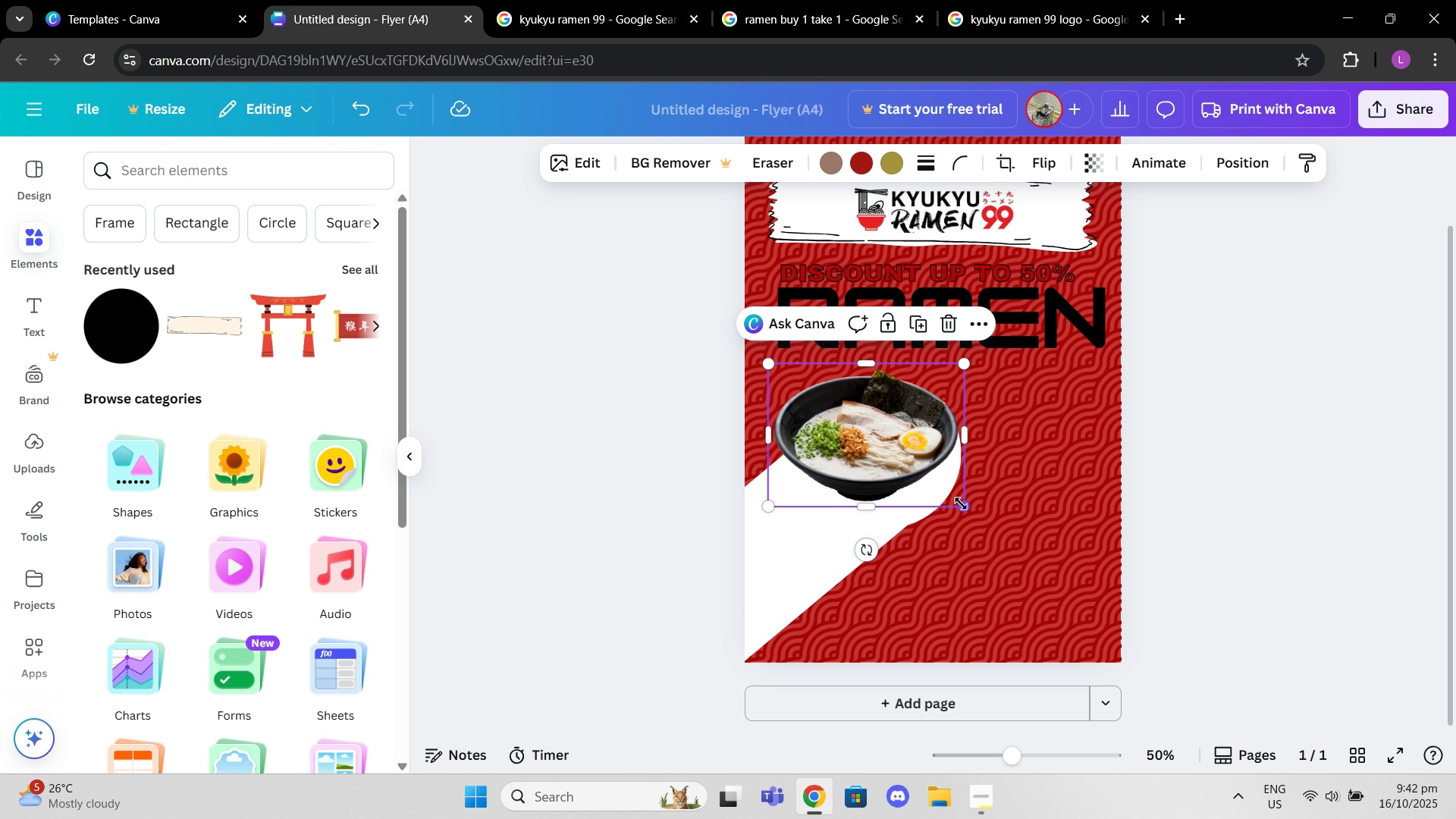 
left_click_drag(start_coordinate=[961, 504], to_coordinate=[987, 516])
 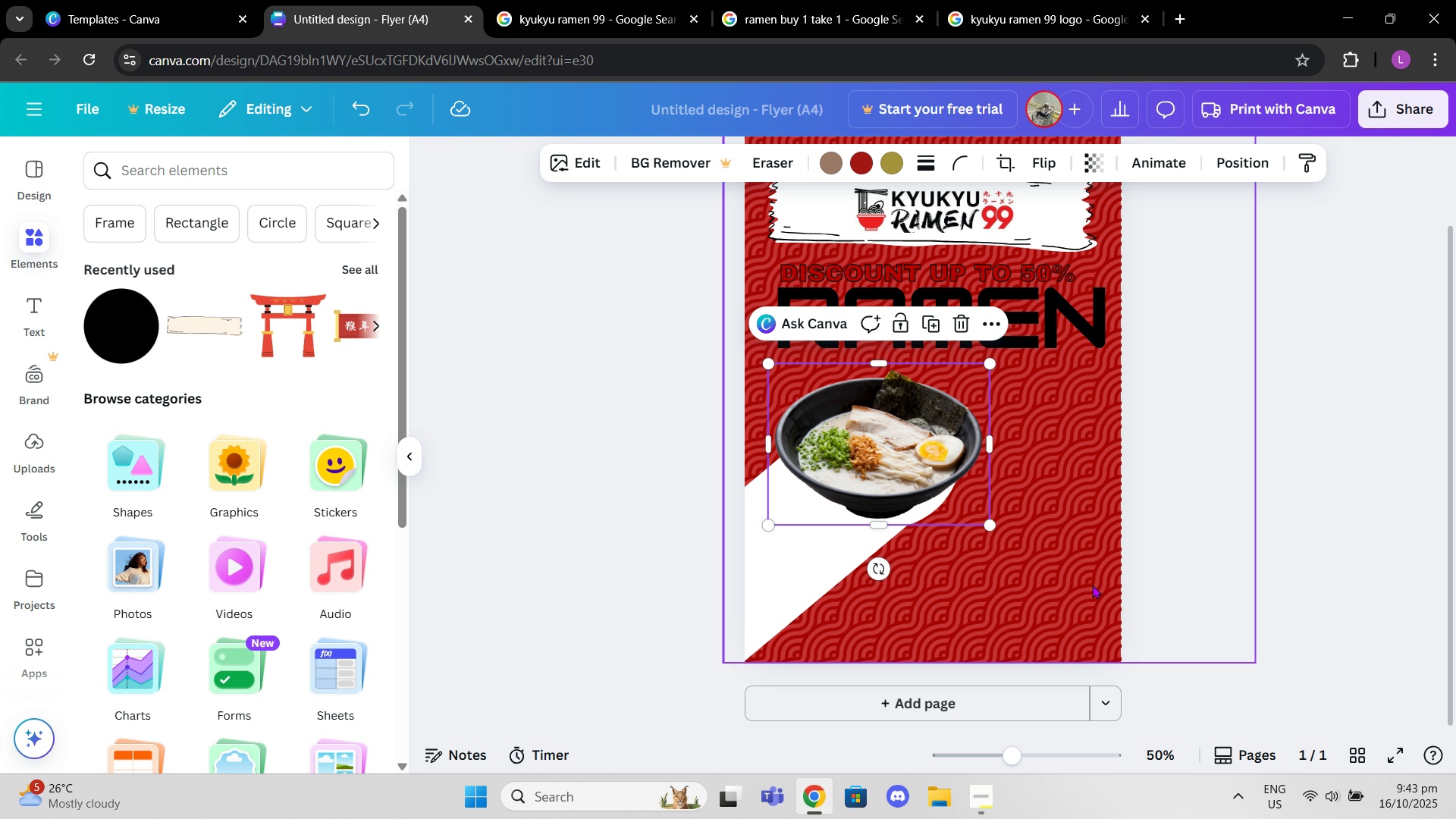 
wait(5.44)
 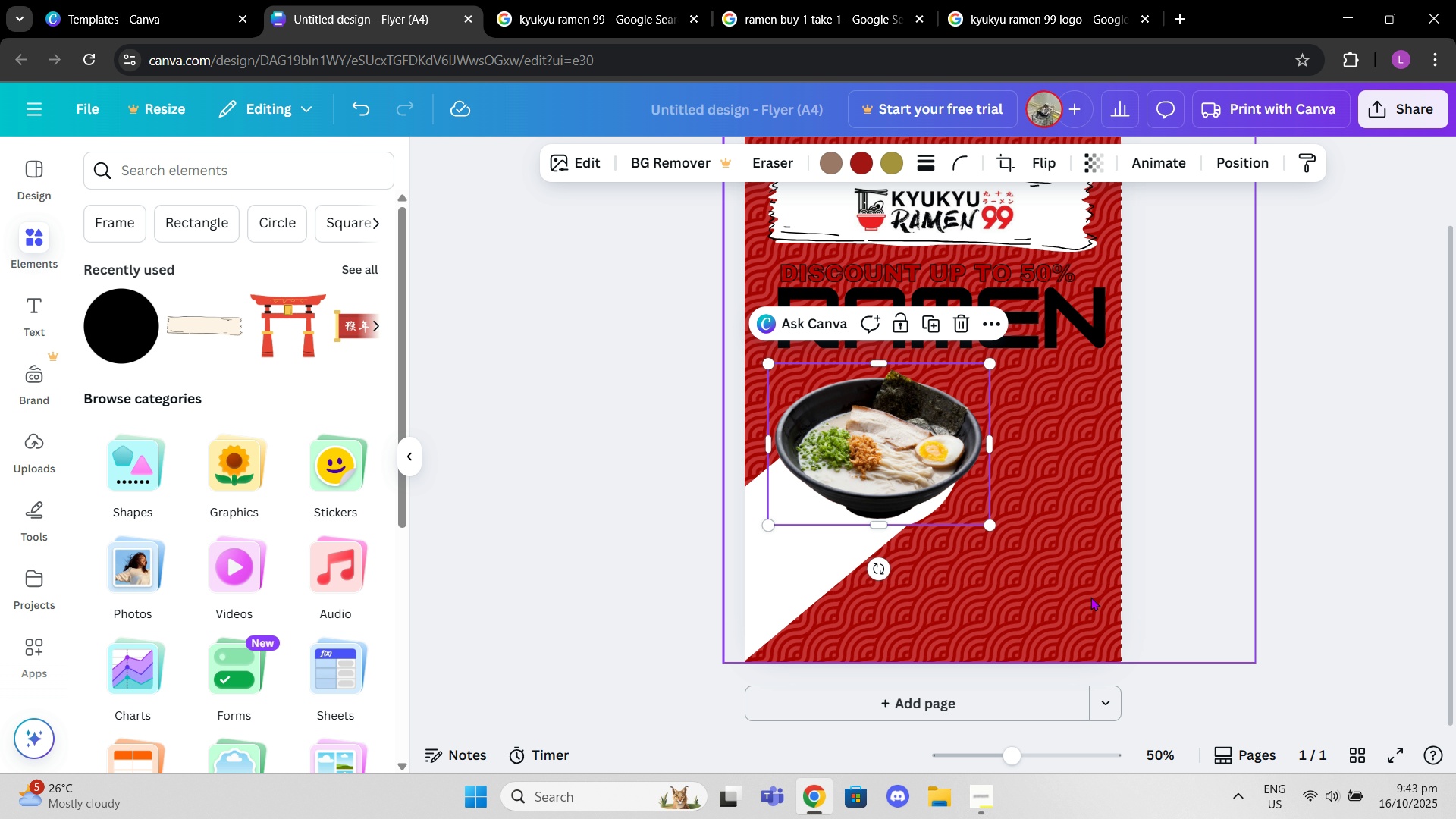 
scroll: coordinate [1087, 431], scroll_direction: up, amount: 2.0
 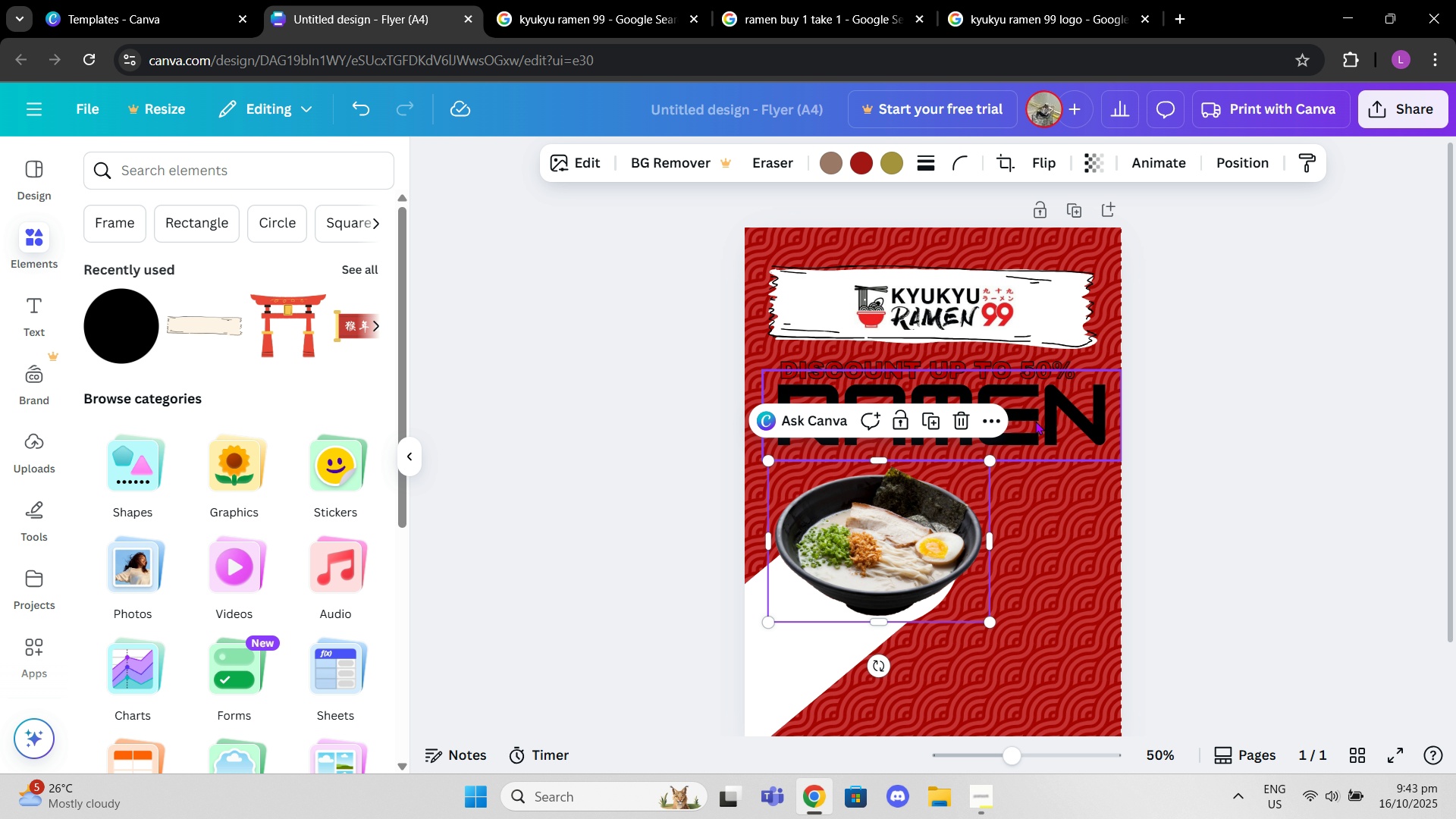 
left_click([1035, 421])
 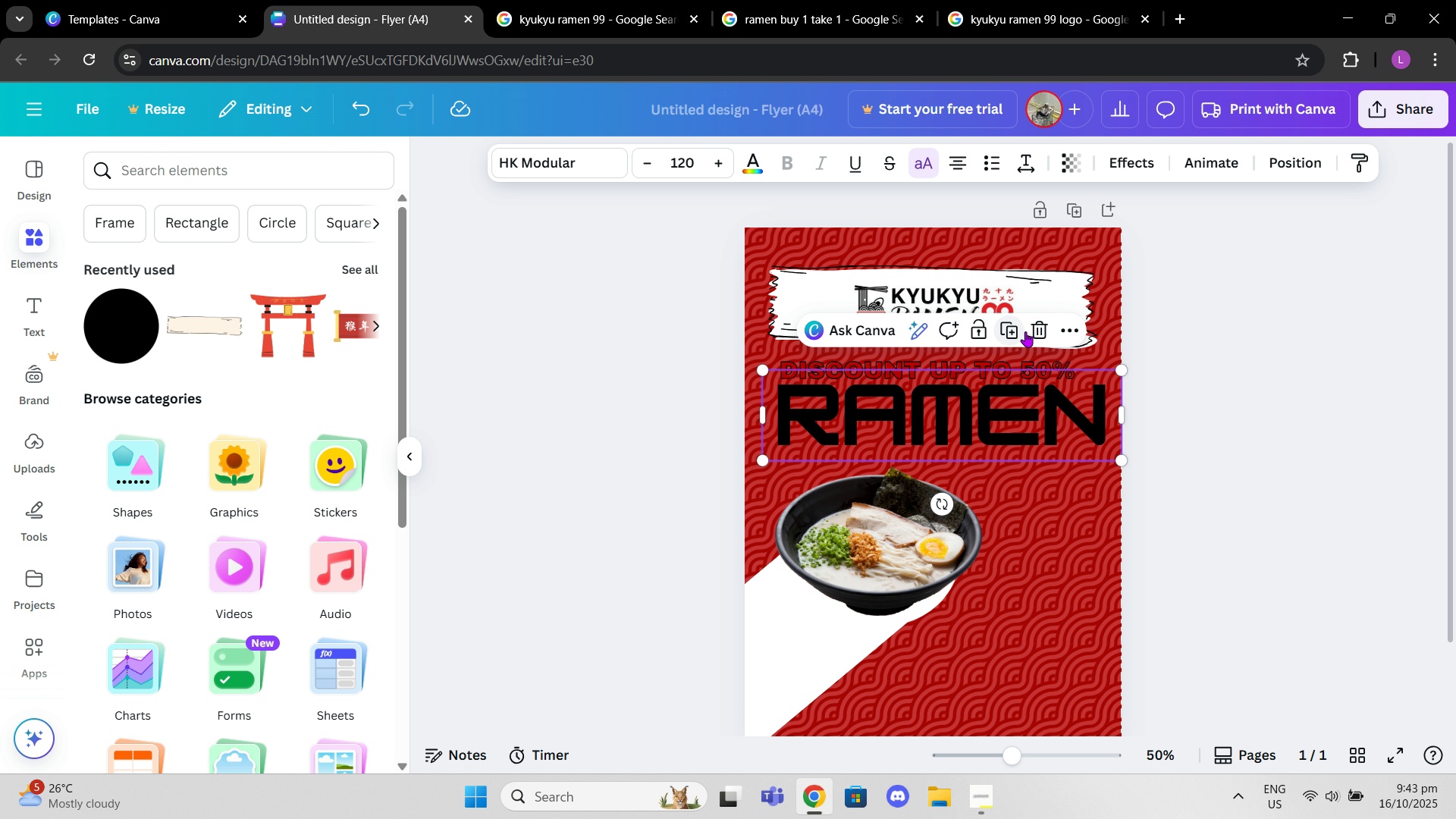 
left_click([1032, 331])
 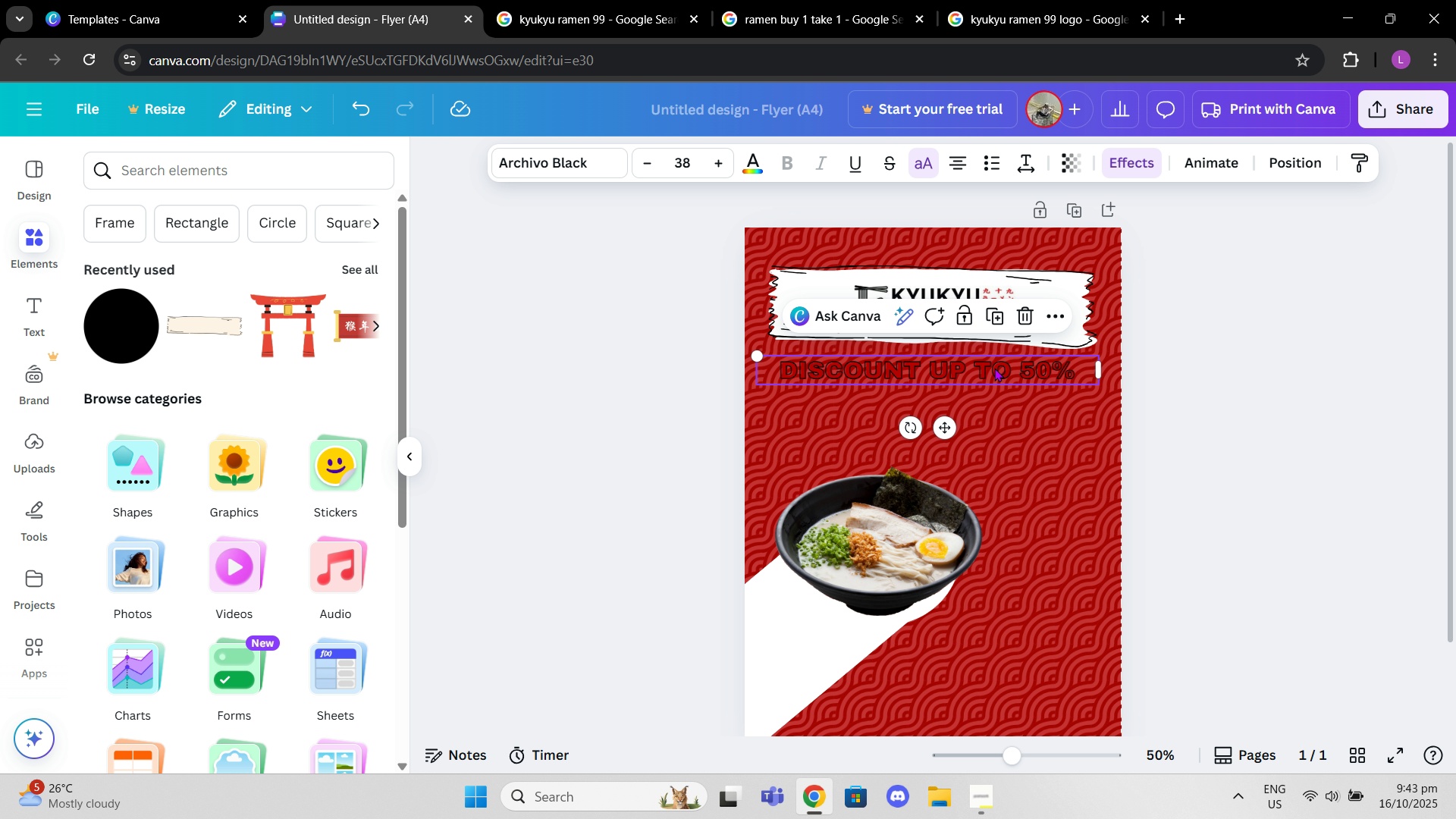 
left_click_drag(start_coordinate=[994, 368], to_coordinate=[990, 243])
 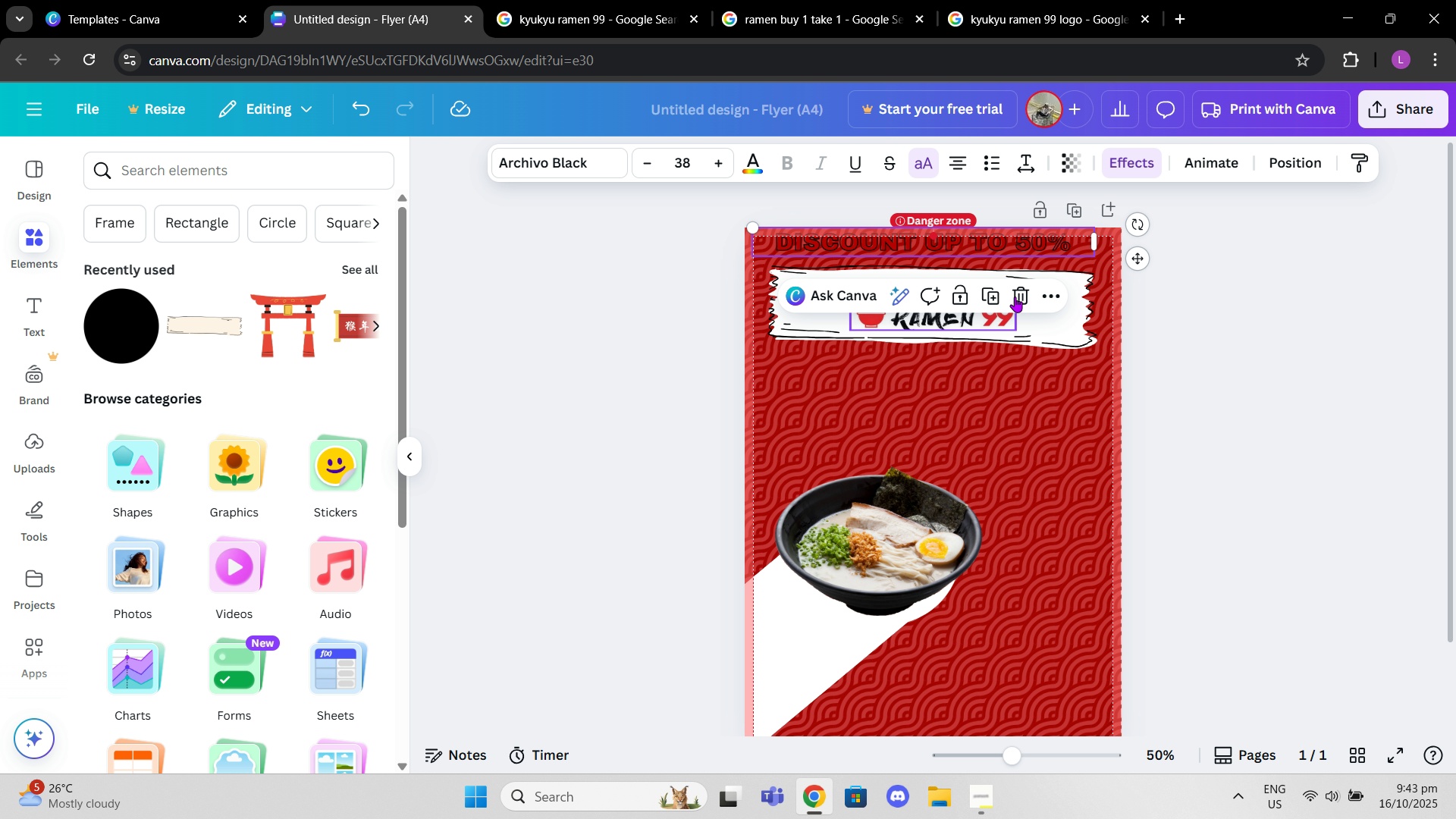 
left_click([1015, 293])
 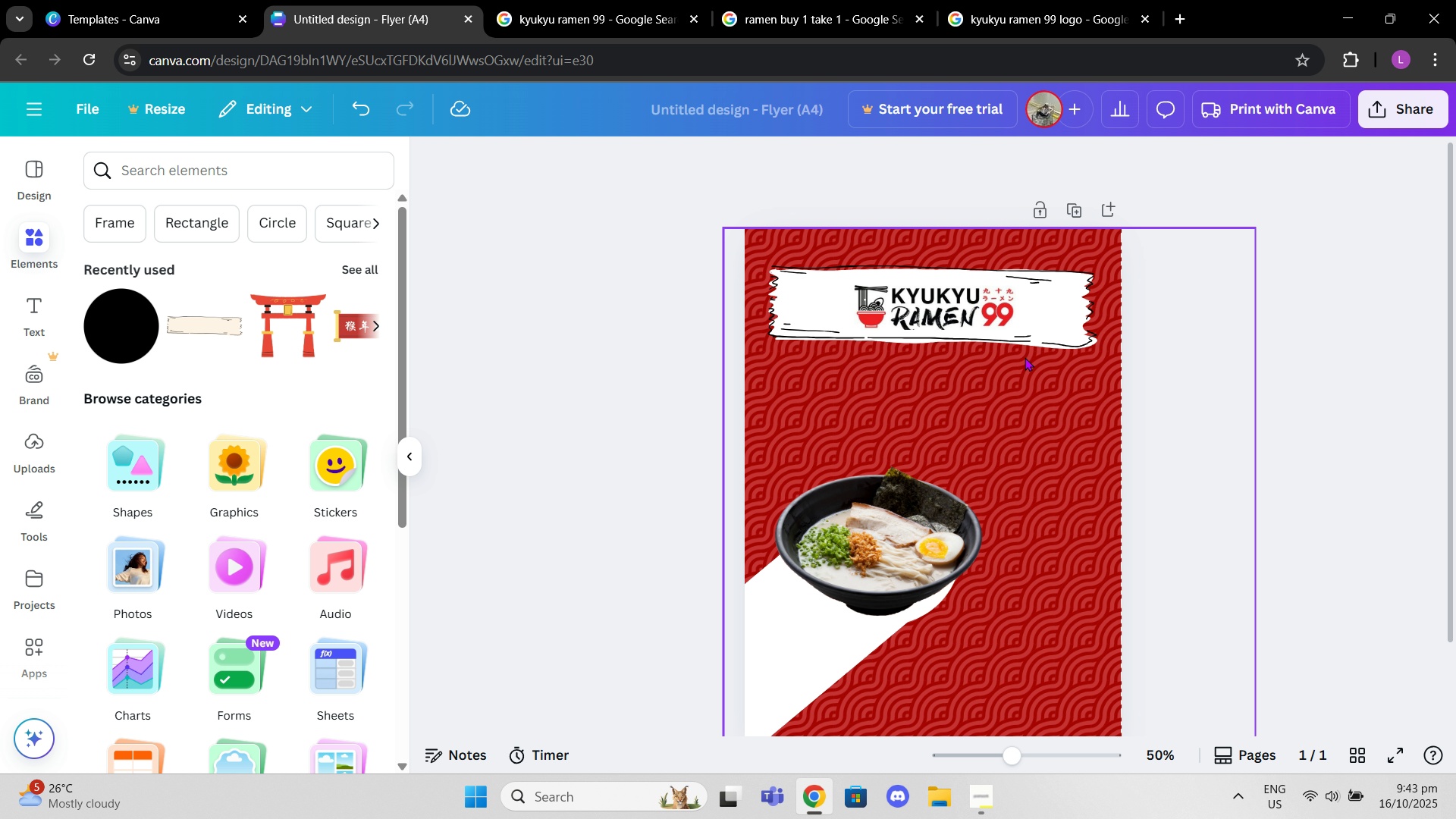 
scroll: coordinate [1022, 378], scroll_direction: down, amount: 2.0
 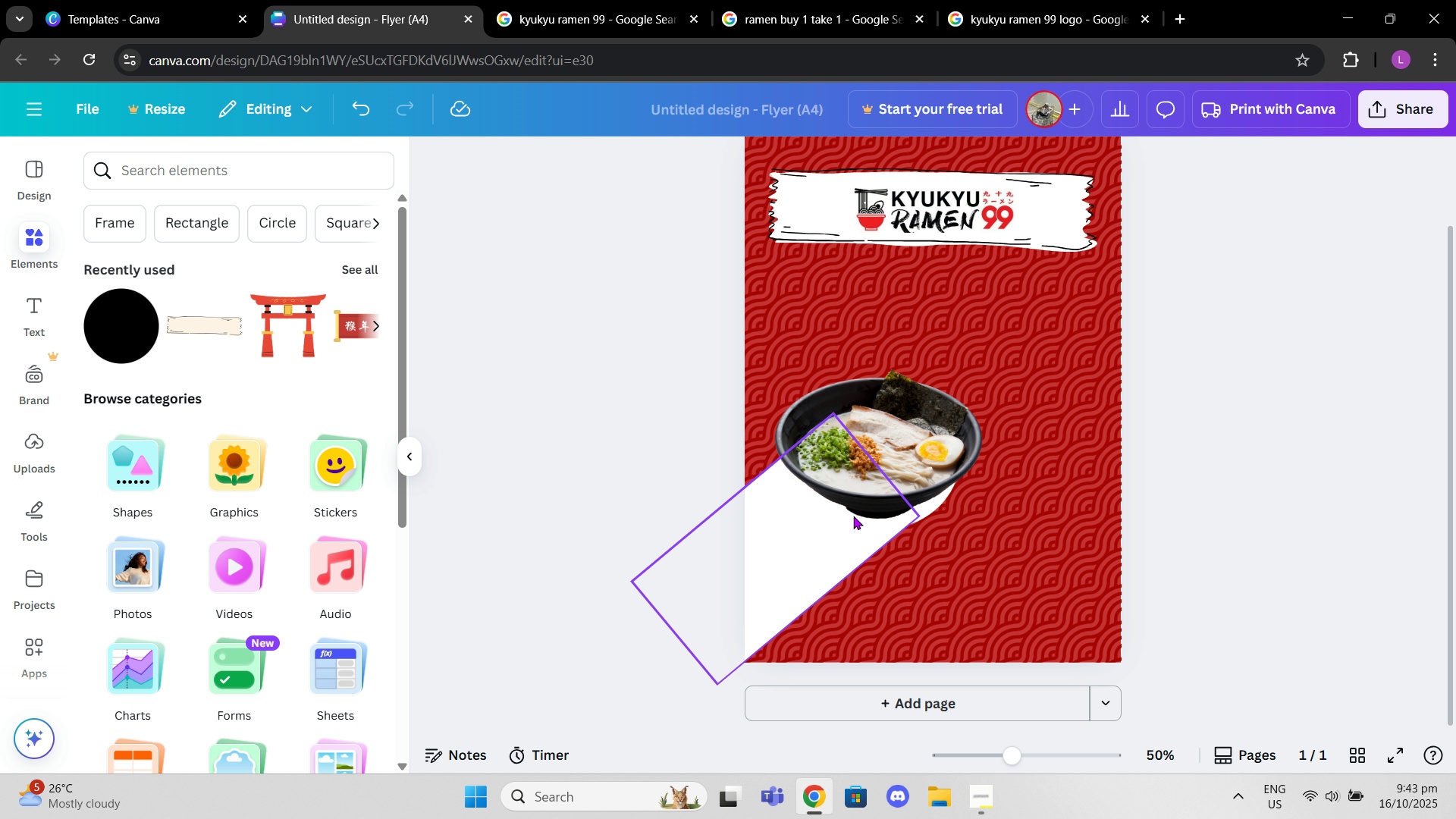 
left_click_drag(start_coordinate=[887, 451], to_coordinate=[890, 507])
 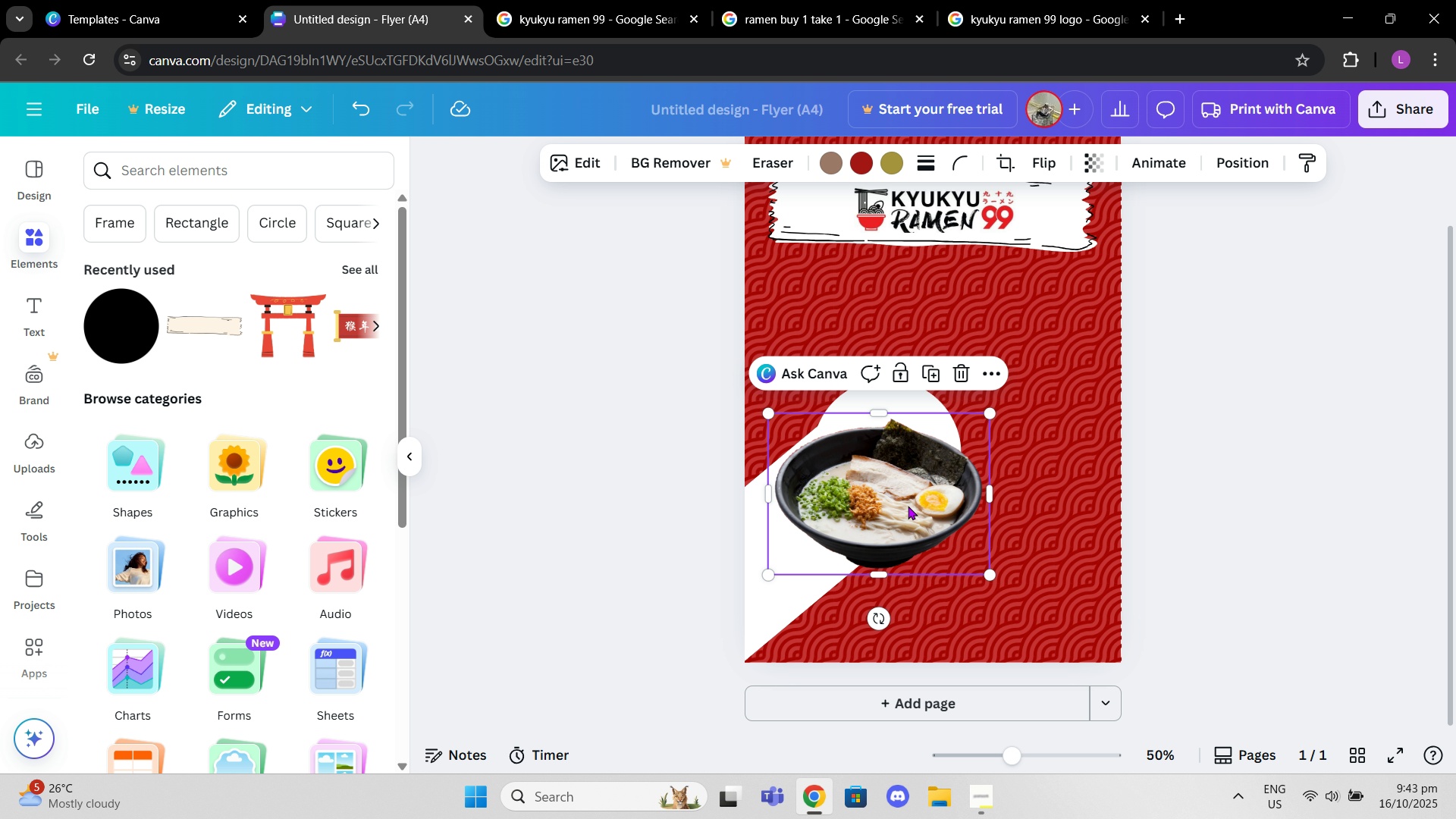 
left_click_drag(start_coordinate=[915, 506], to_coordinate=[970, 539])
 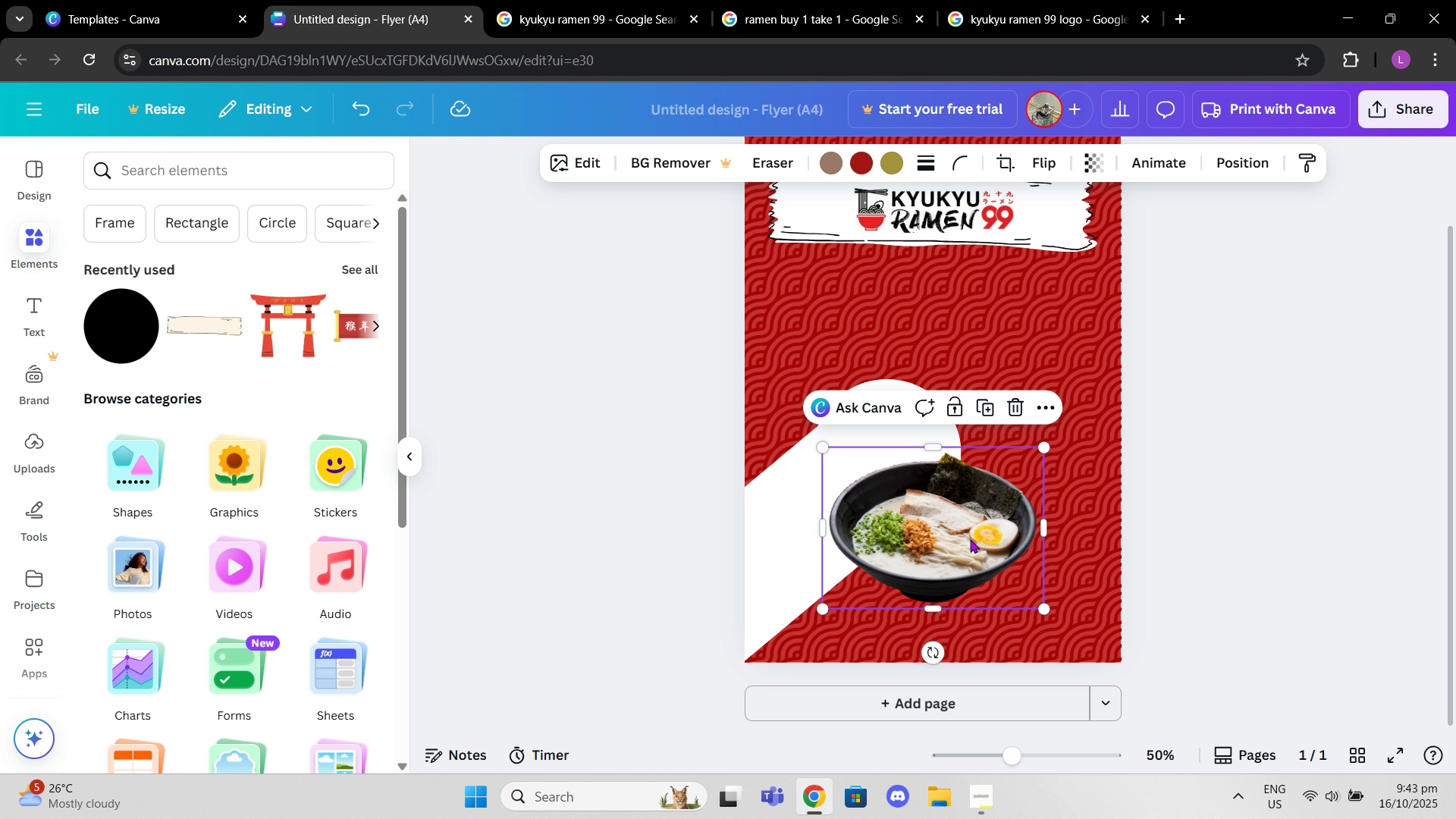 
hold_key(key=ControlLeft, duration=0.53)
 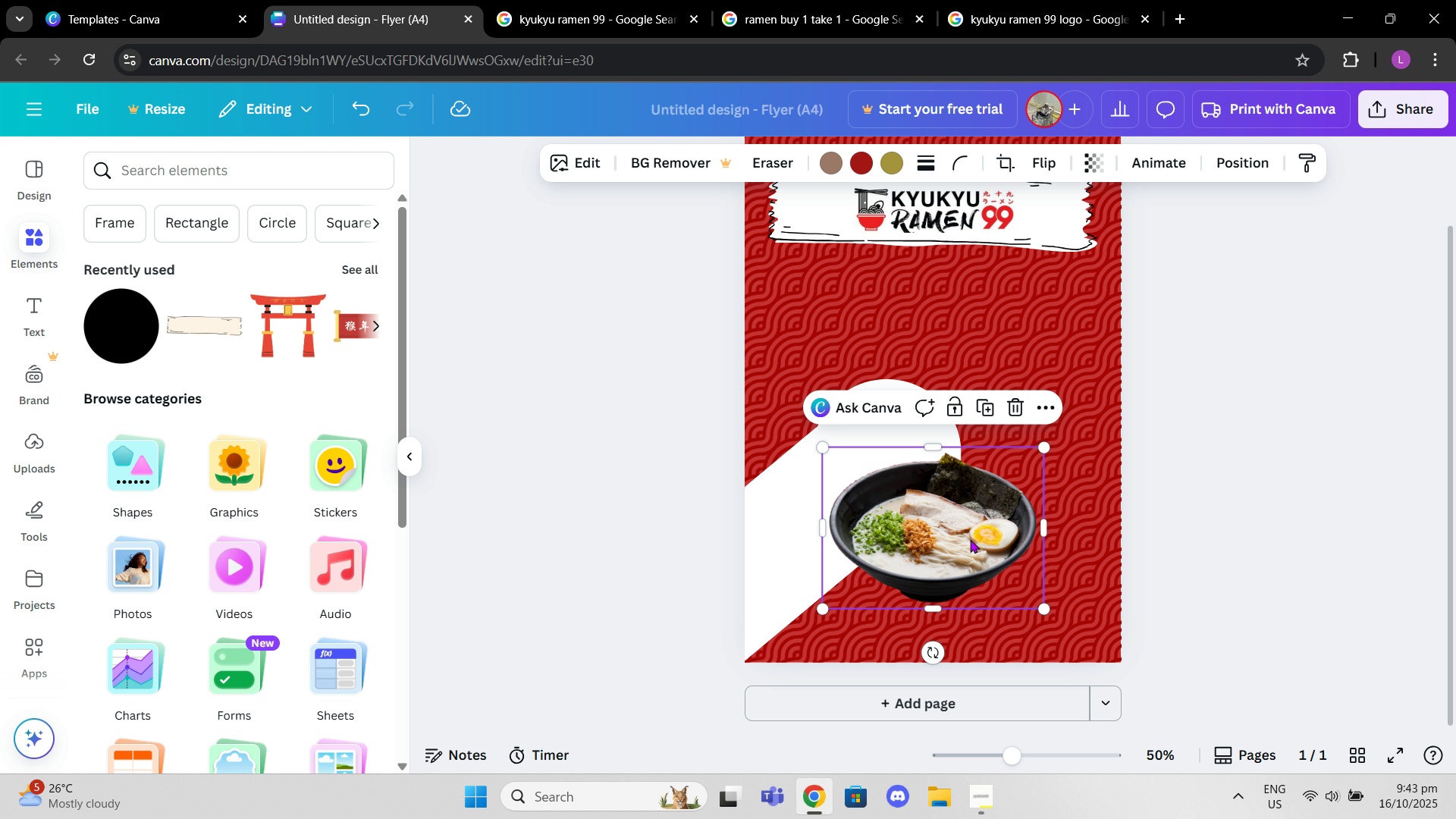 
key(Control+ControlLeft)
 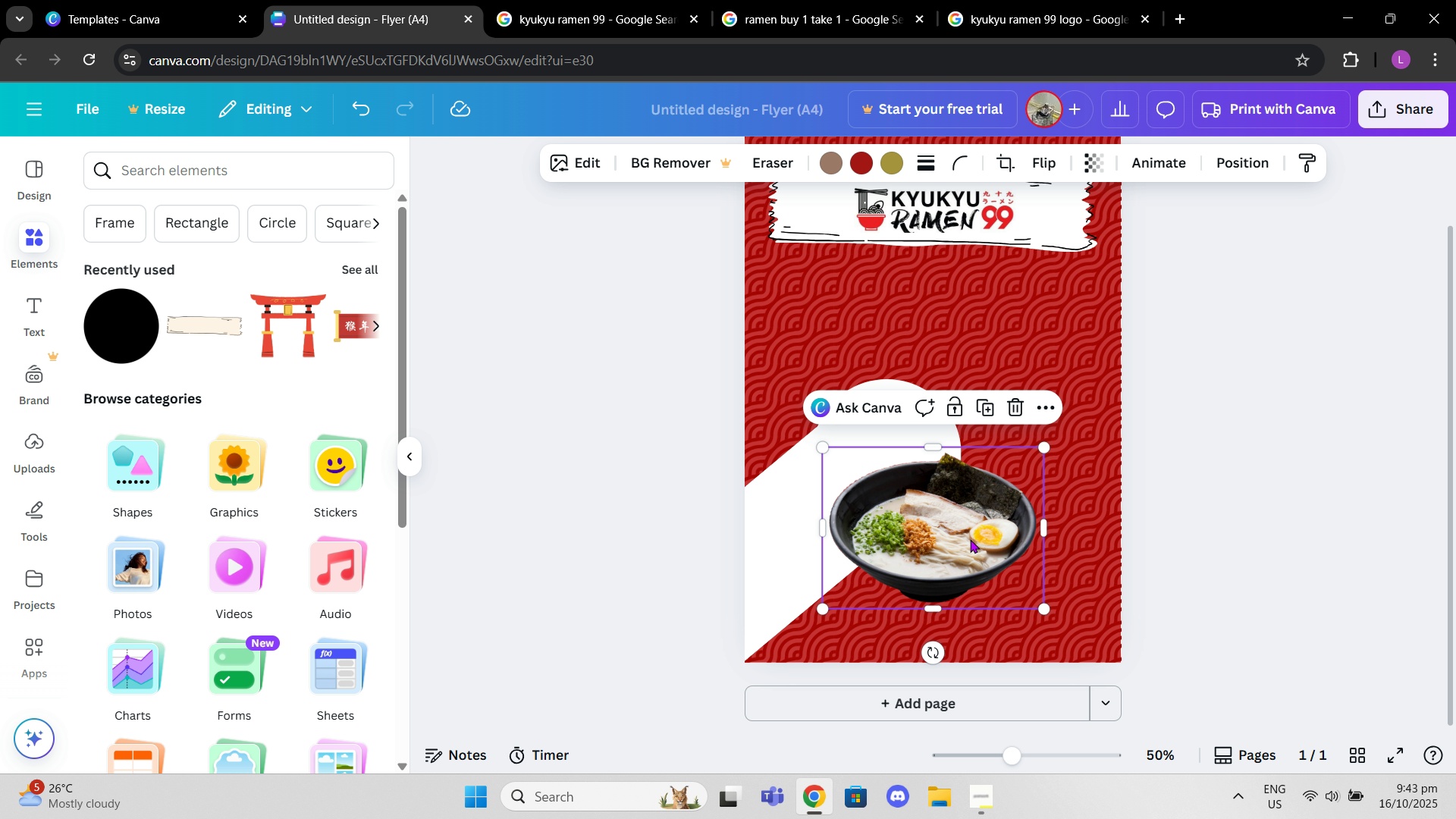 
key(Control+C)
 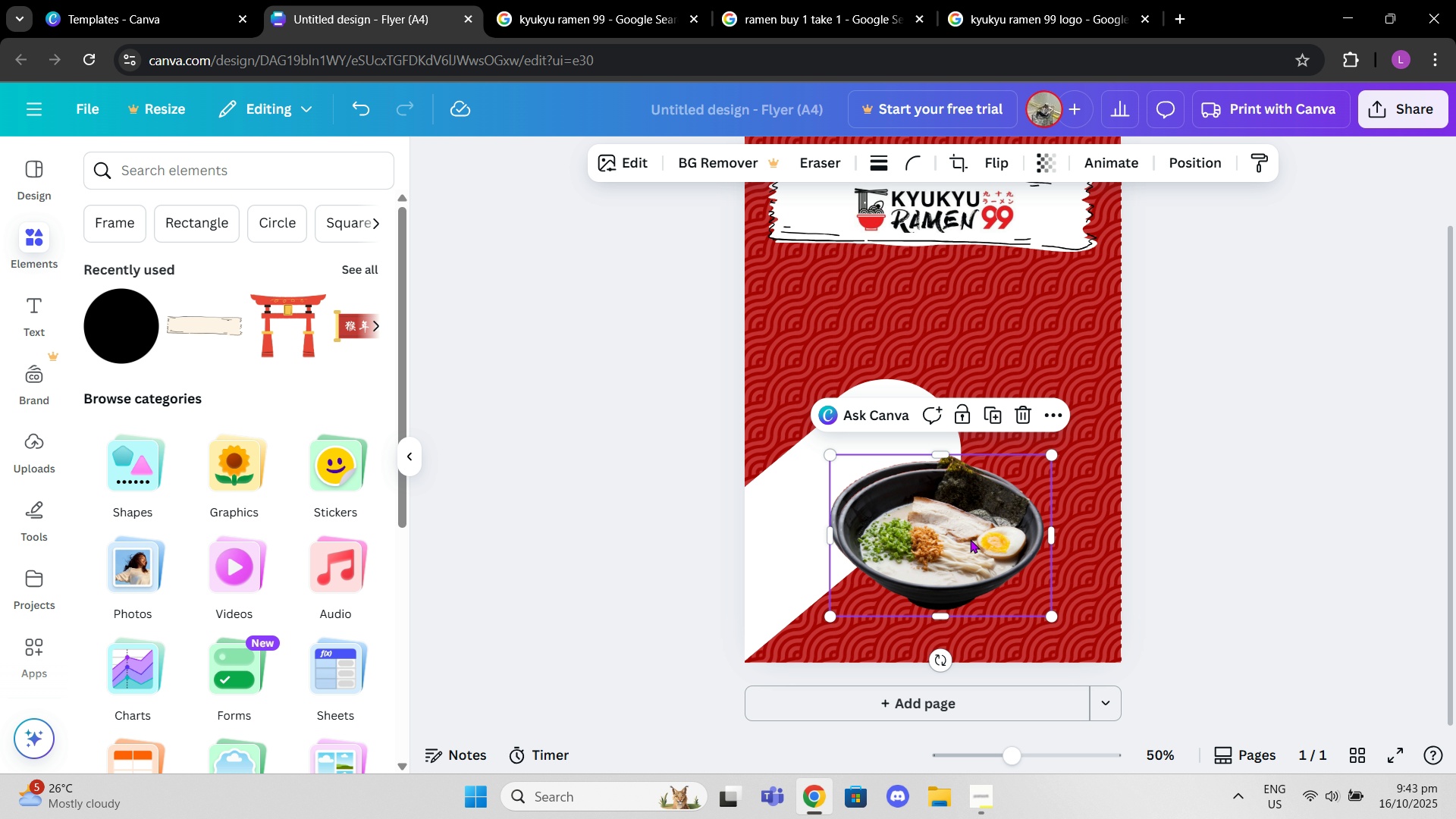 
key(Control+ControlLeft)
 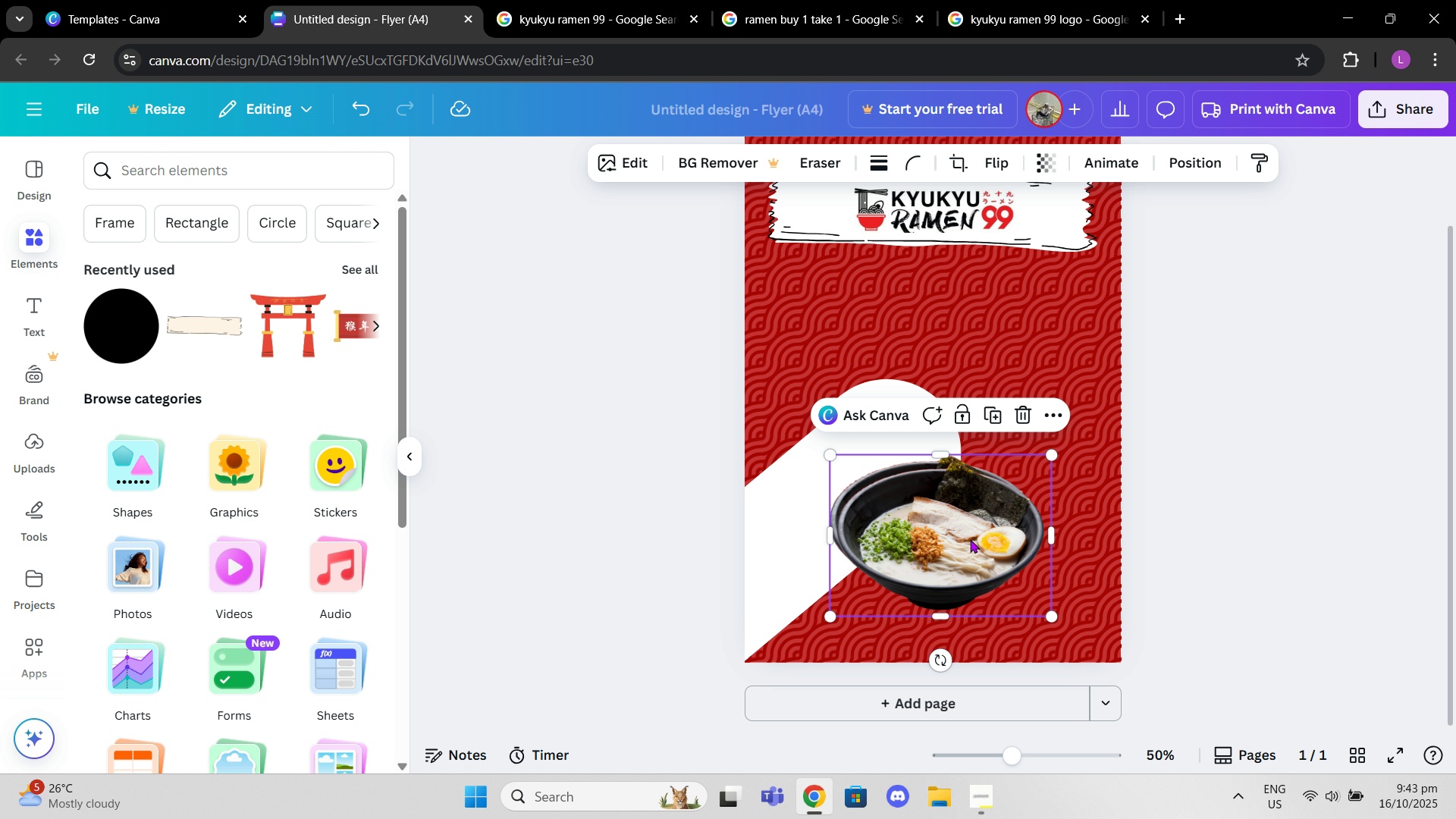 
key(Control+V)
 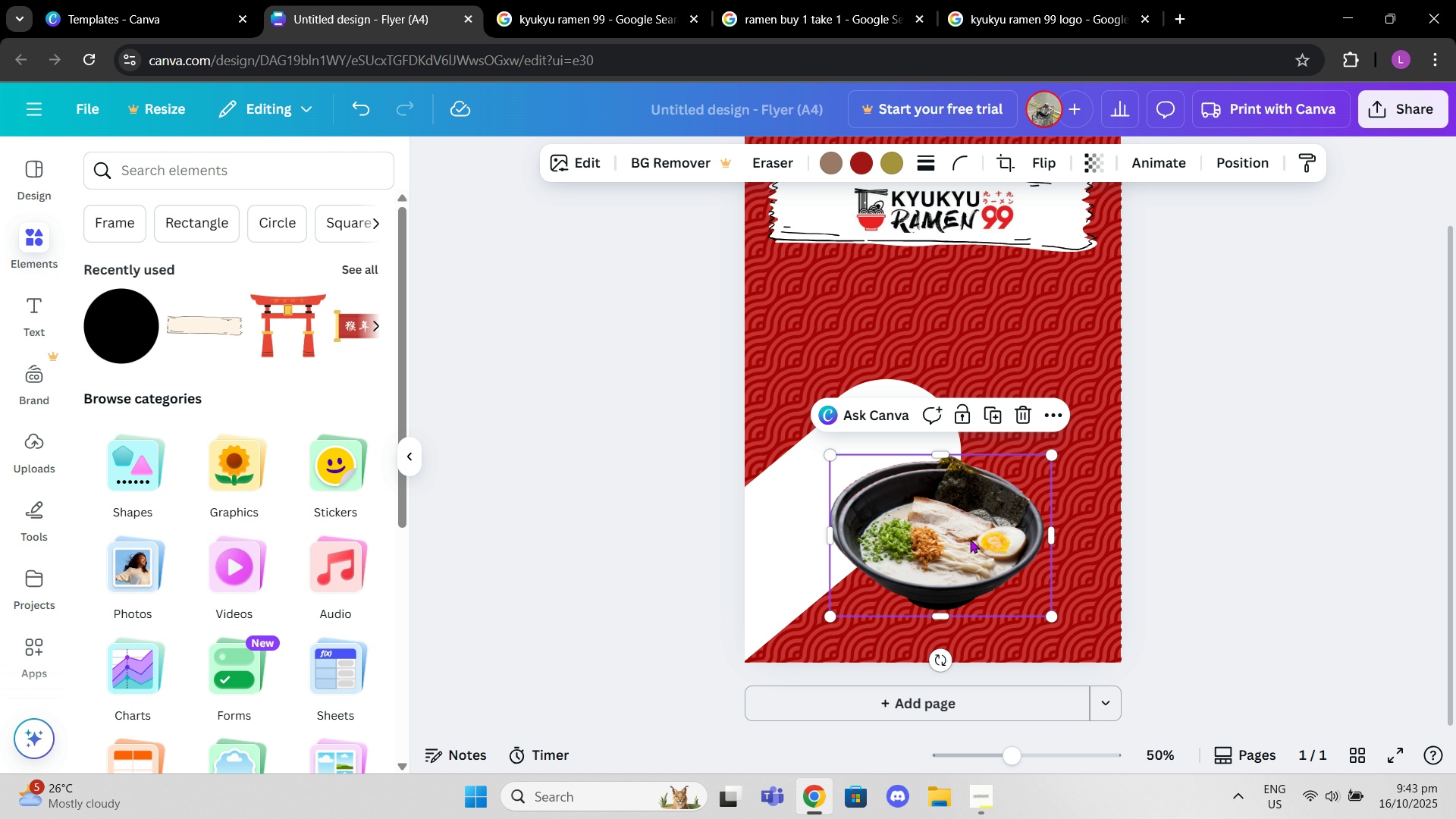 
left_click_drag(start_coordinate=[970, 539], to_coordinate=[964, 354])
 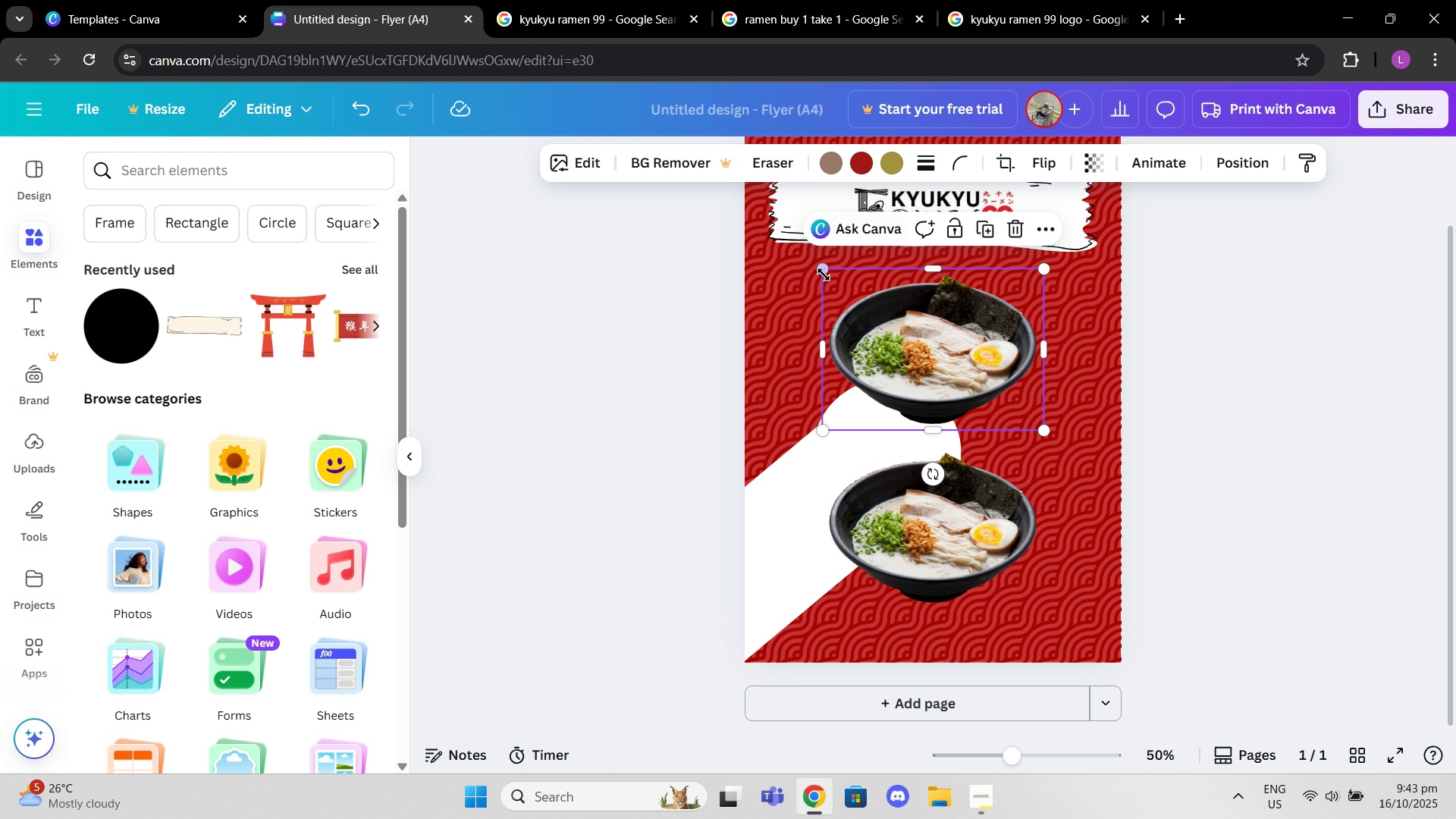 
left_click_drag(start_coordinate=[827, 276], to_coordinate=[861, 301])
 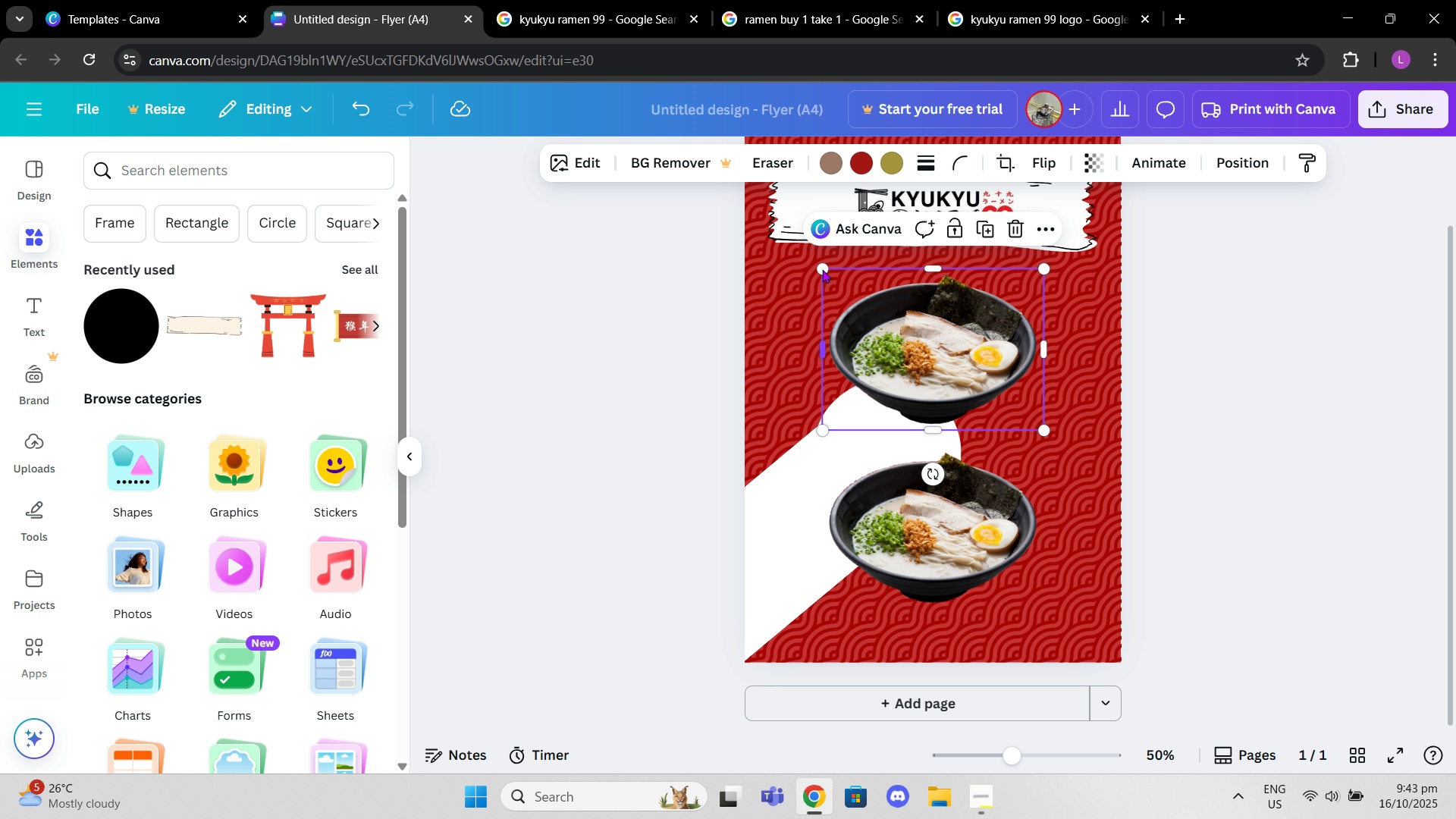 
left_click([824, 271])
 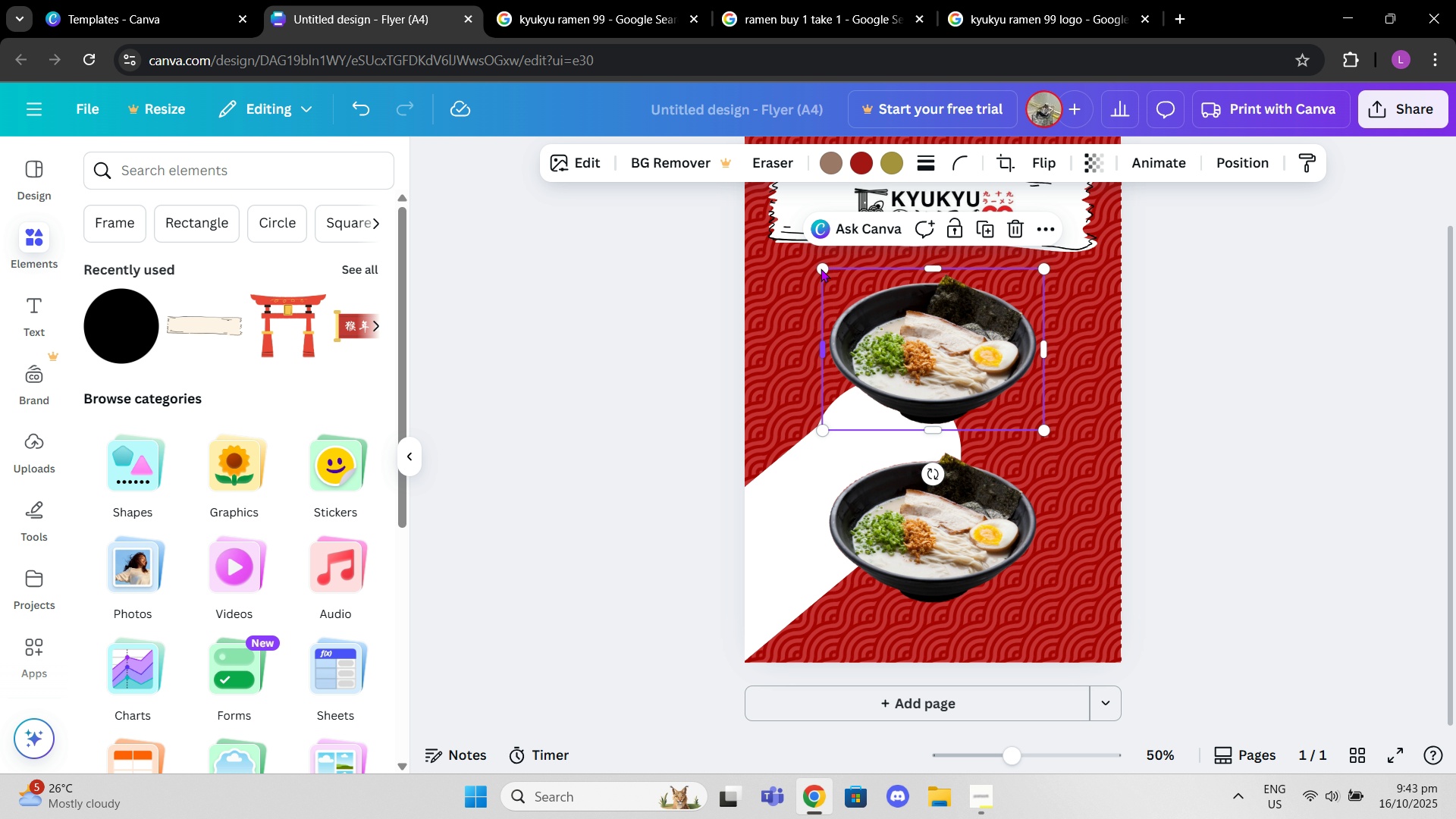 
left_click_drag(start_coordinate=[821, 268], to_coordinate=[834, 281])
 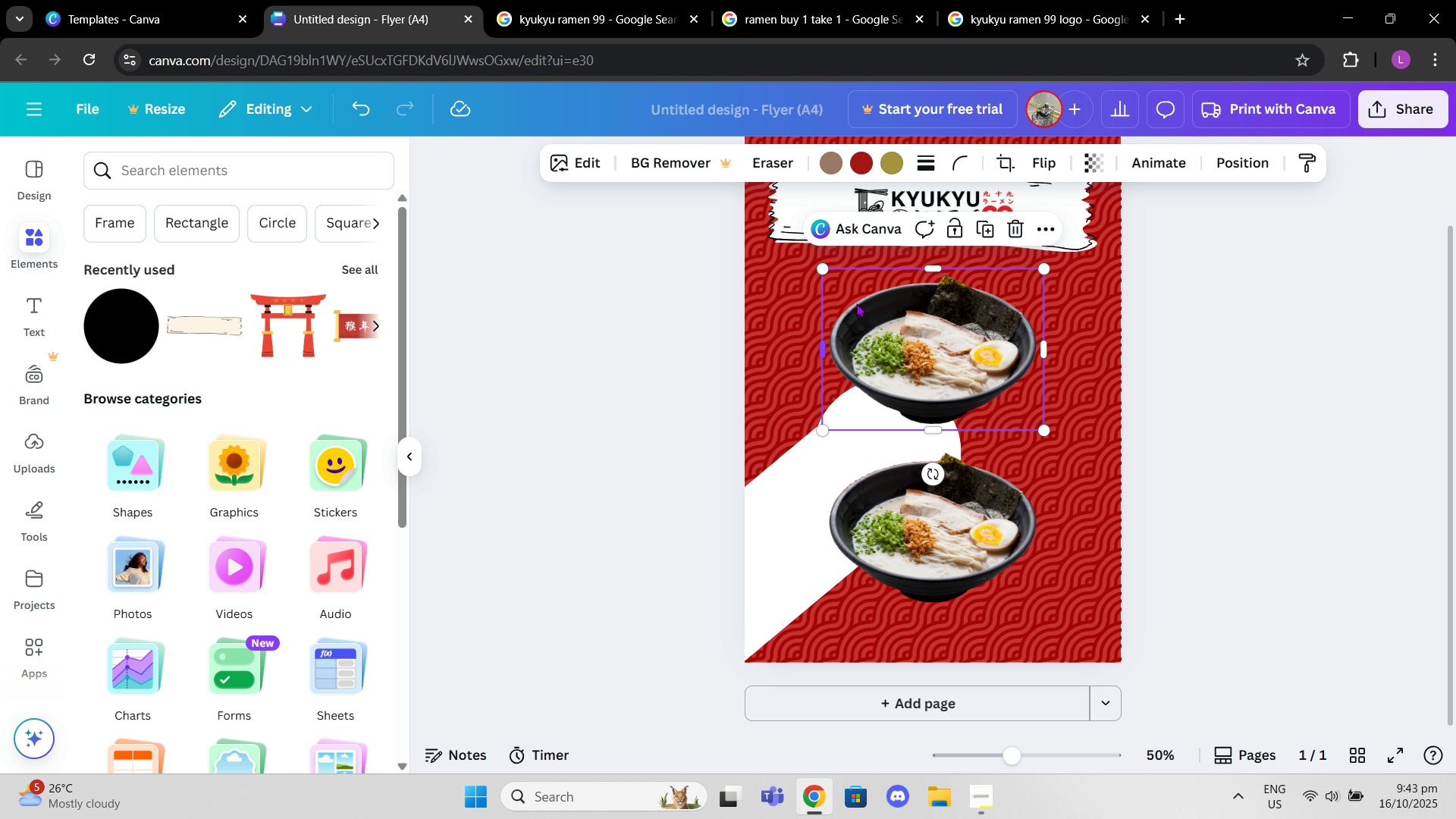 
left_click([848, 297])
 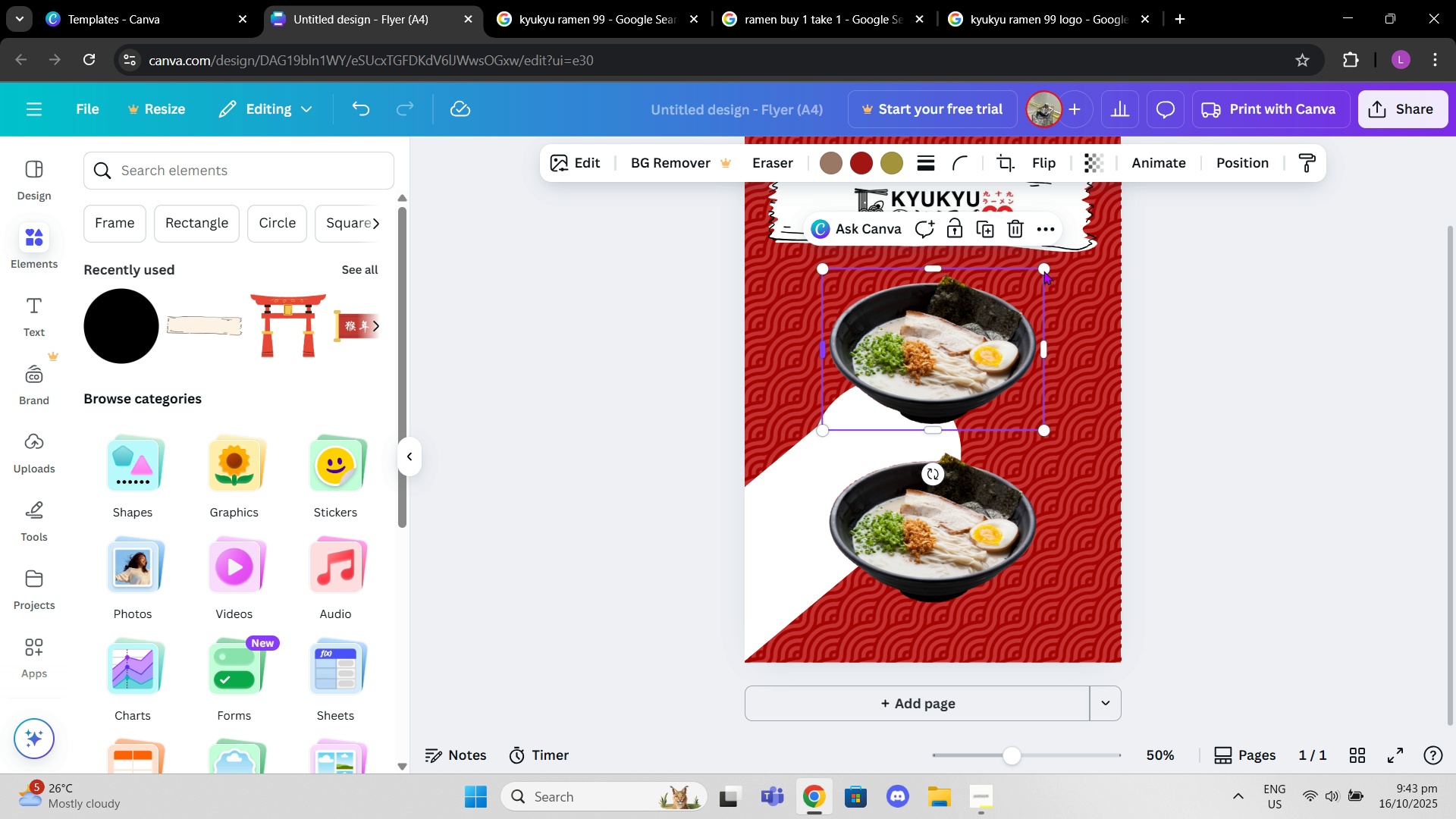 
left_click_drag(start_coordinate=[1043, 267], to_coordinate=[1040, 277])
 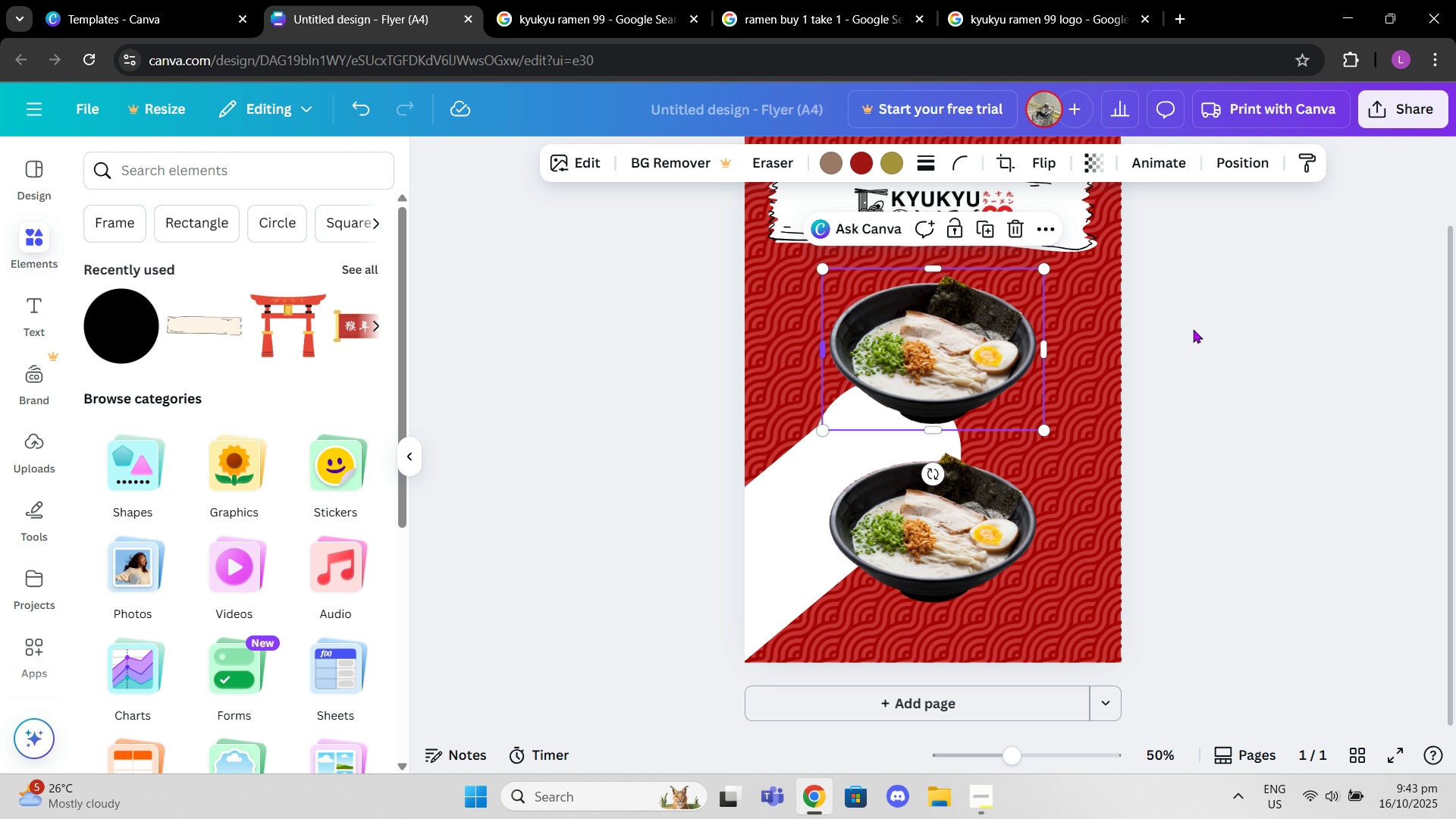 
double_click([1186, 329])
 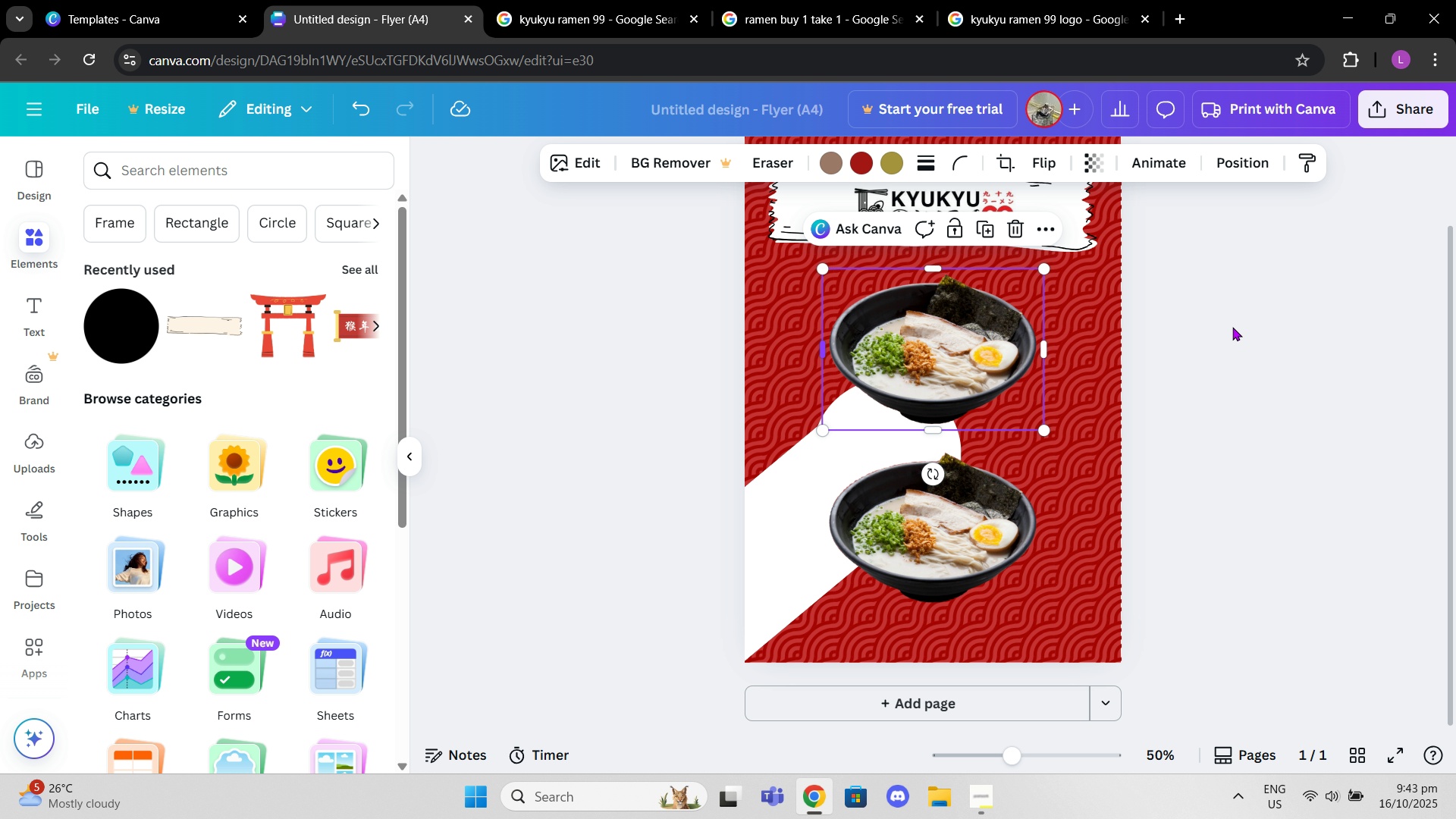 
triple_click([1231, 329])
 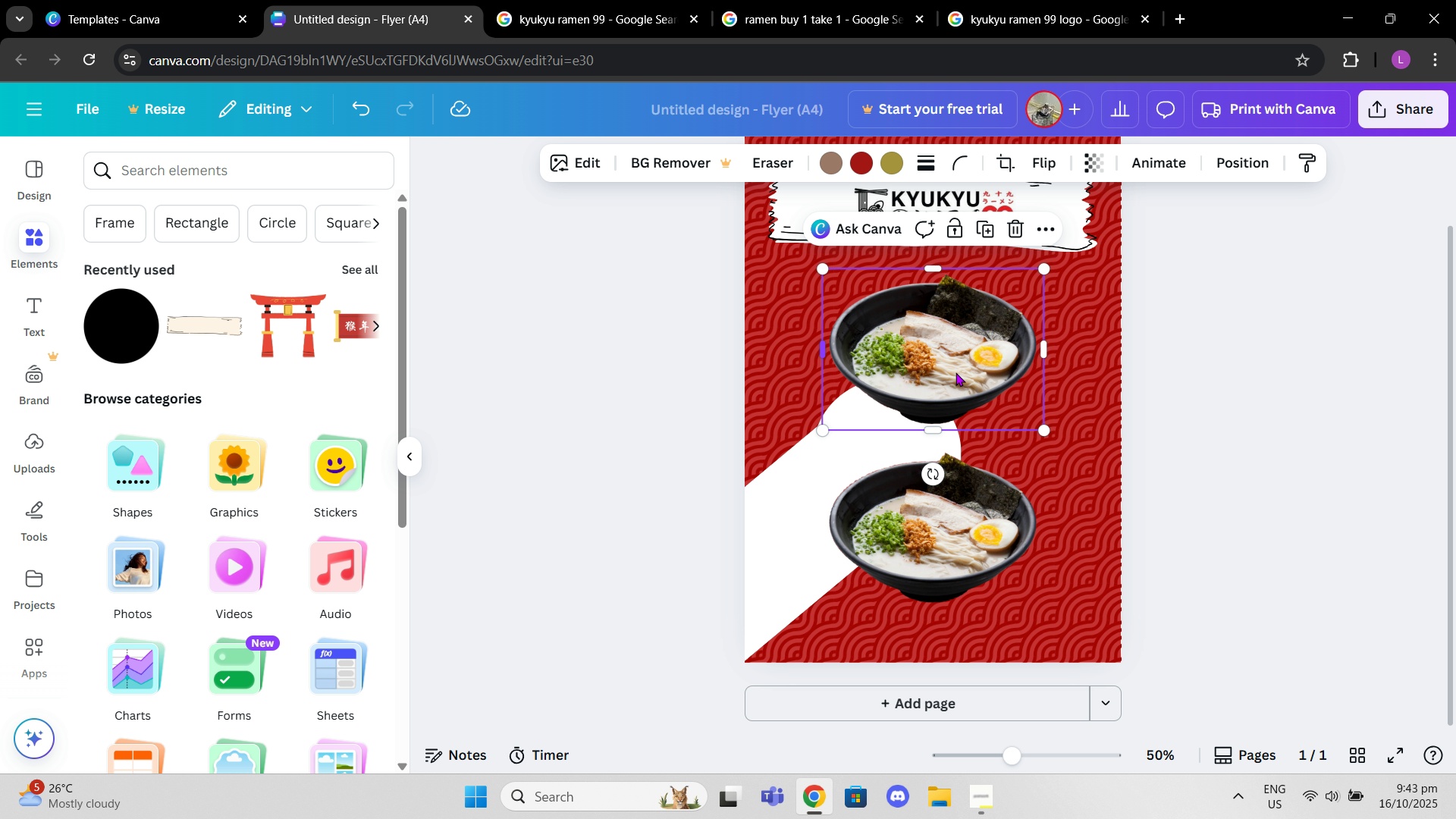 
left_click_drag(start_coordinate=[943, 353], to_coordinate=[941, 372])
 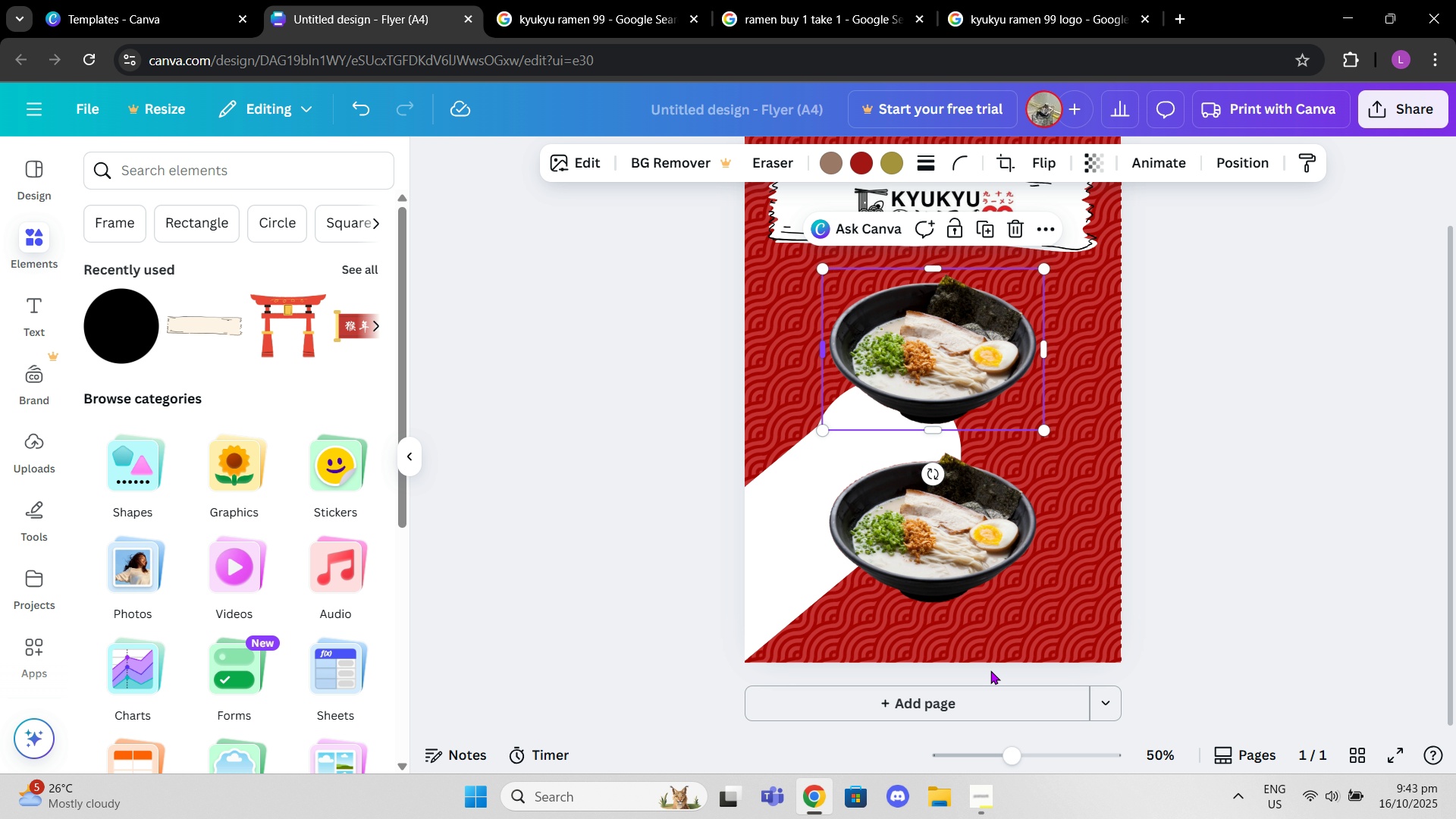 
left_click([978, 790])
 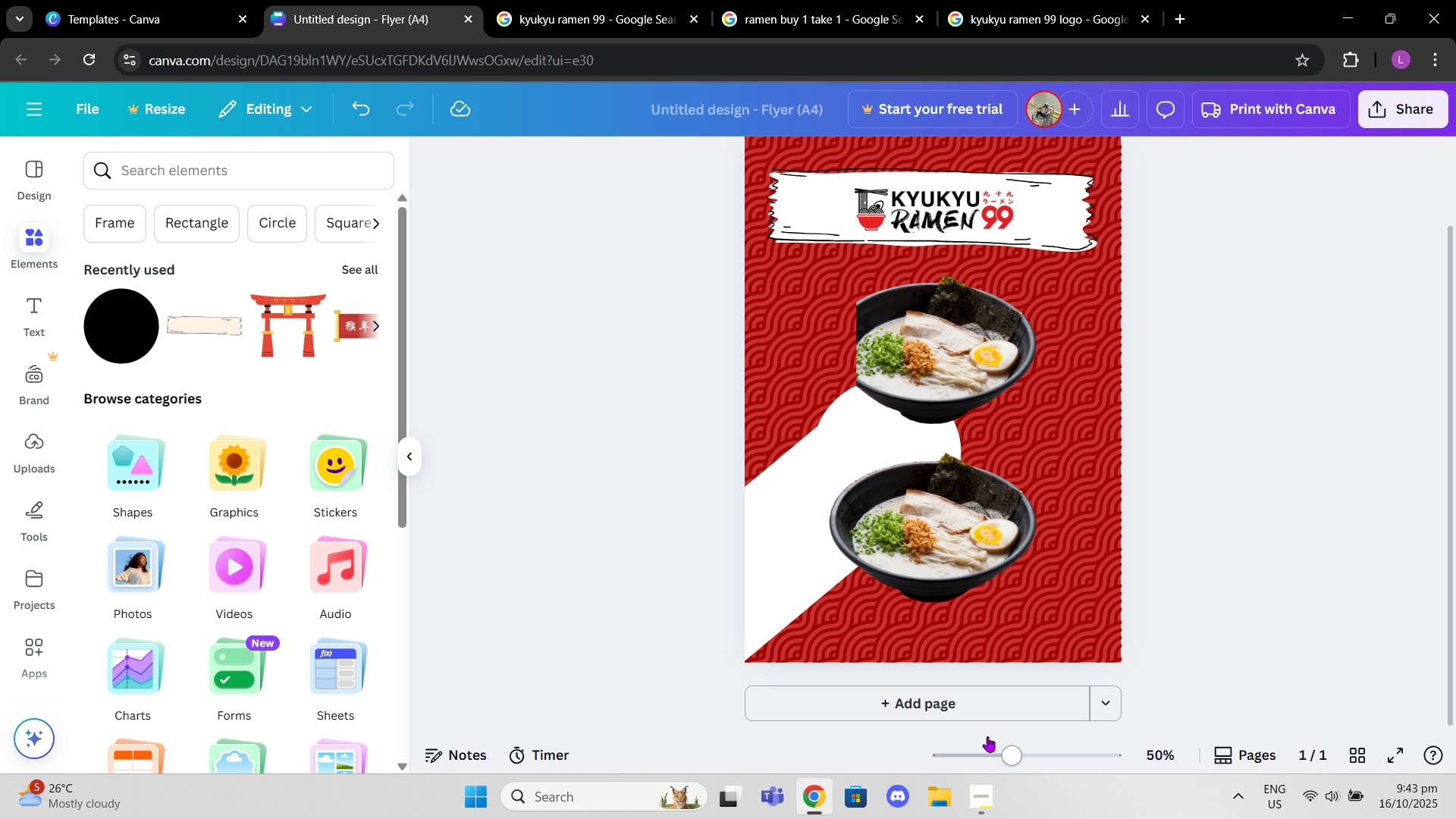 
left_click_drag(start_coordinate=[904, 373], to_coordinate=[883, 362])
 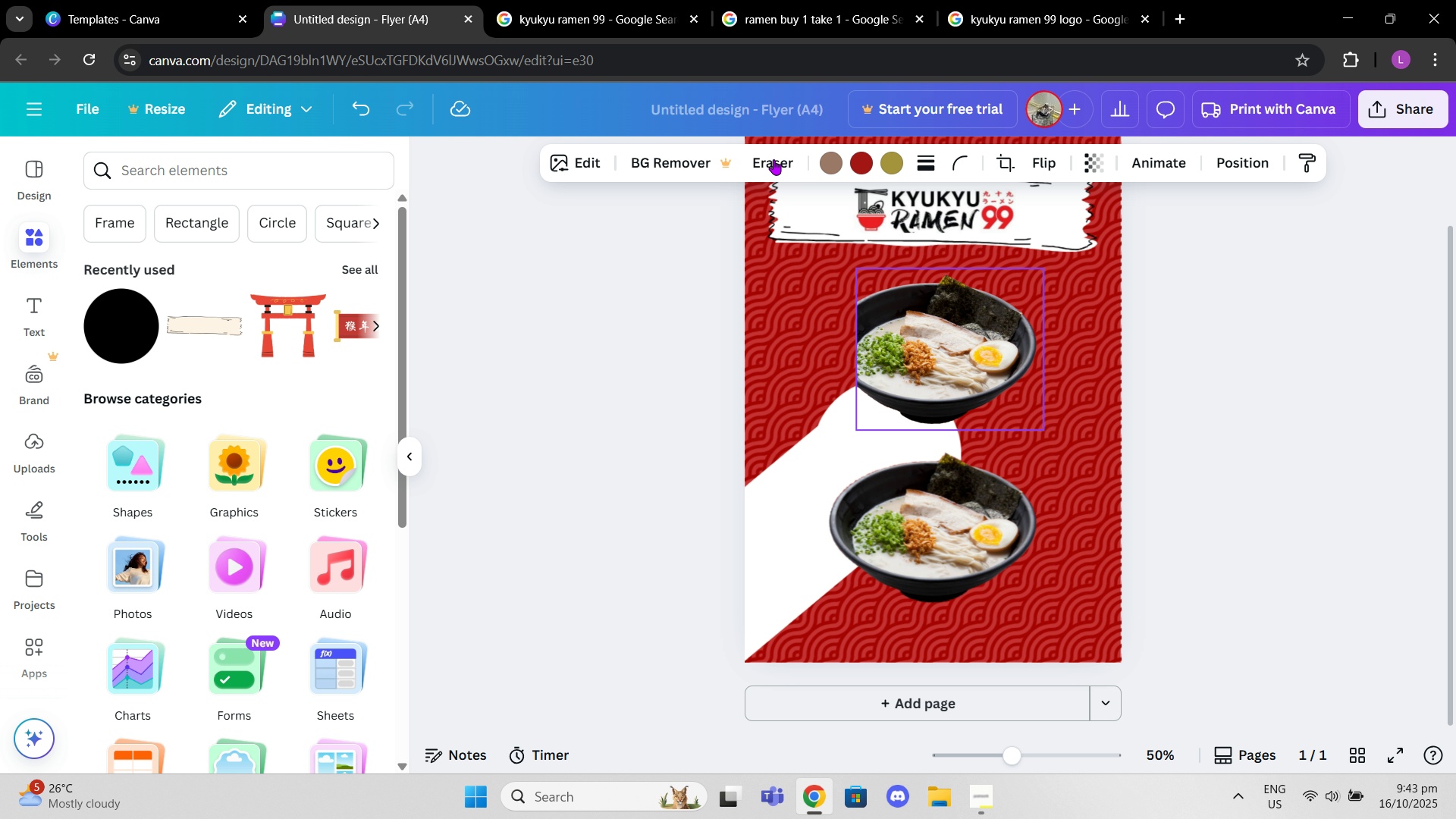 
left_click_drag(start_coordinate=[920, 328], to_coordinate=[936, 357])
 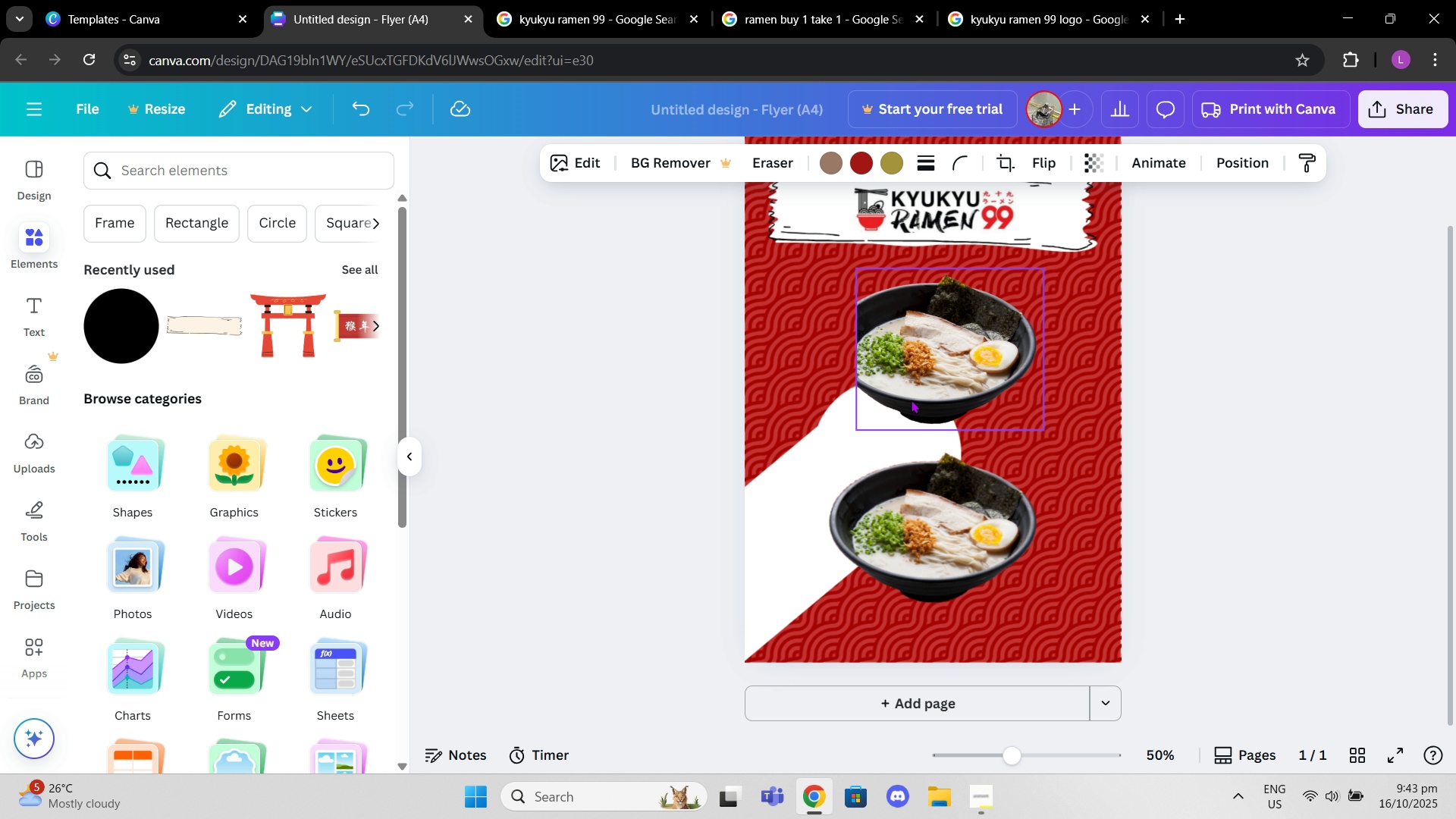 
left_click([915, 519])
 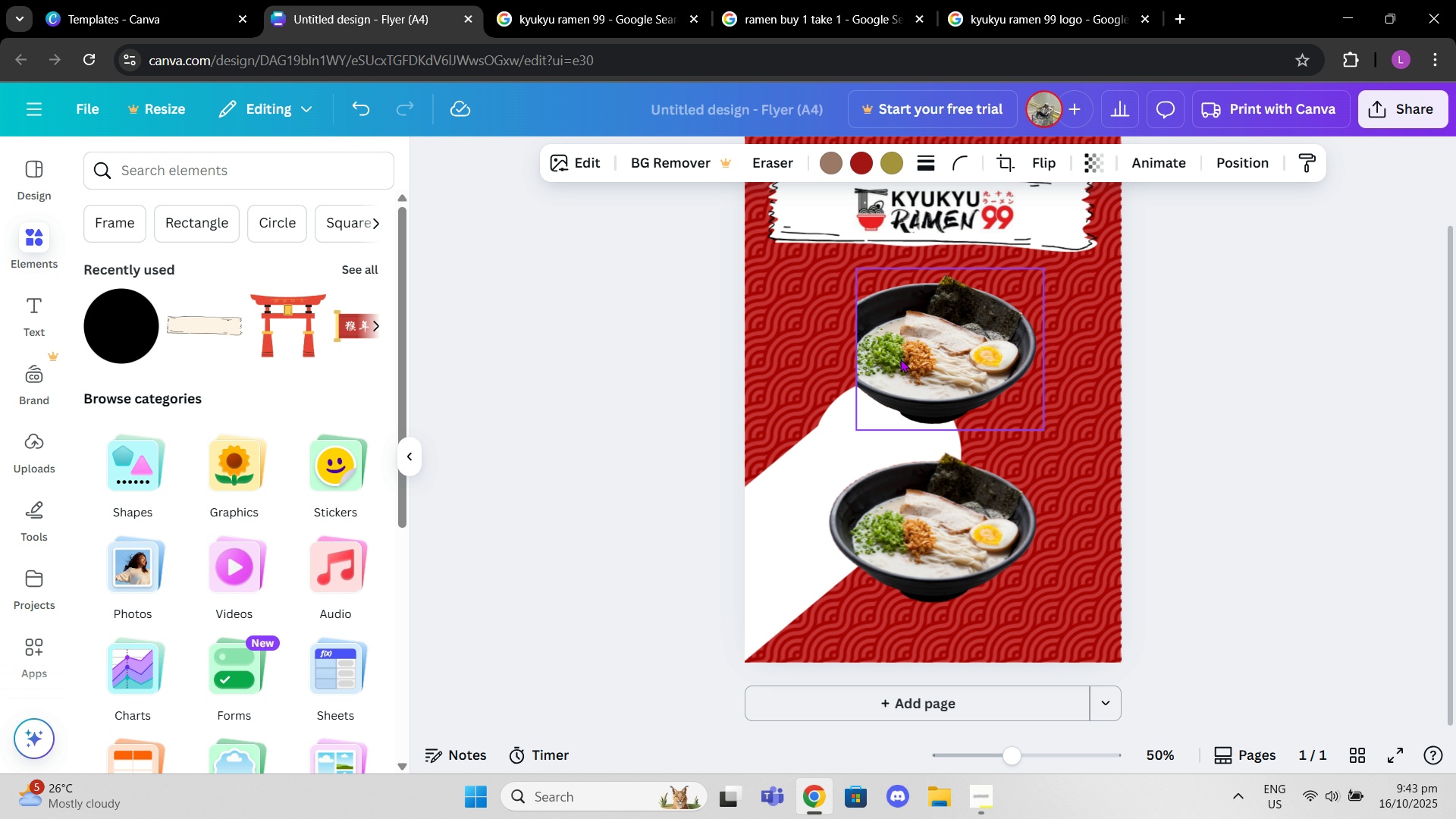 
left_click([900, 359])
 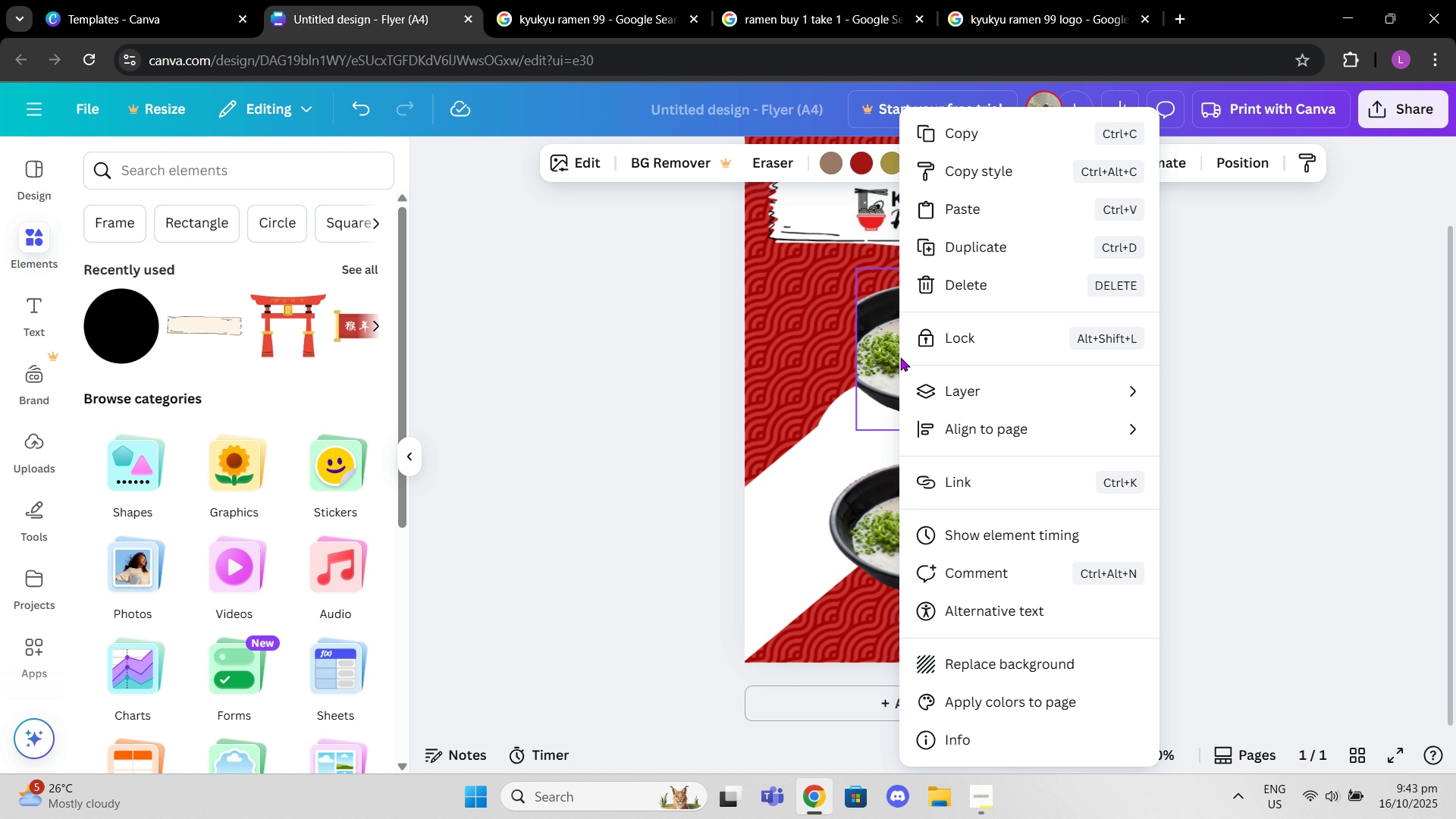 
right_click([900, 357])
 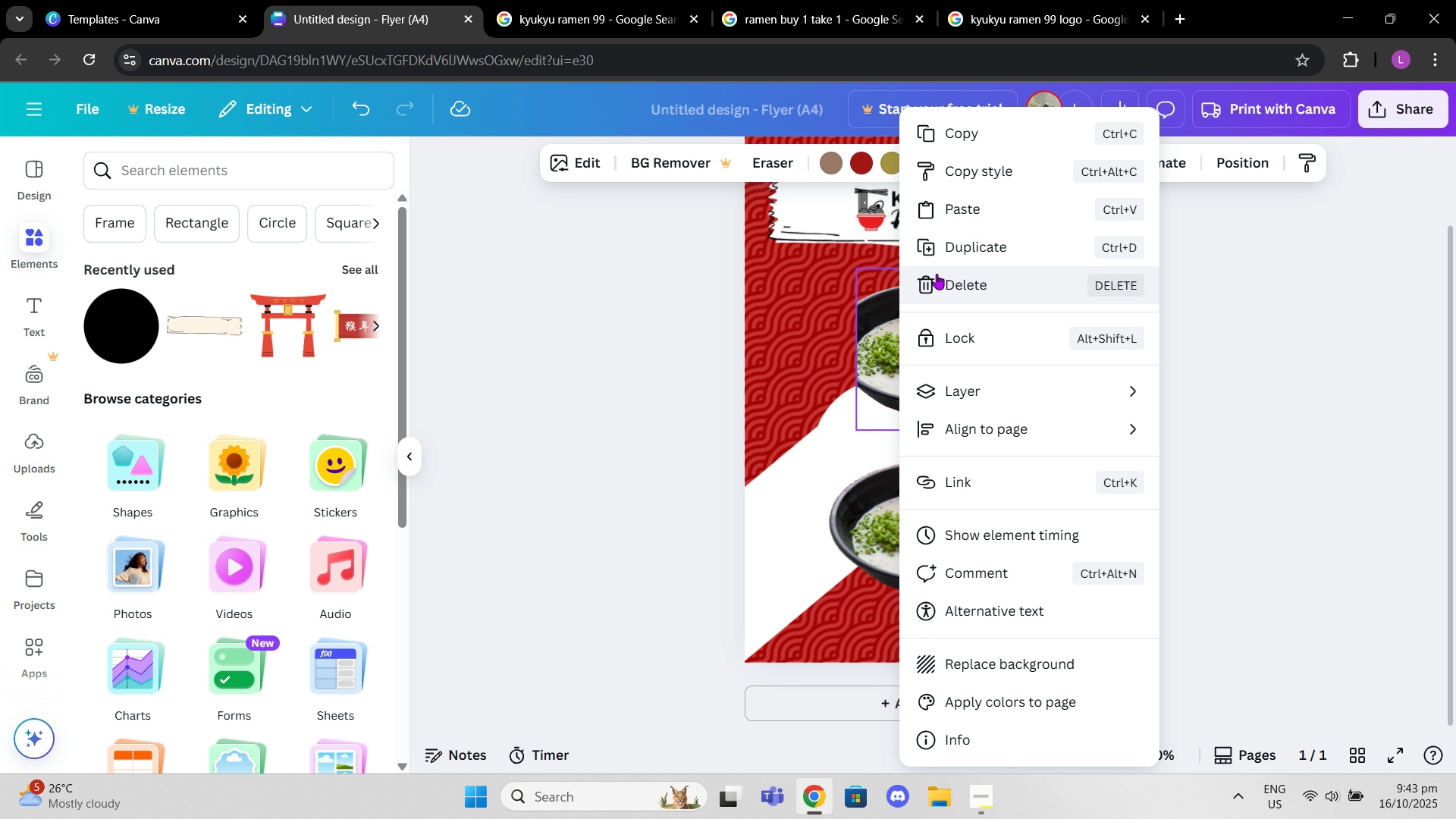 
left_click([937, 274])
 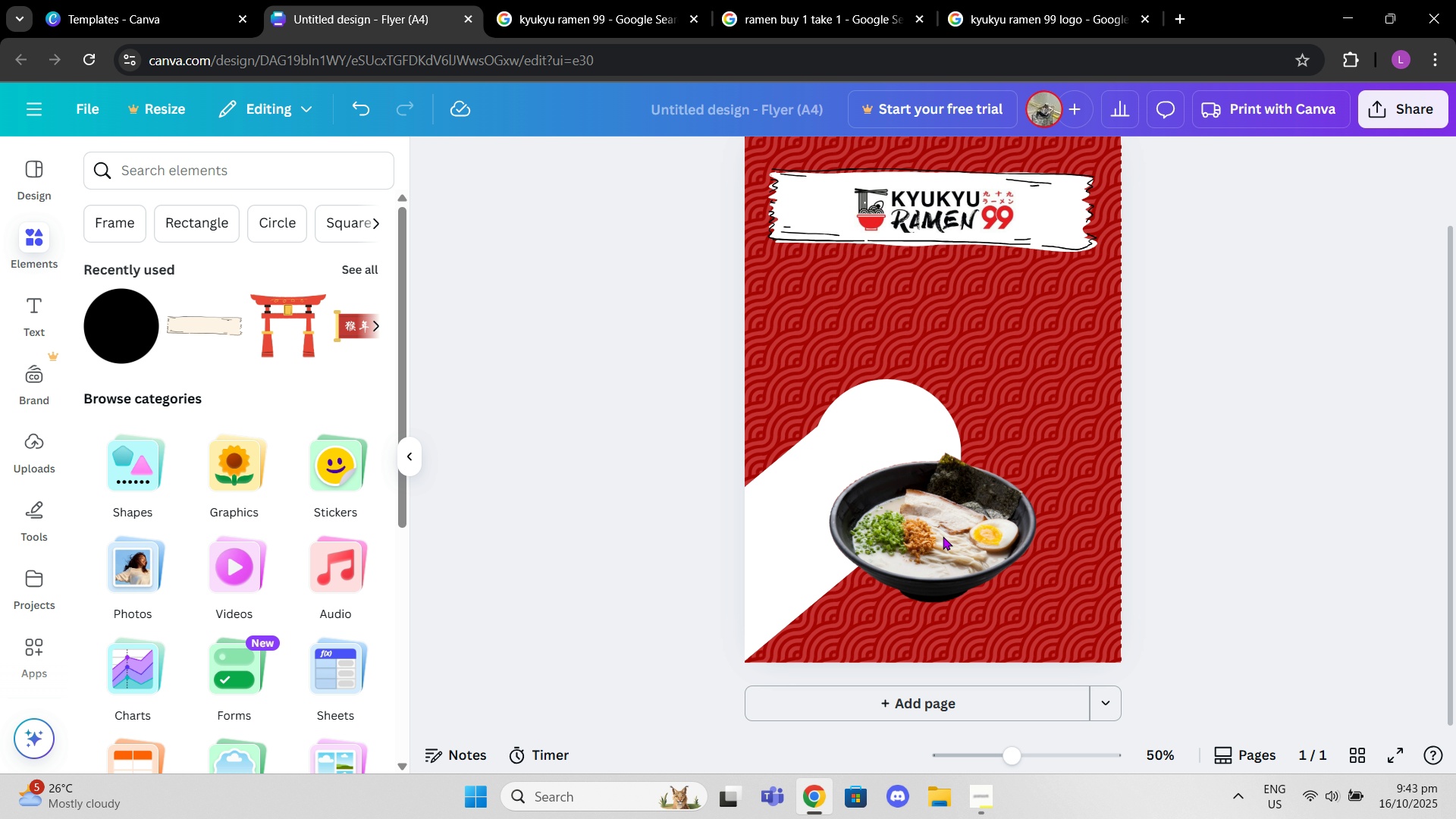 
left_click([943, 536])
 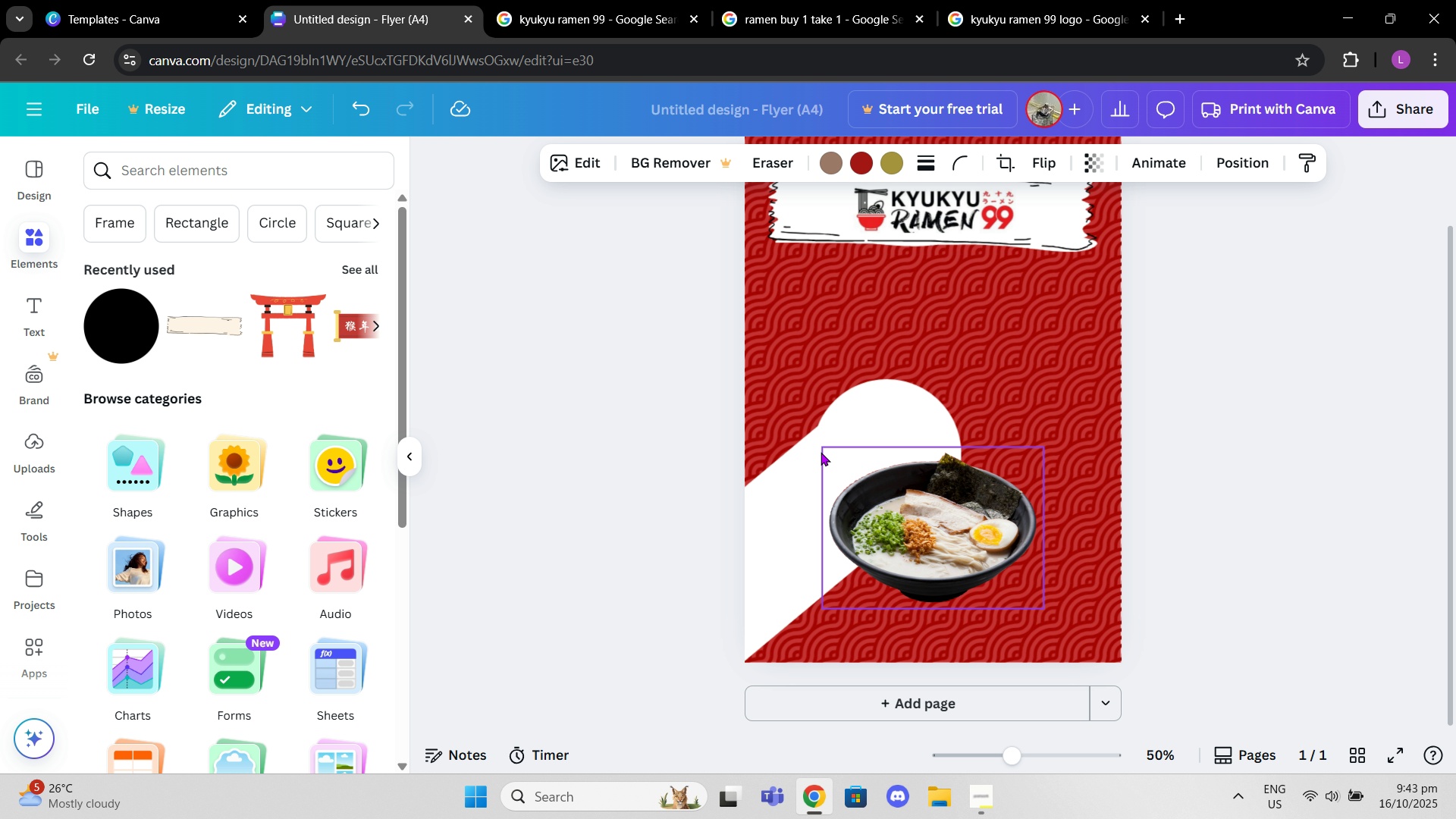 
left_click([824, 453])
 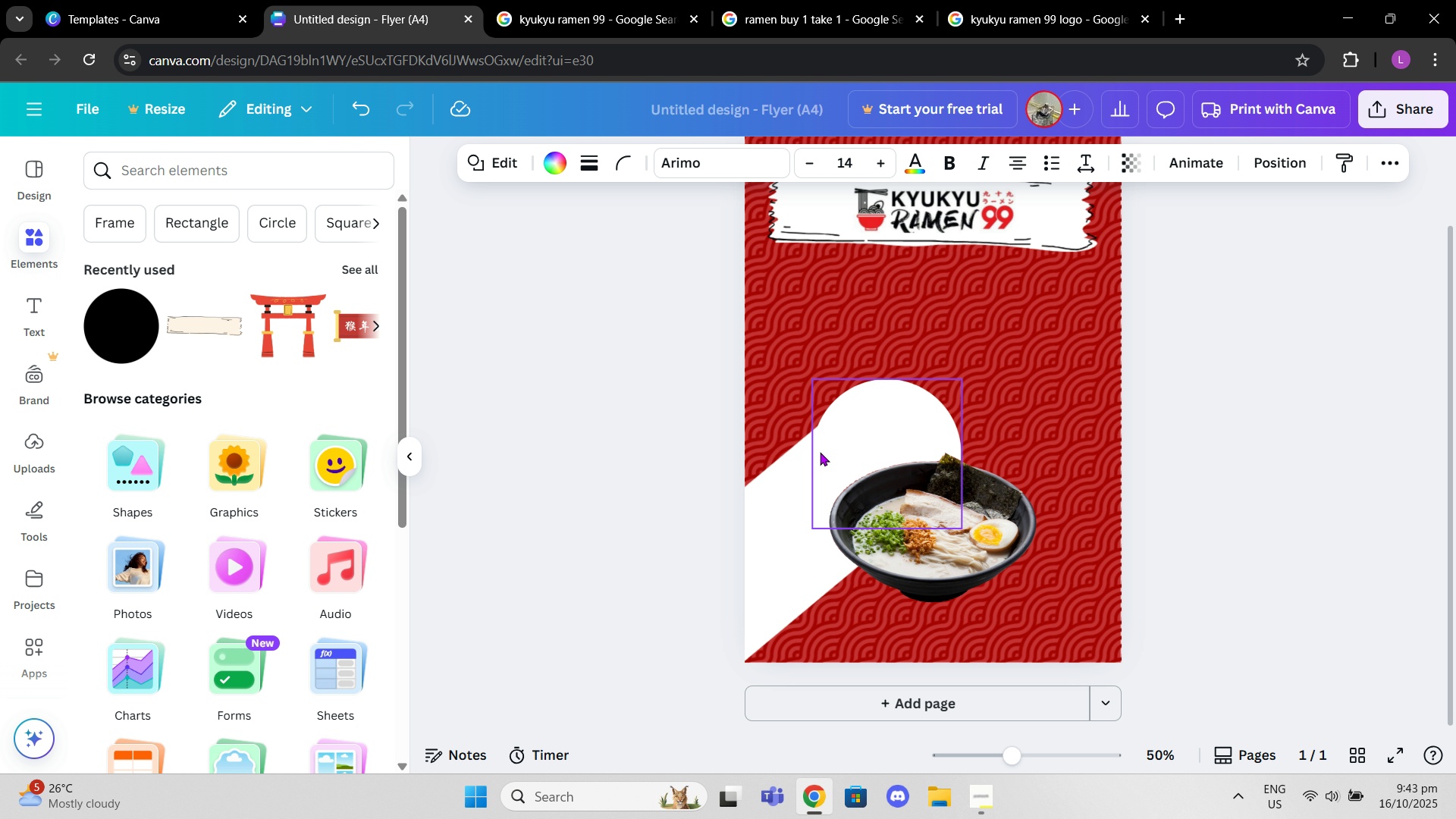 
left_click([820, 452])
 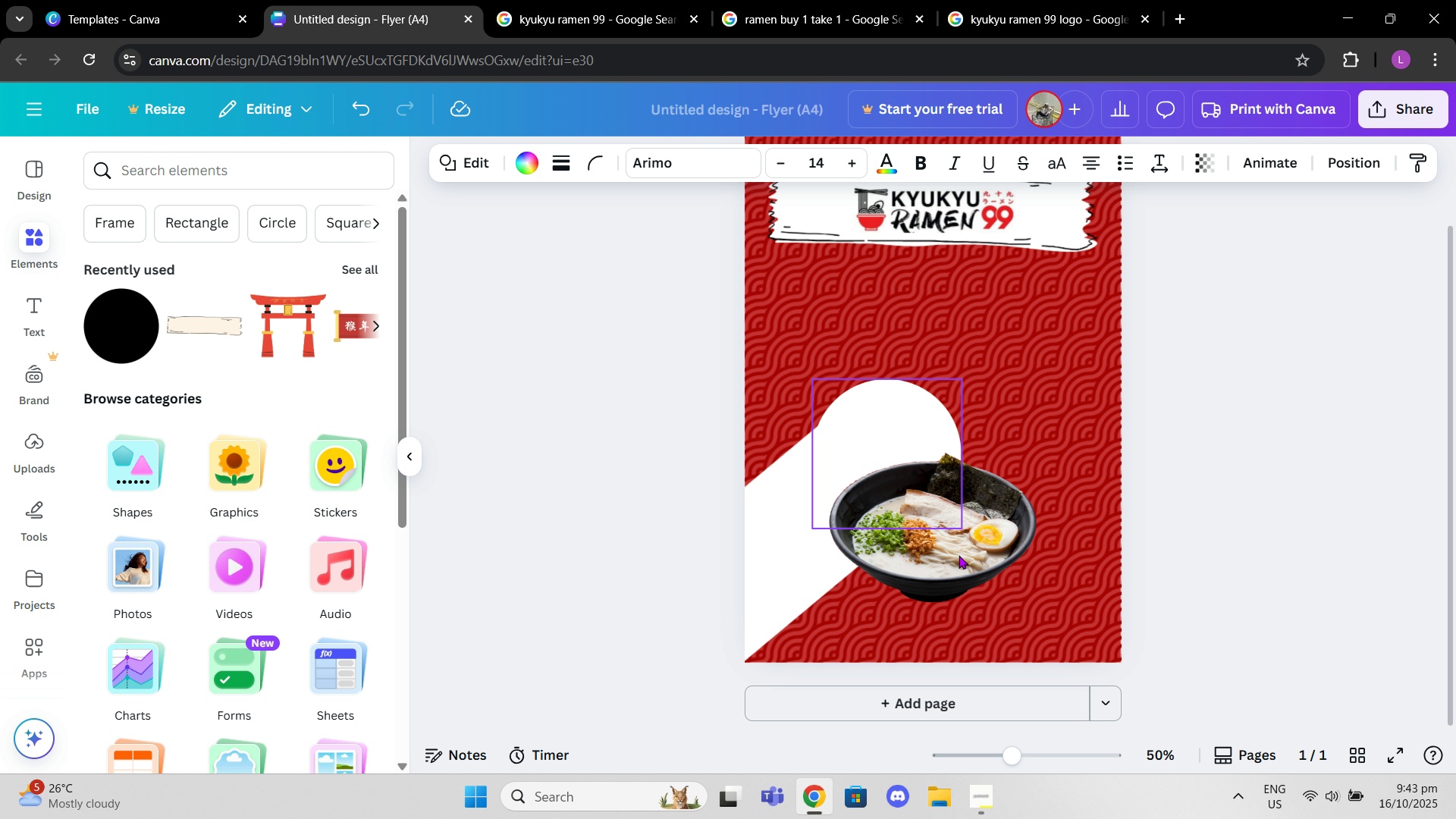 
left_click([960, 557])
 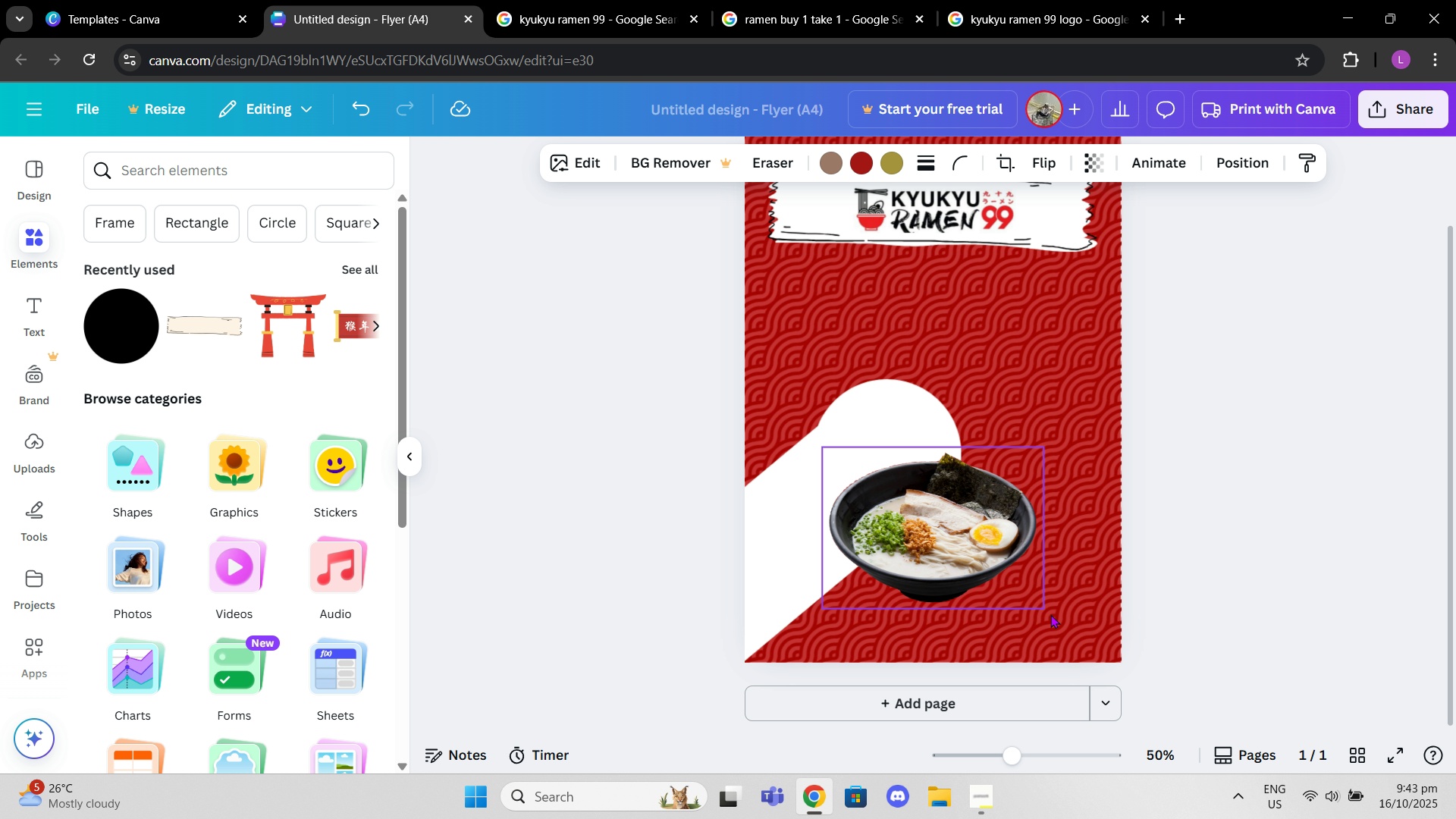 
left_click_drag(start_coordinate=[1040, 607], to_coordinate=[1019, 590])
 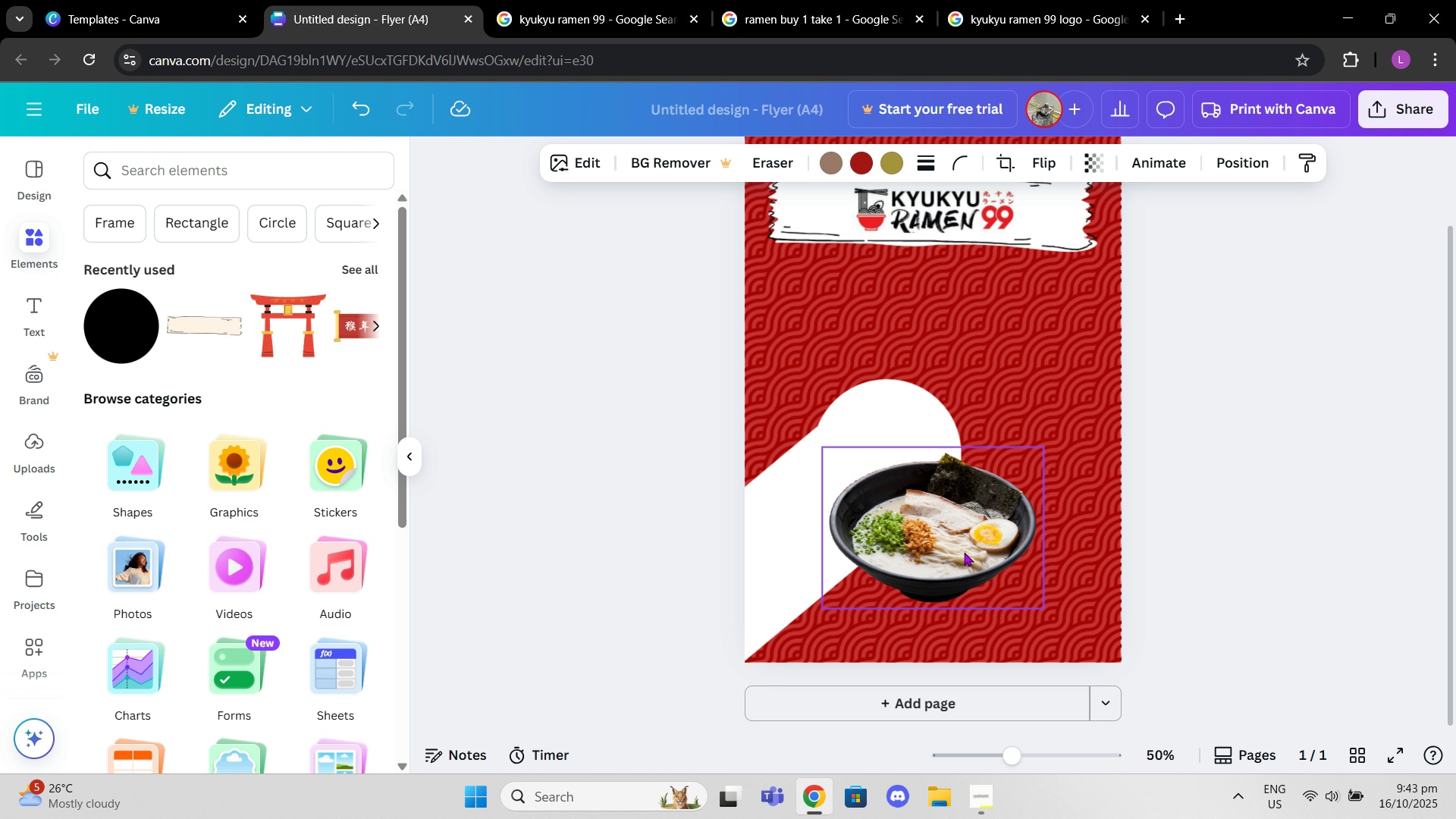 
left_click_drag(start_coordinate=[959, 549], to_coordinate=[943, 472])
 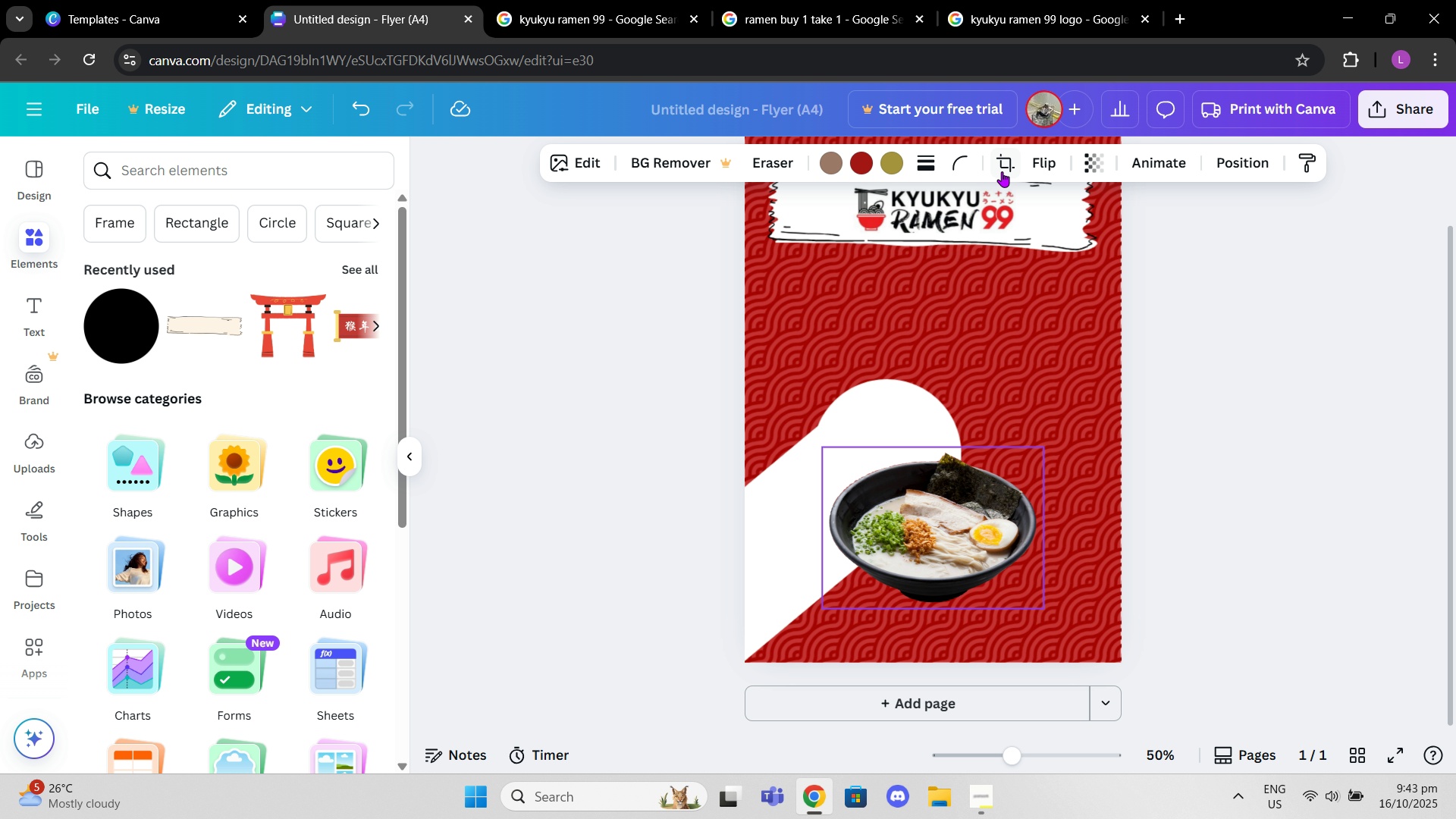 
left_click([1255, 500])
 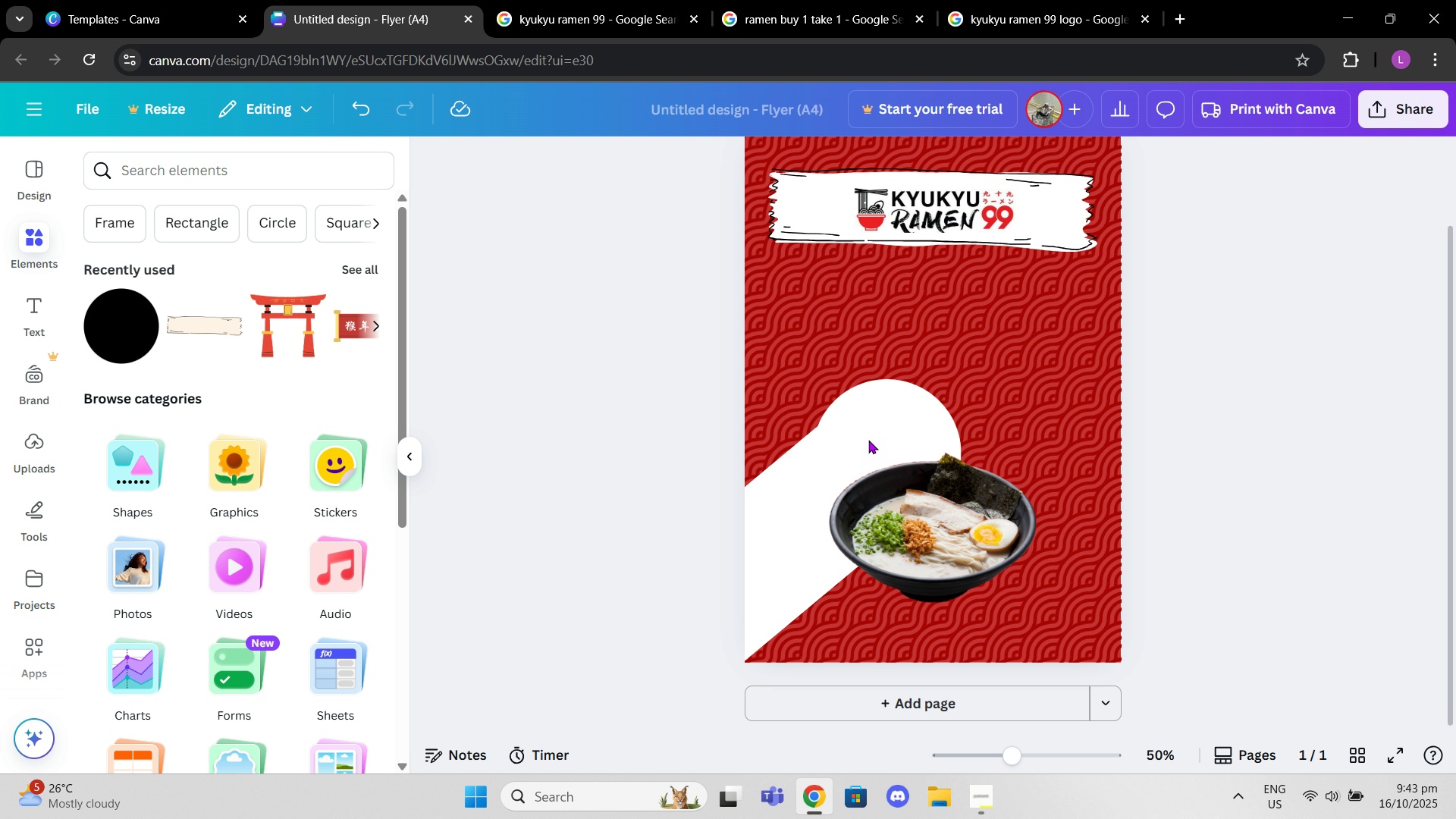 
left_click_drag(start_coordinate=[928, 512], to_coordinate=[875, 479])
 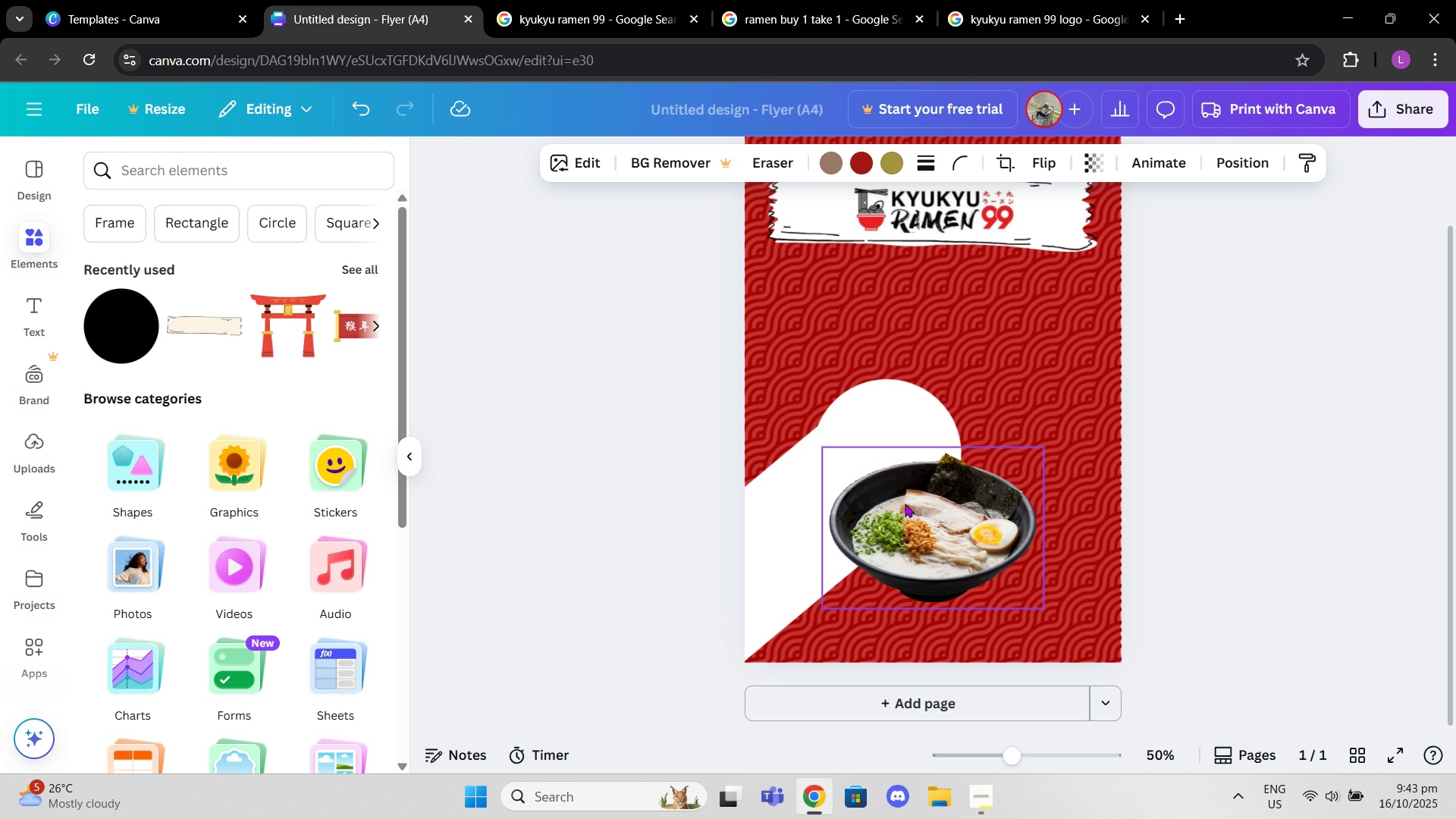 
left_click_drag(start_coordinate=[911, 514], to_coordinate=[929, 474])
 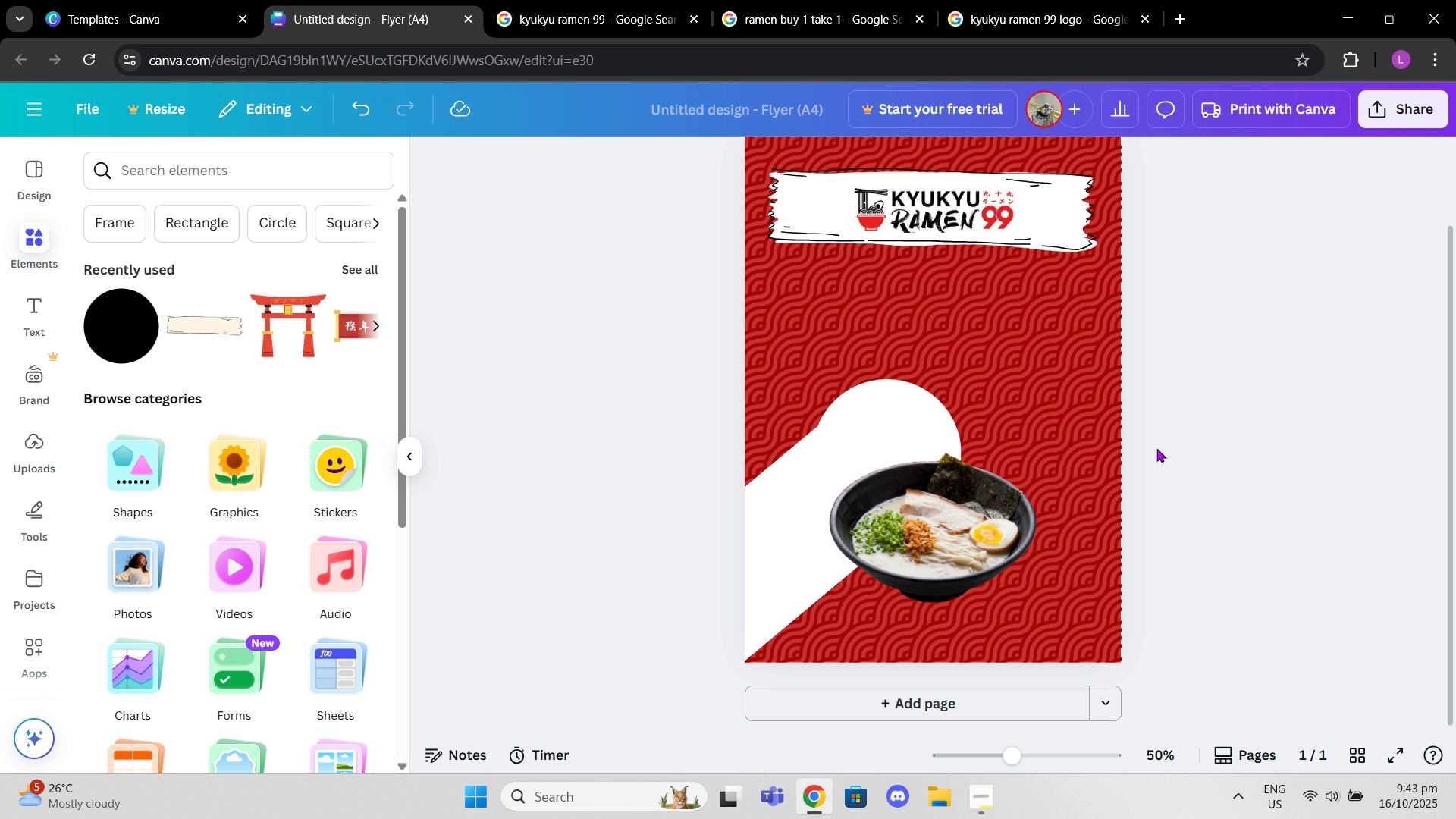 
scroll: coordinate [1083, 479], scroll_direction: up, amount: 1.0
 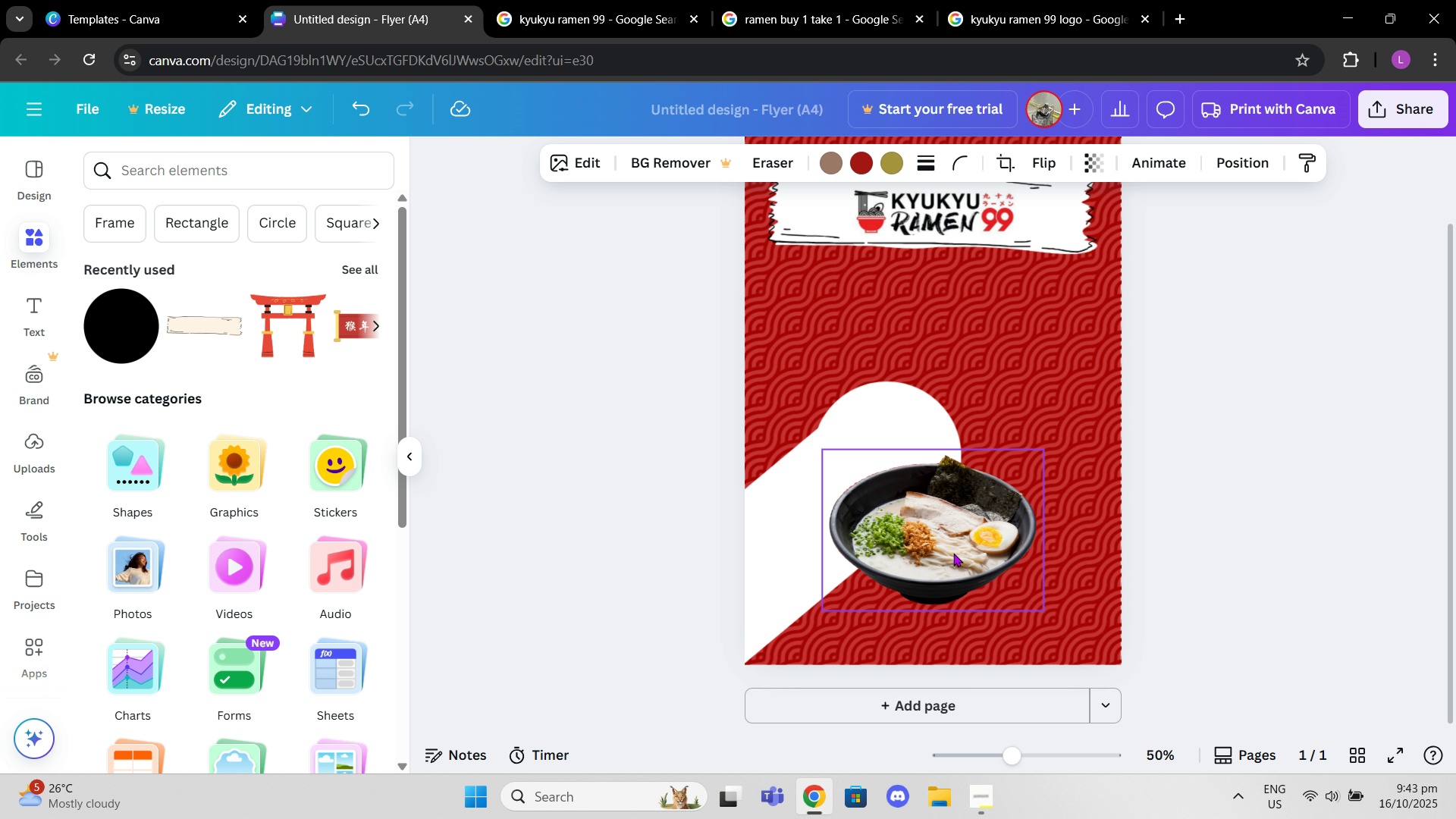 
left_click([953, 553])
 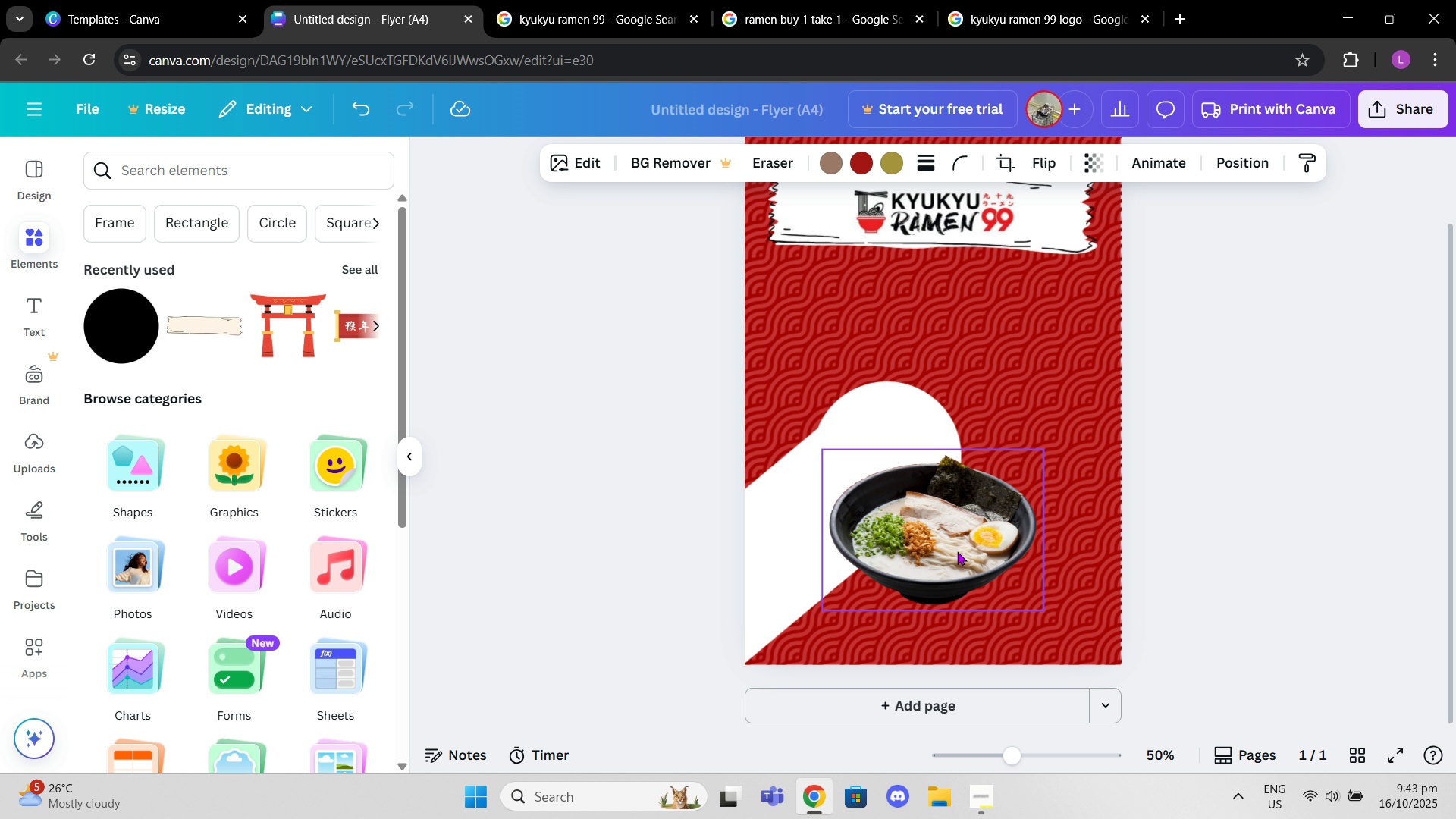 
left_click_drag(start_coordinate=[953, 553], to_coordinate=[962, 494])
 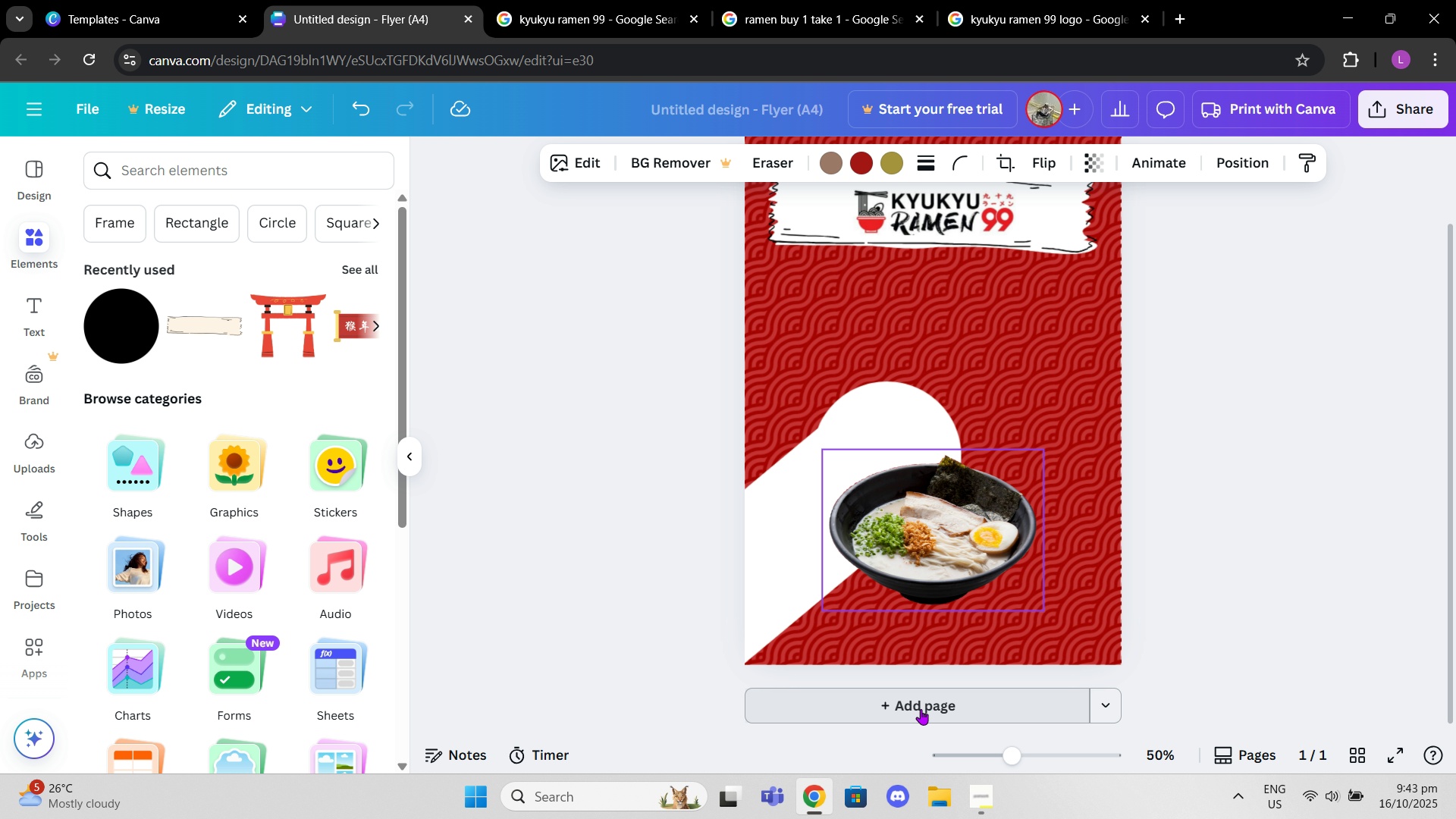 
left_click([921, 709])
 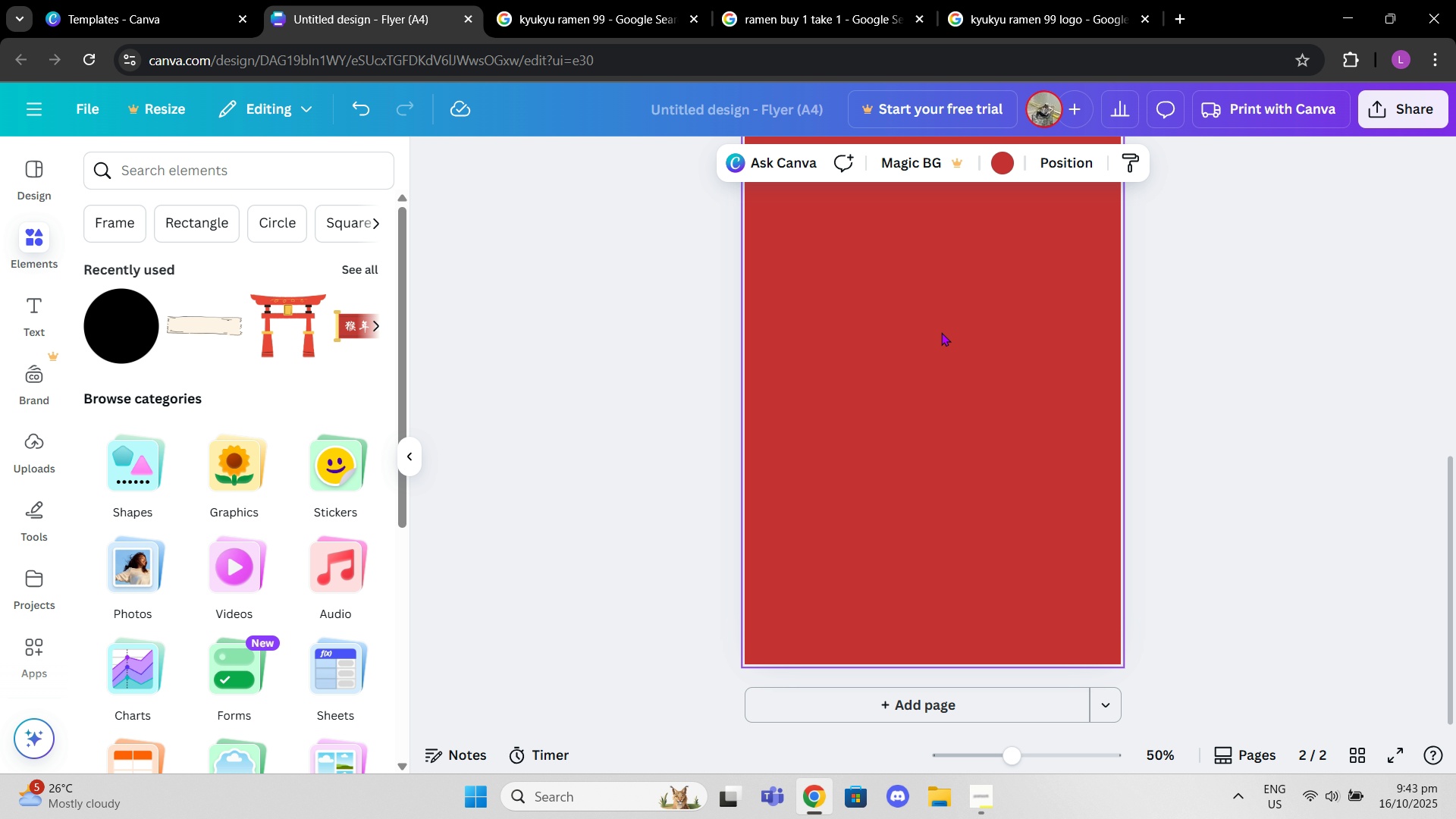 
scroll: coordinate [954, 290], scroll_direction: up, amount: 4.0
 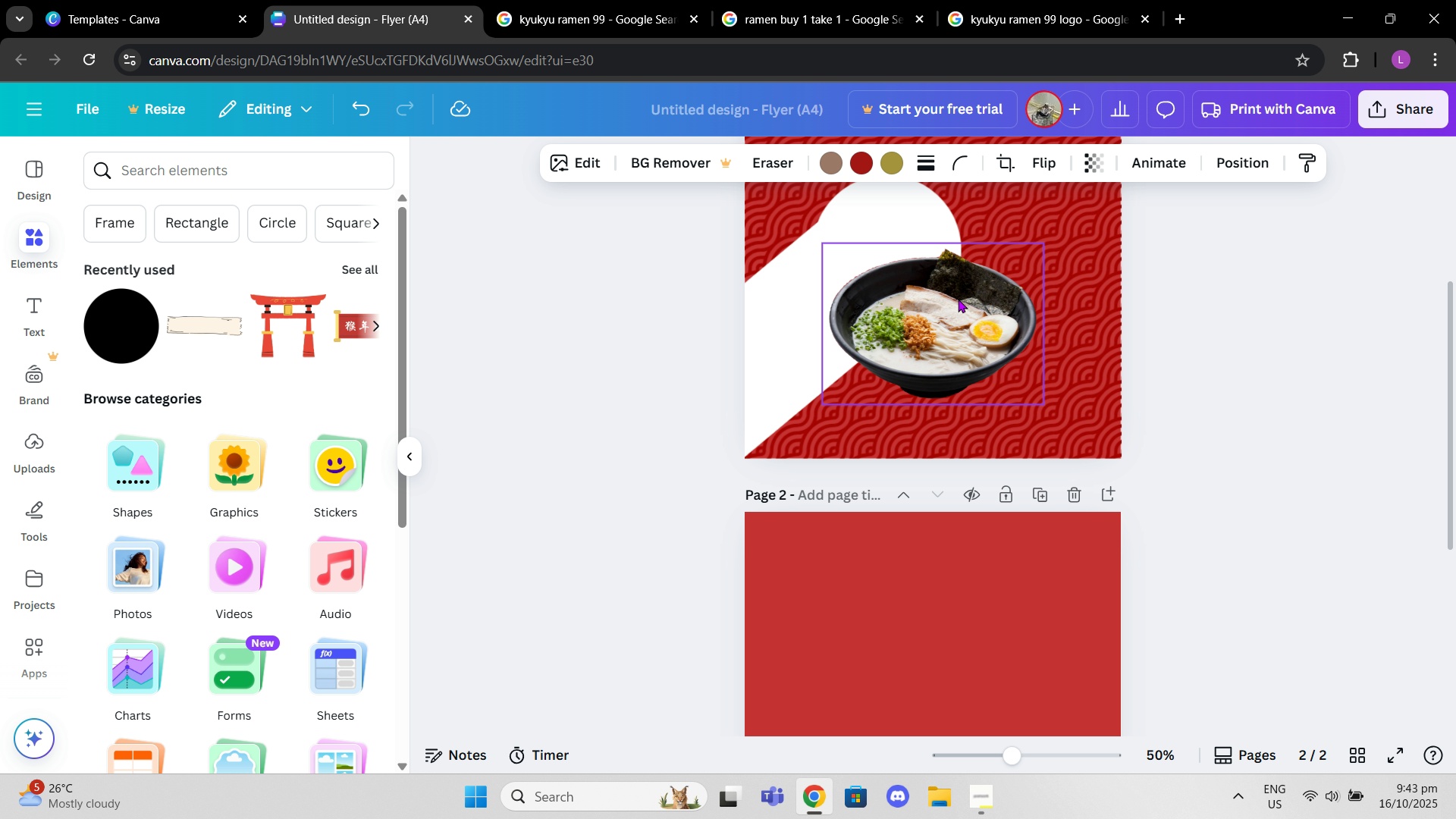 
left_click([958, 299])
 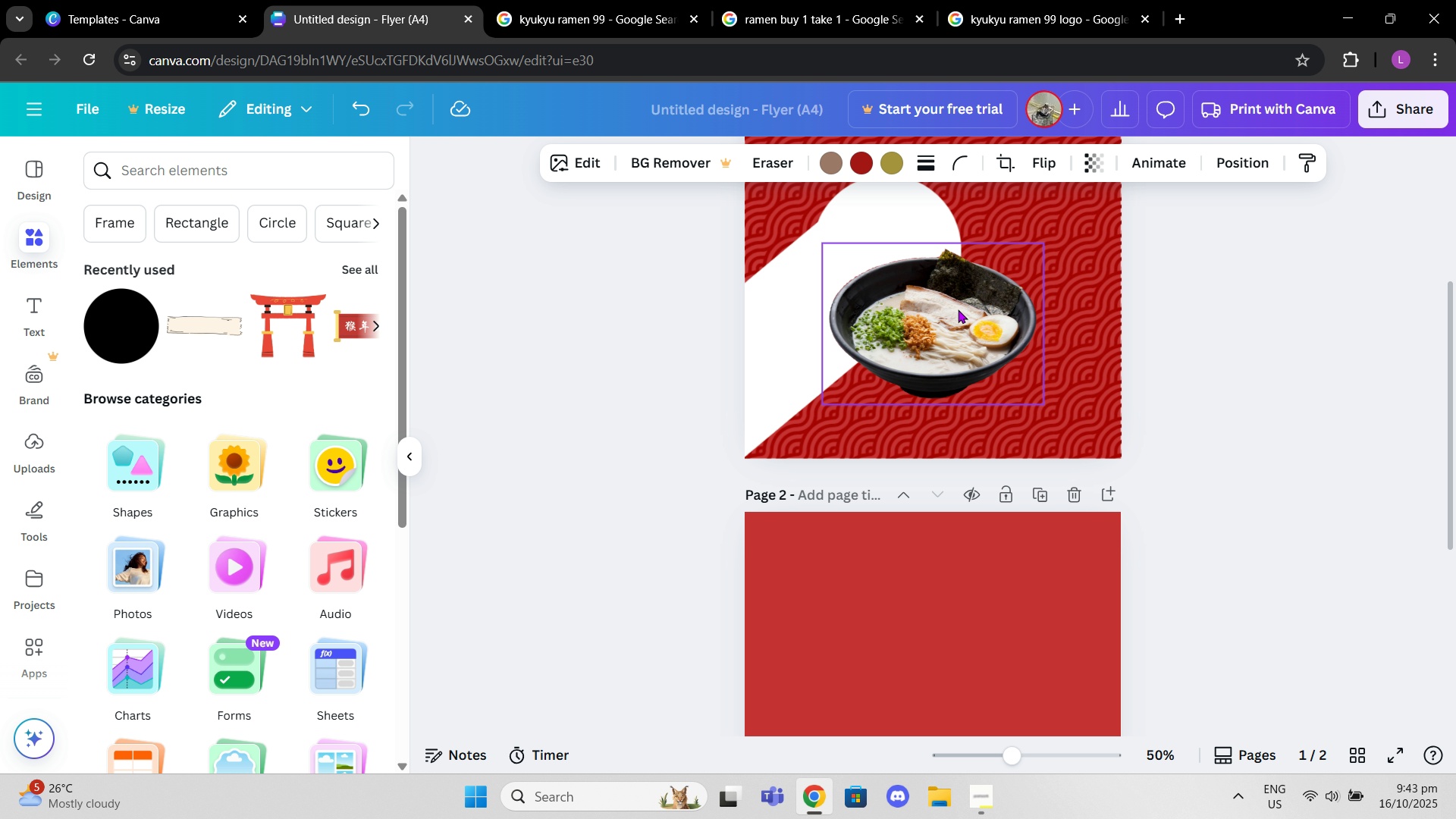 
key(Control+C)
 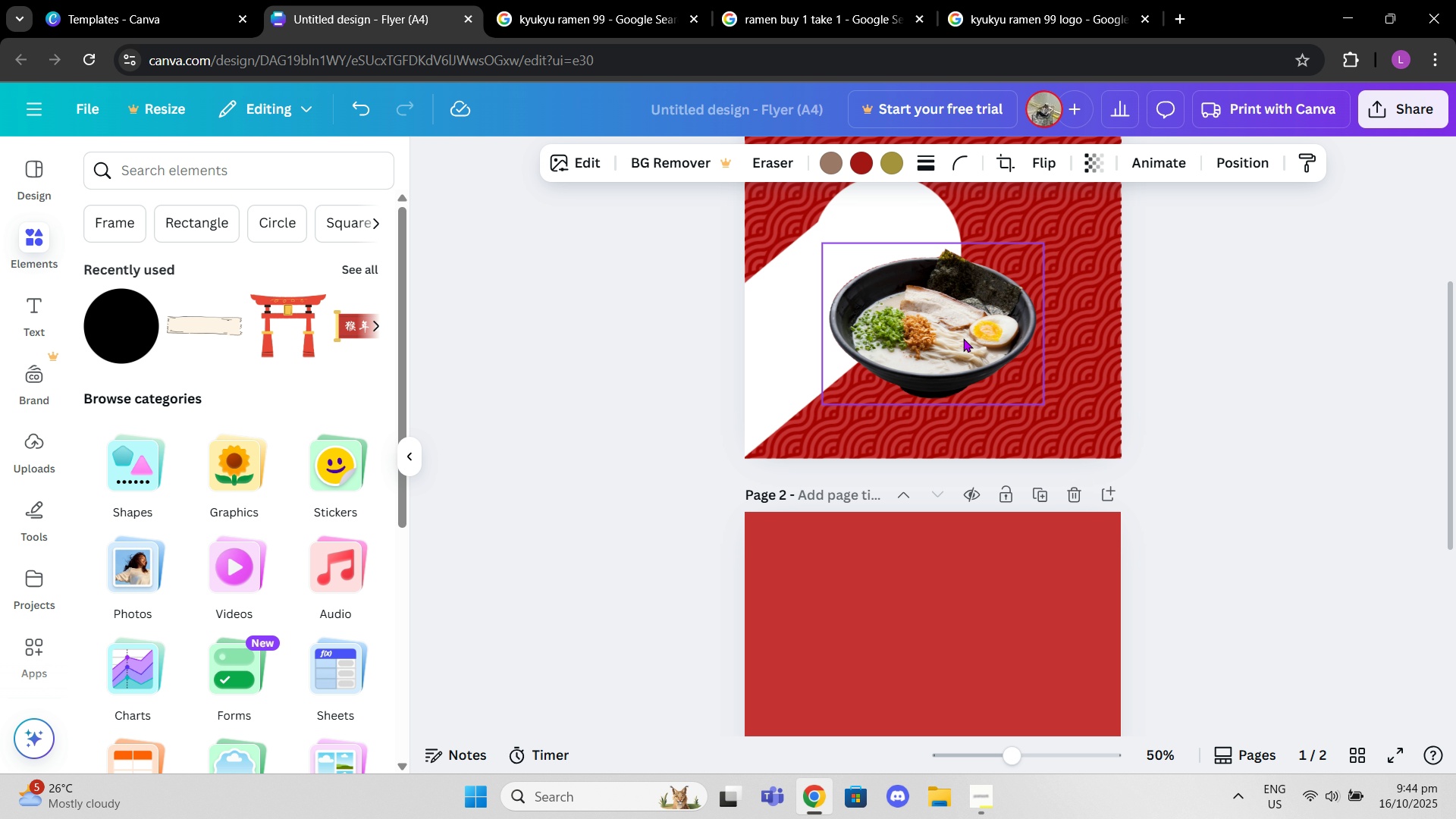 
scroll: coordinate [962, 356], scroll_direction: down, amount: 3.0
 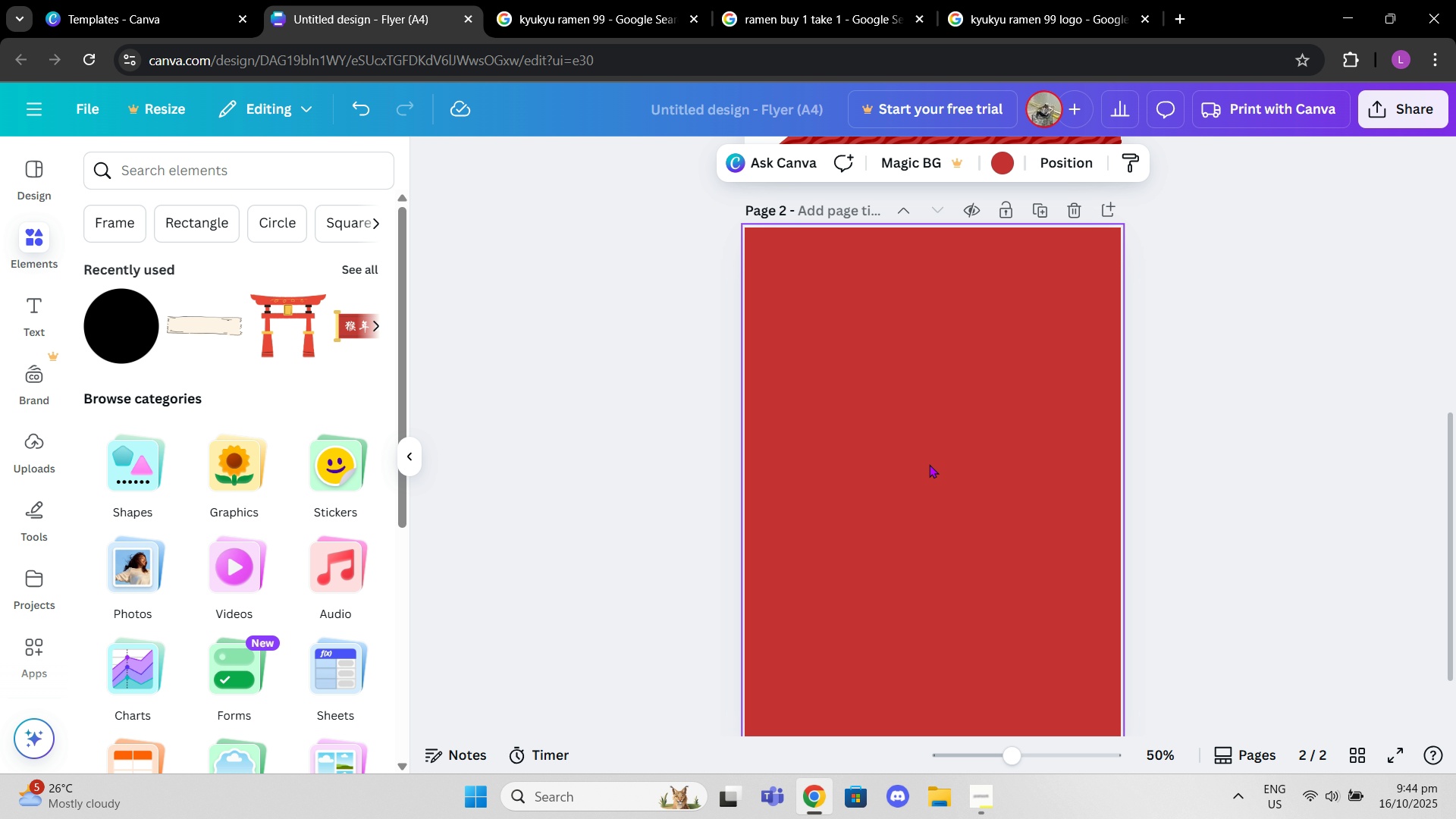 
left_click([929, 464])
 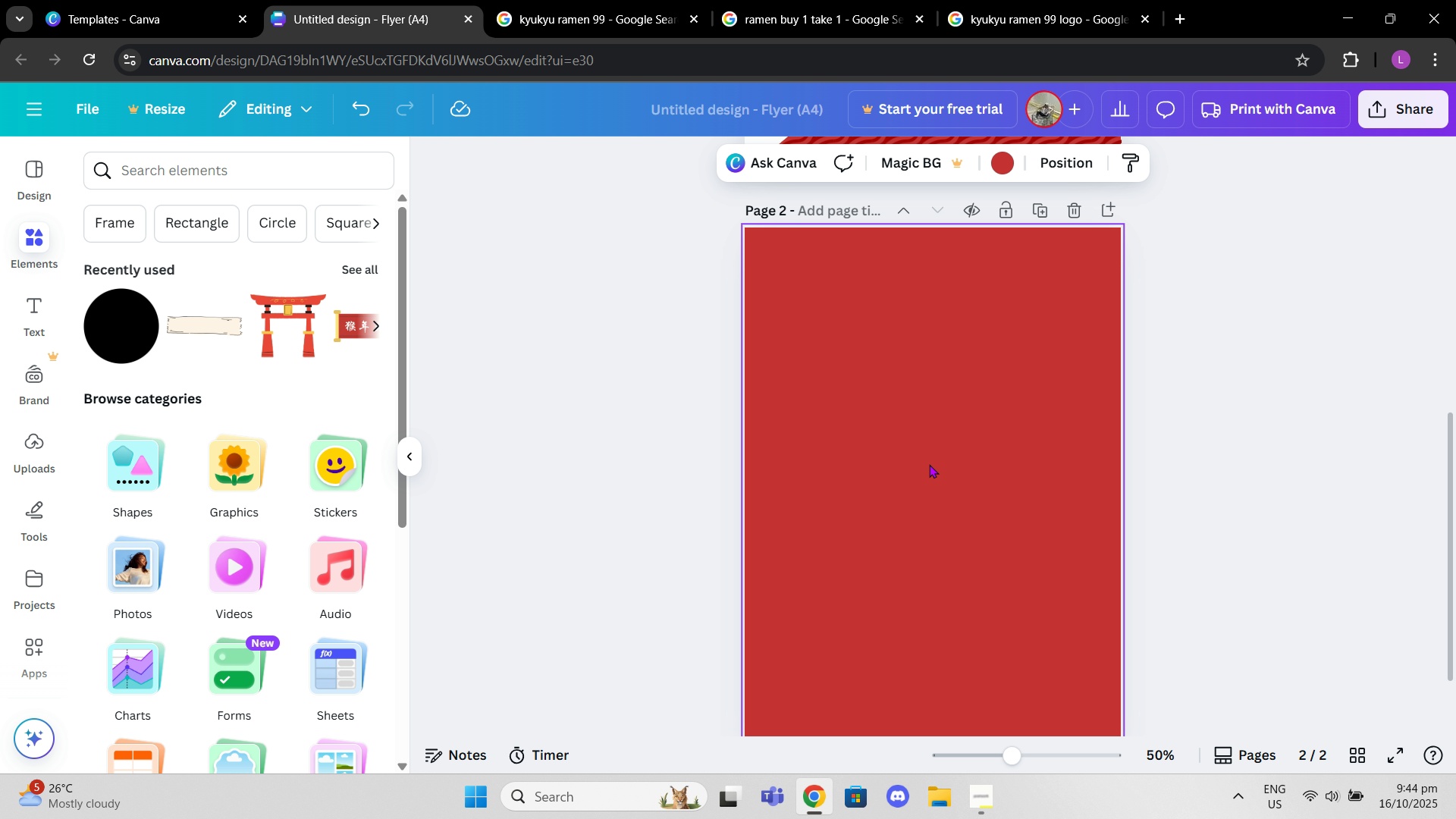 
key(Control+V)
 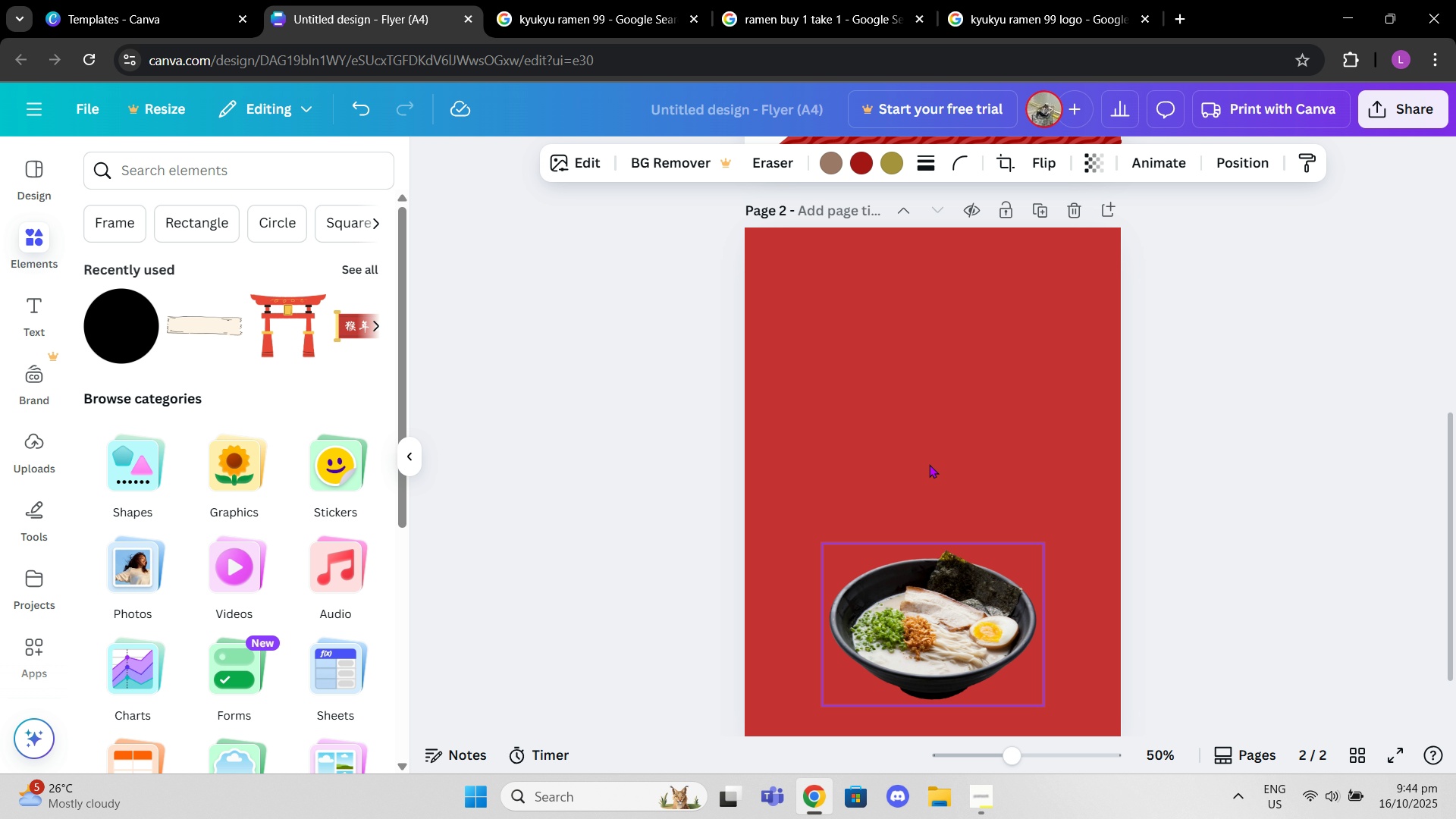 
scroll: coordinate [930, 460], scroll_direction: up, amount: 5.0
 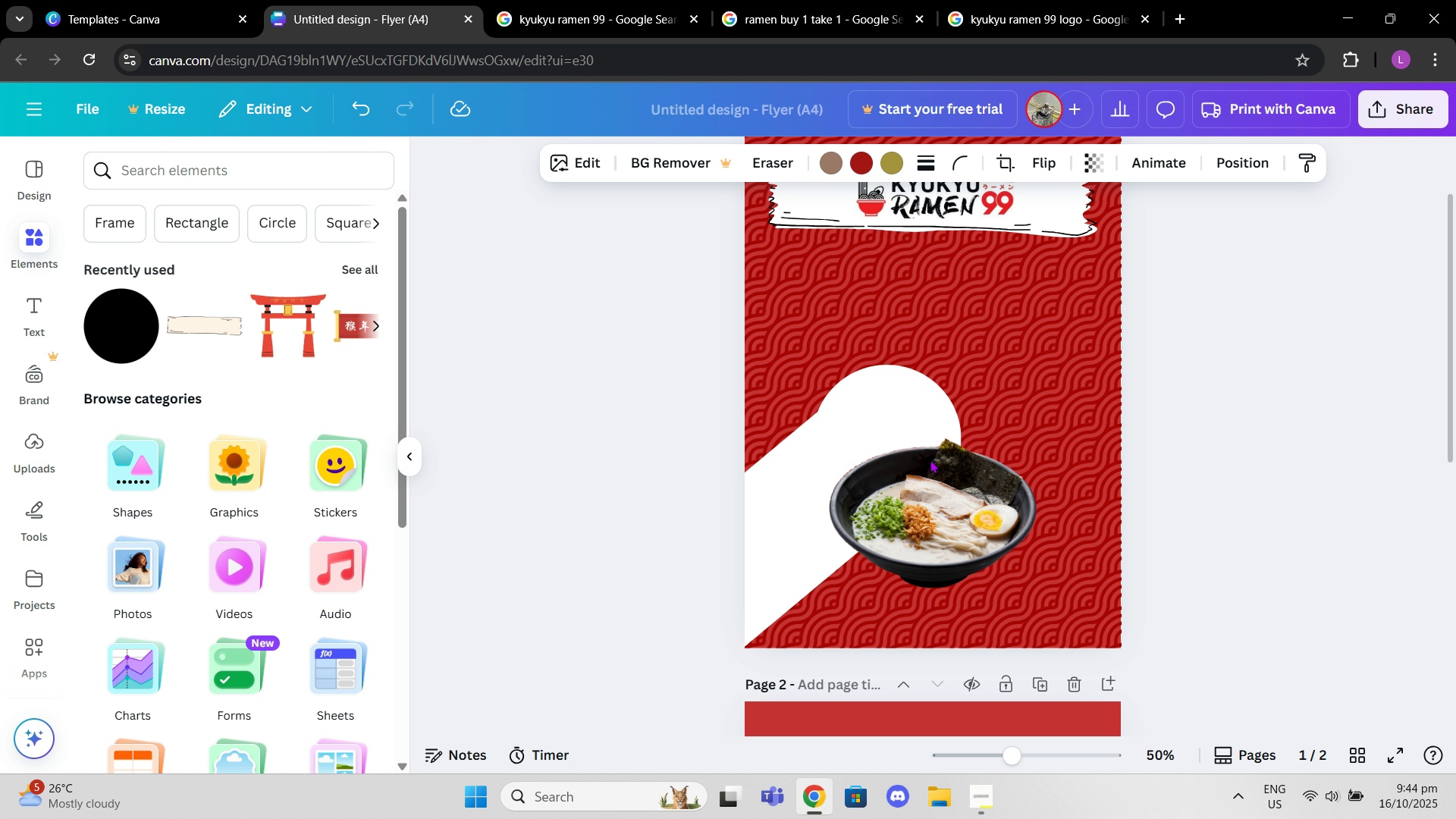 
left_click([930, 460])
 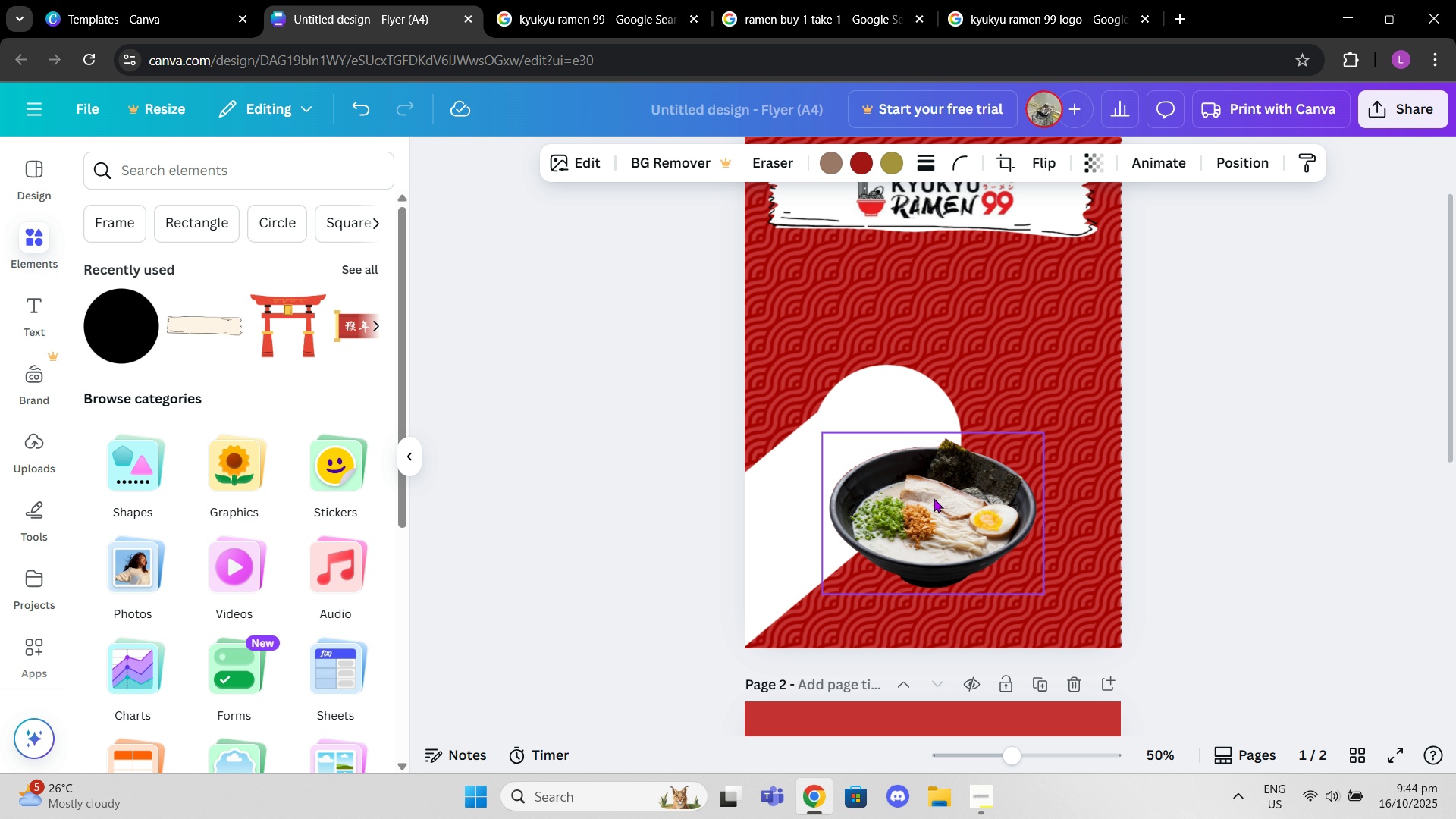 
left_click([934, 498])
 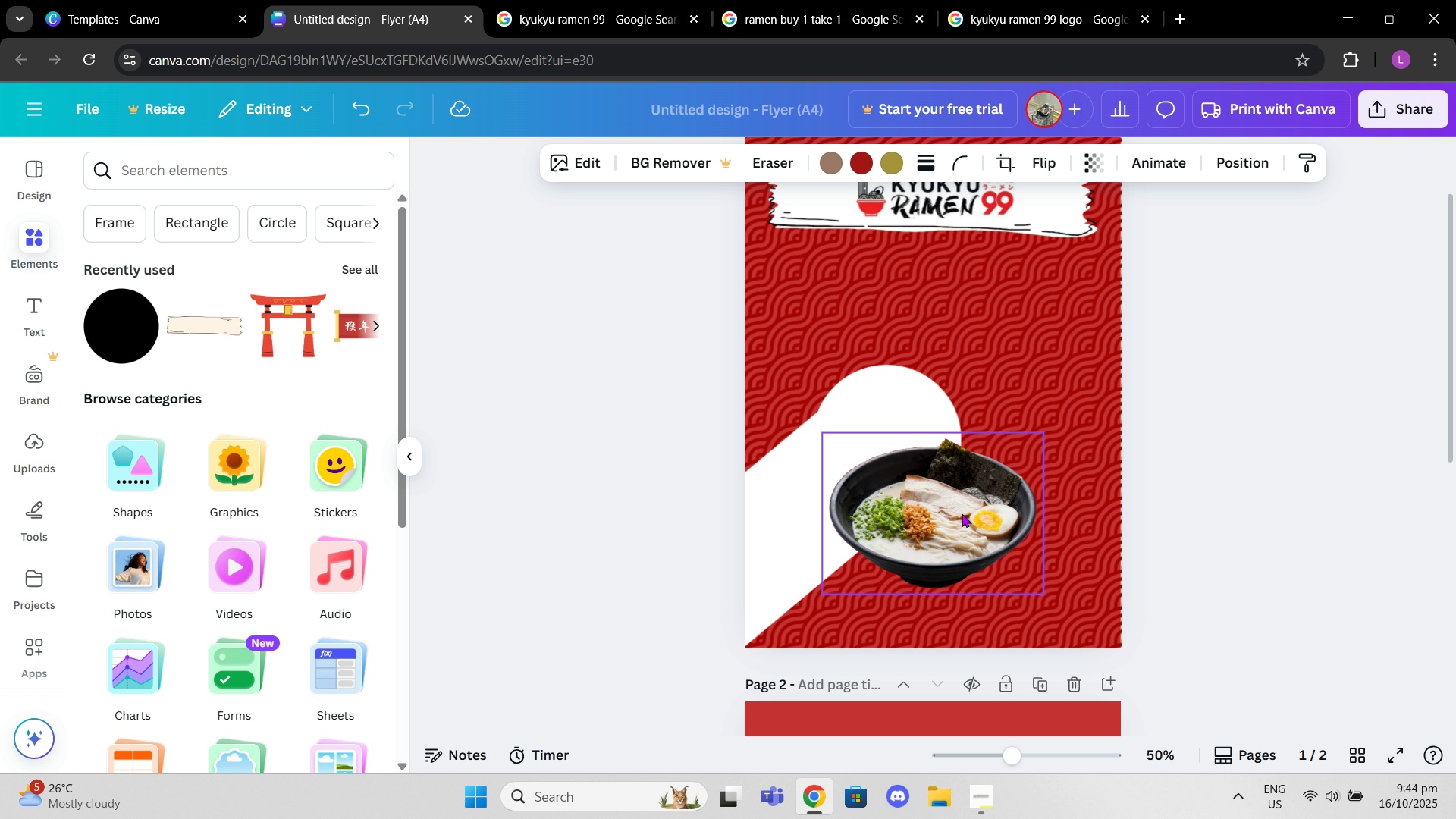 
right_click([965, 528])
 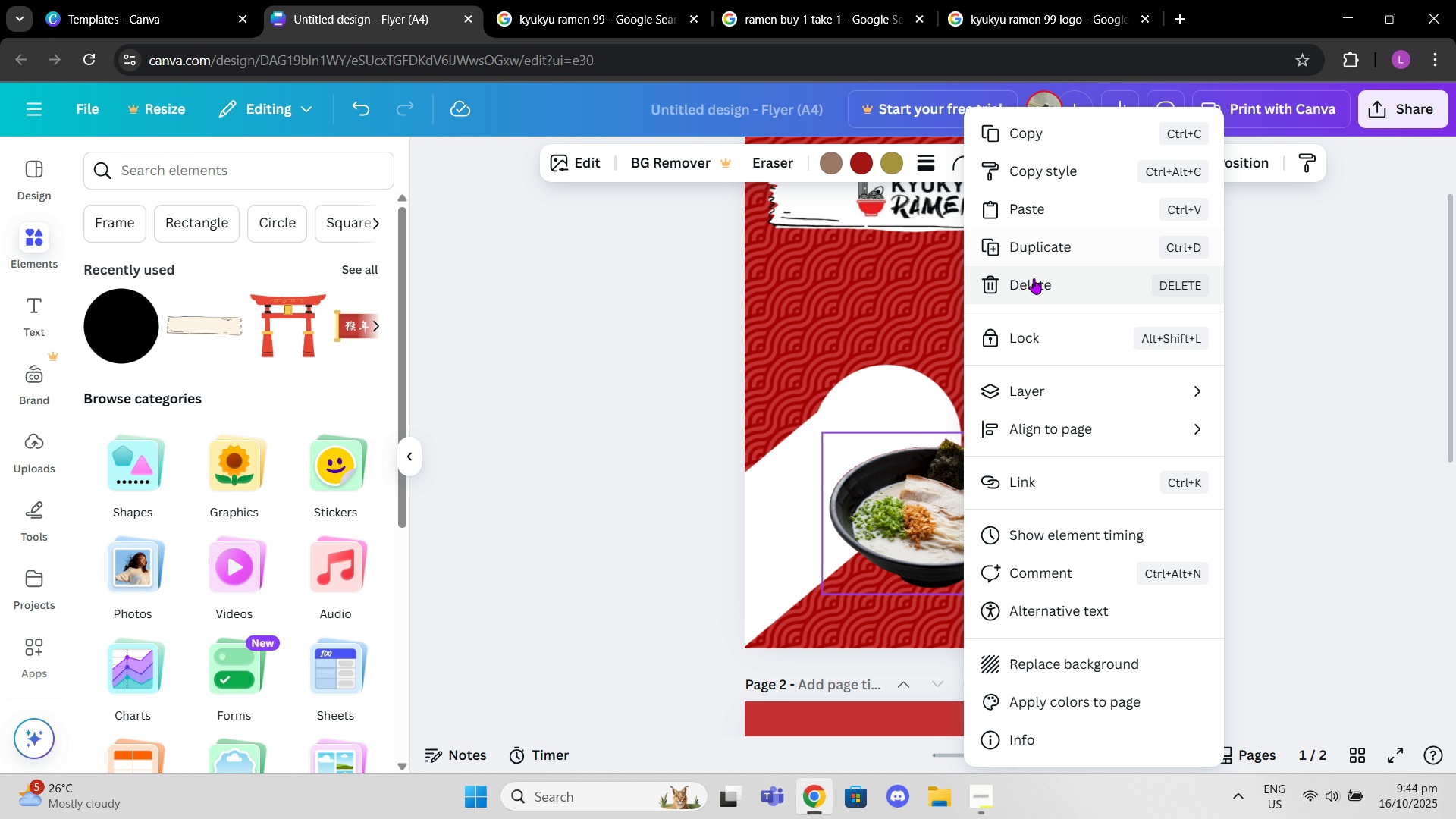 
left_click([1034, 278])
 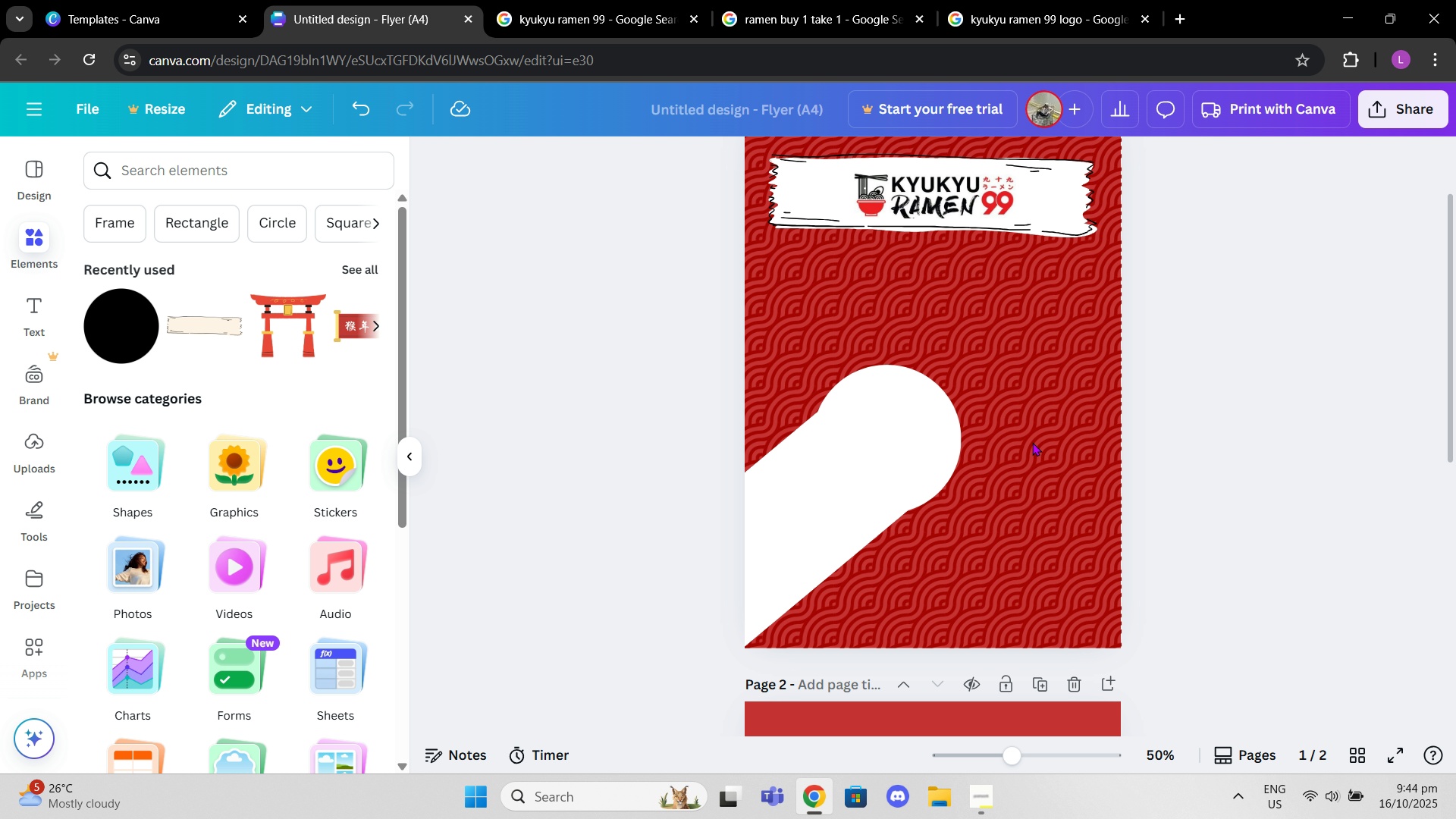 
scroll: coordinate [934, 469], scroll_direction: up, amount: 1.0
 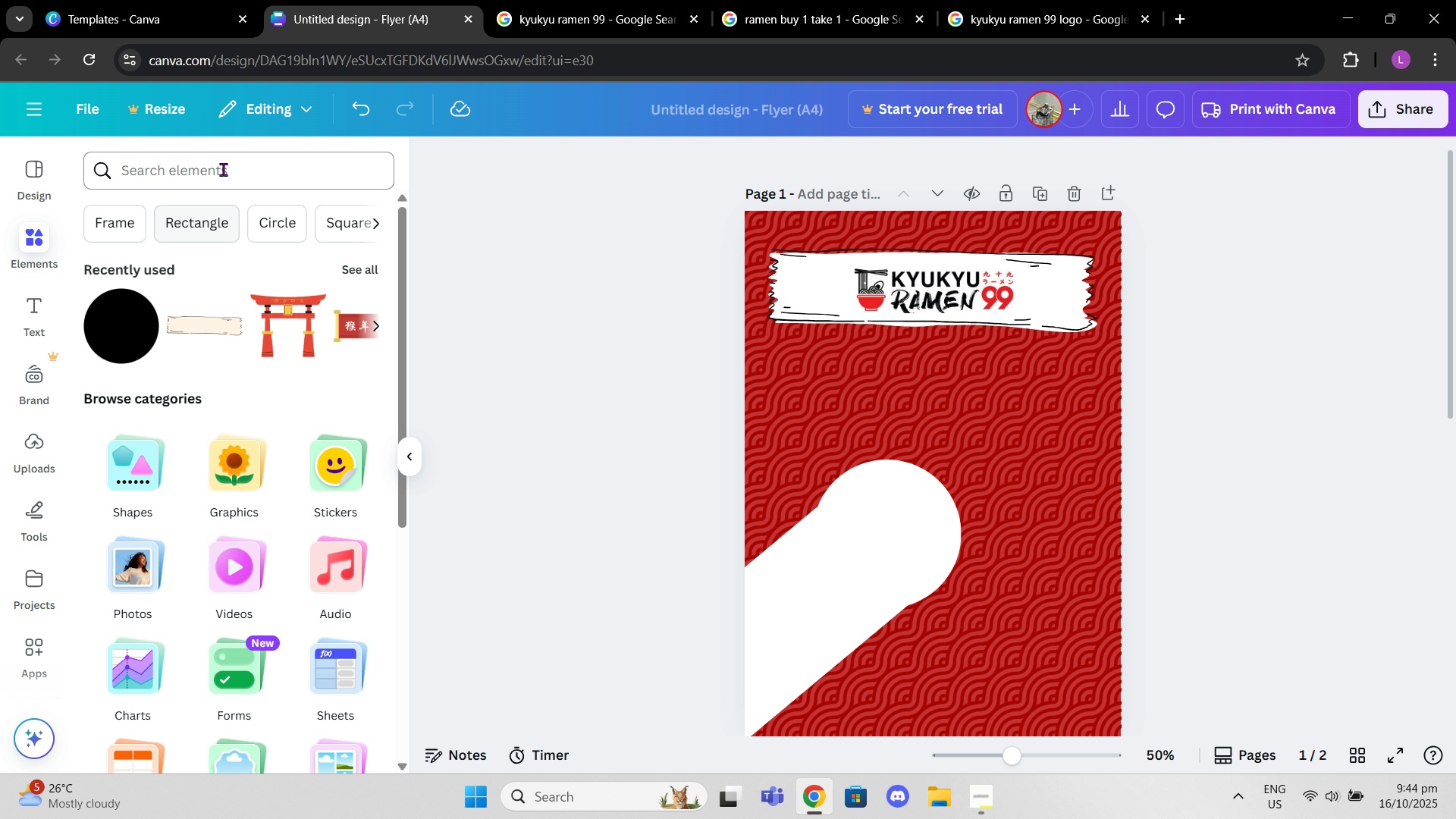 
left_click([223, 169])
 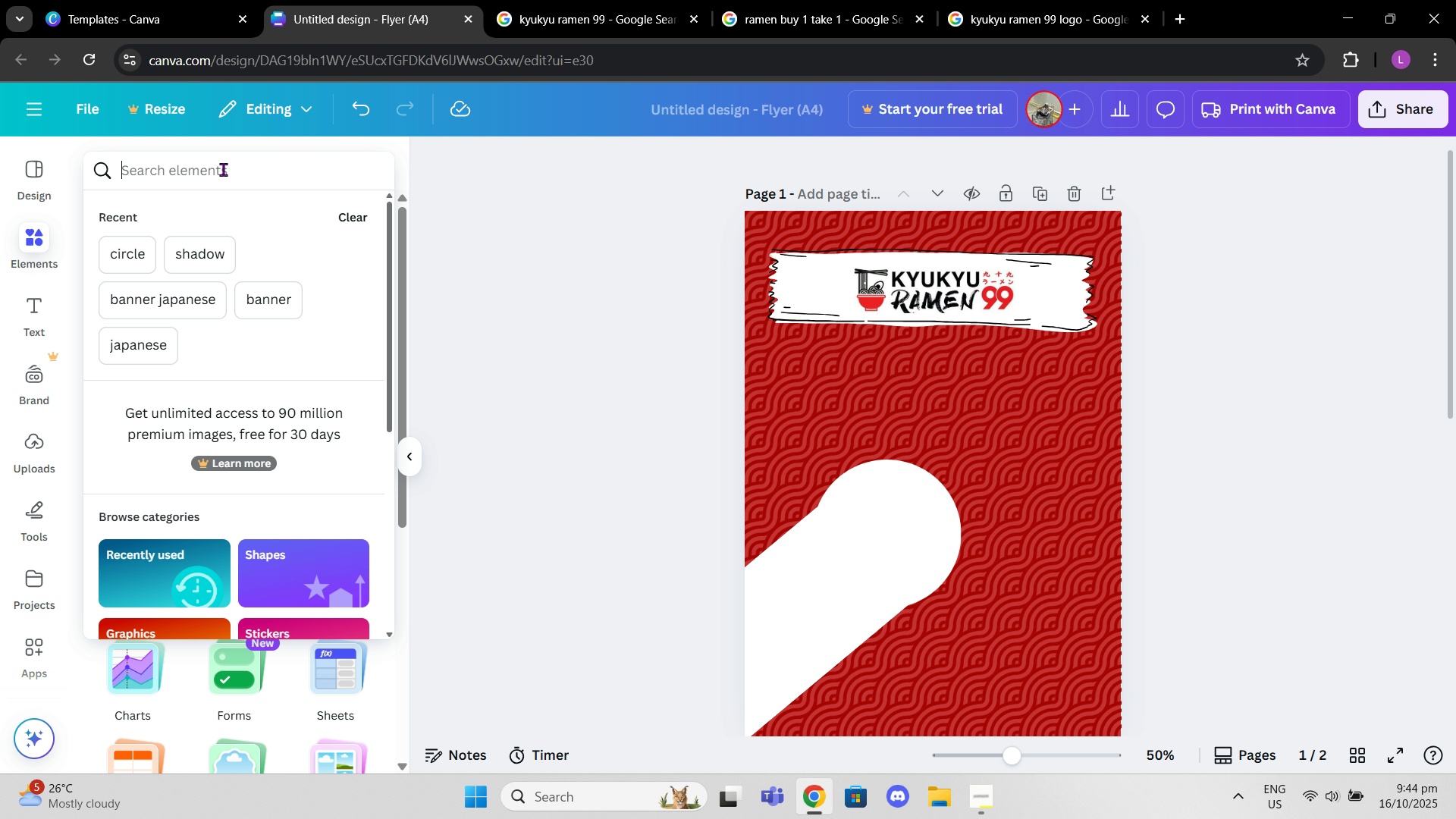 
type(b)
key(Backspace)
type(ra,me)
key(Backspace)
key(Backspace)
key(Backspace)
type(men bowl)
 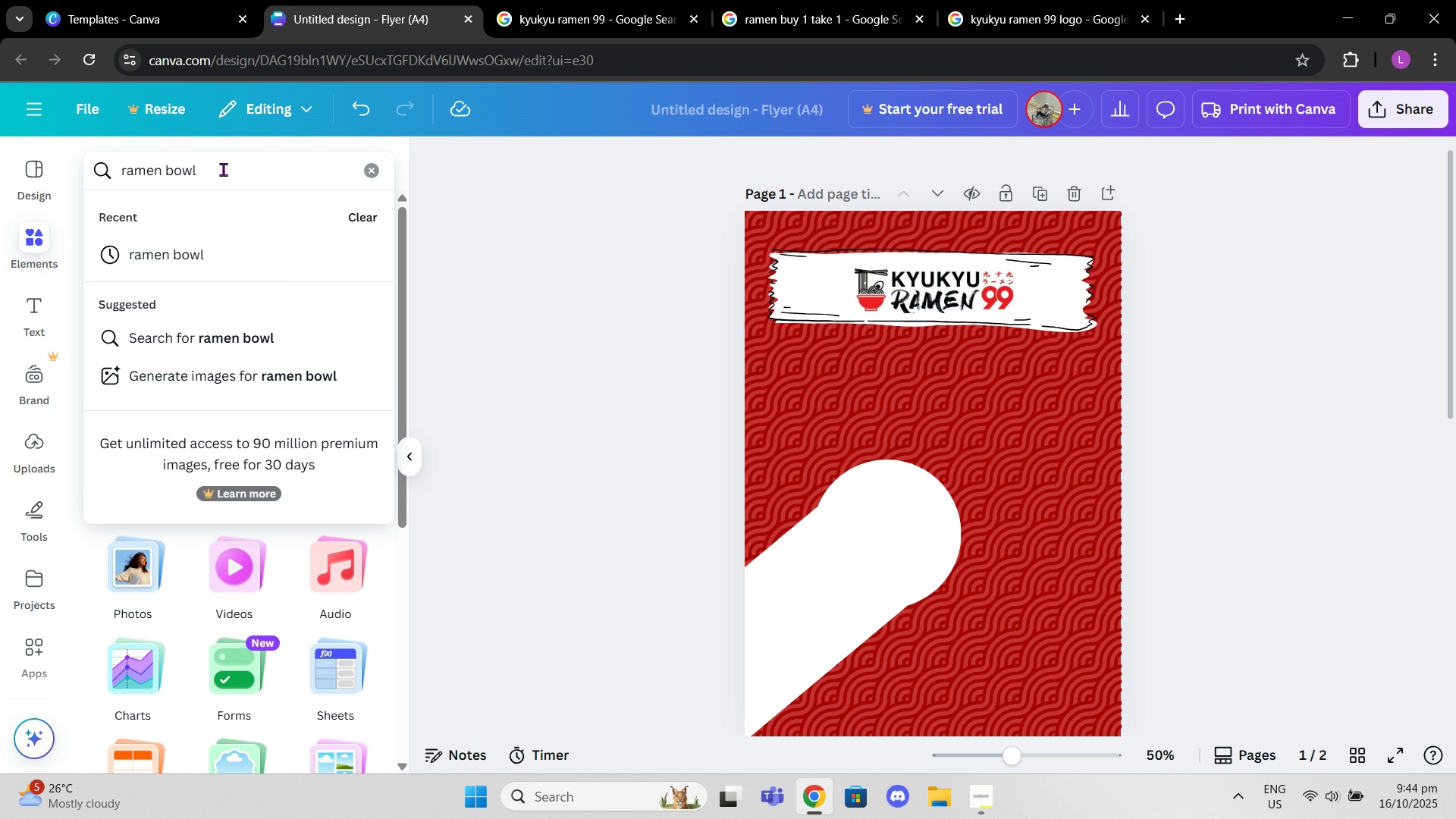 
key(Enter)
 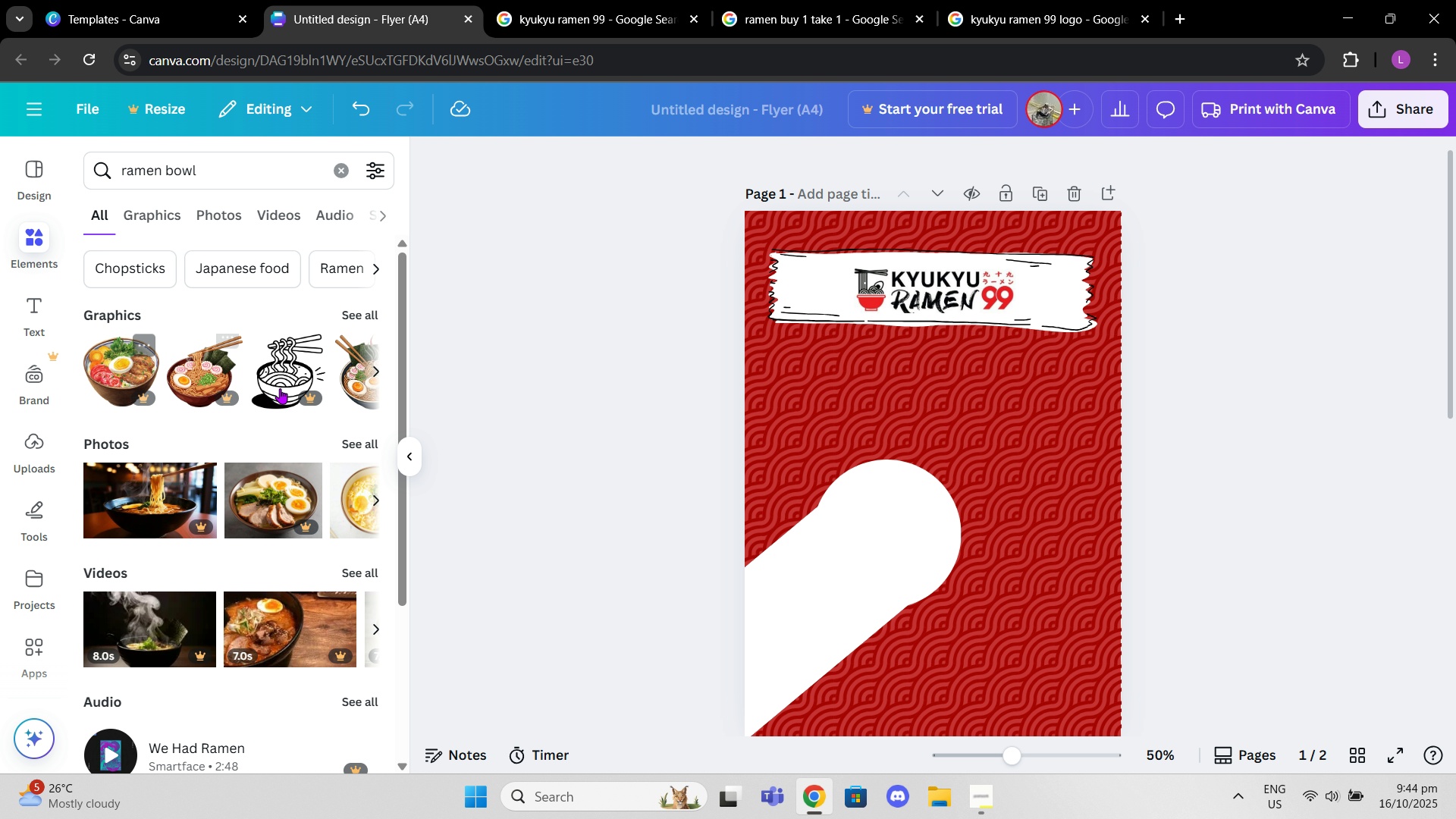 
left_click([357, 317])
 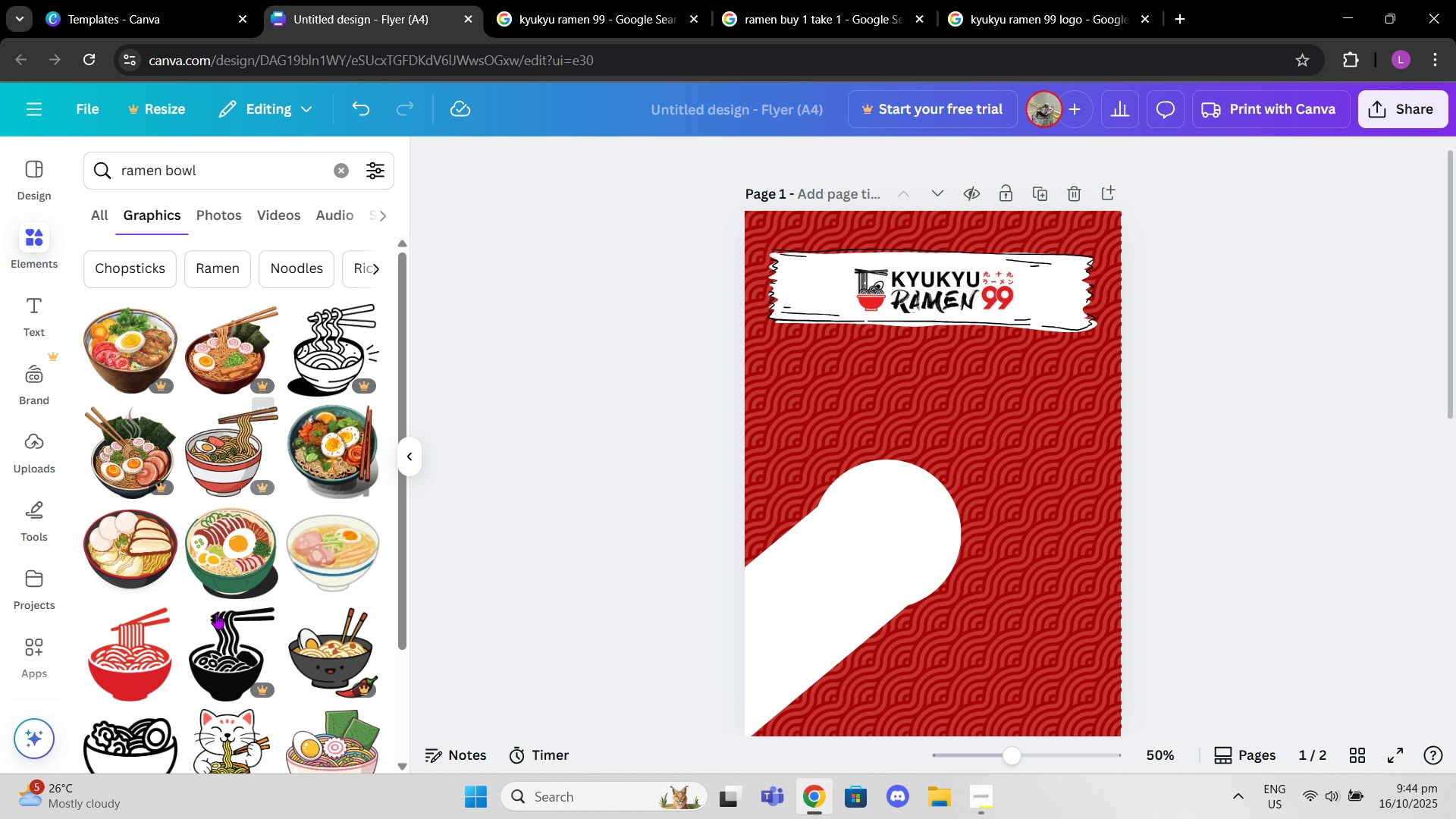 
left_click([151, 537])
 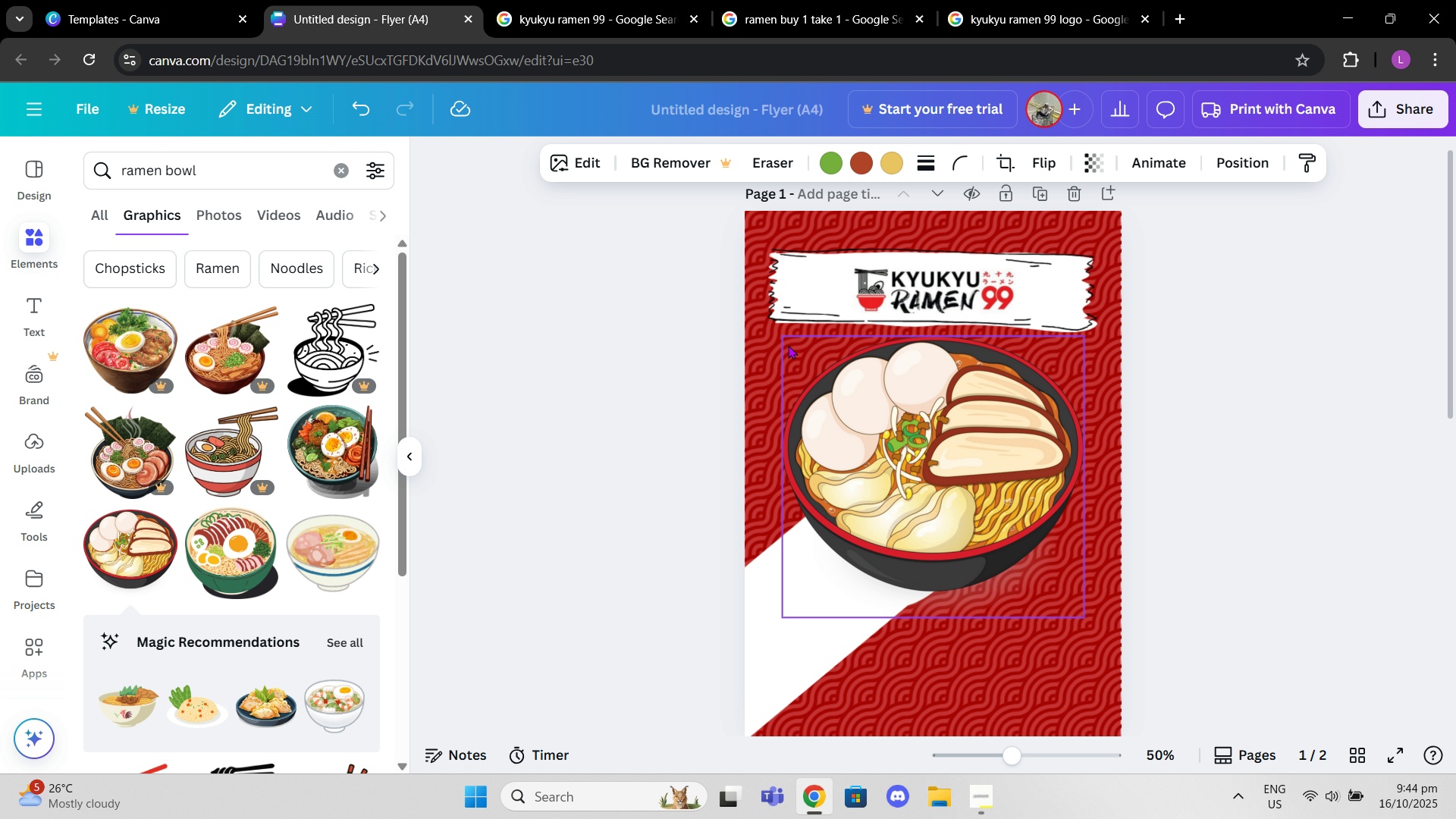 
left_click([784, 340])
 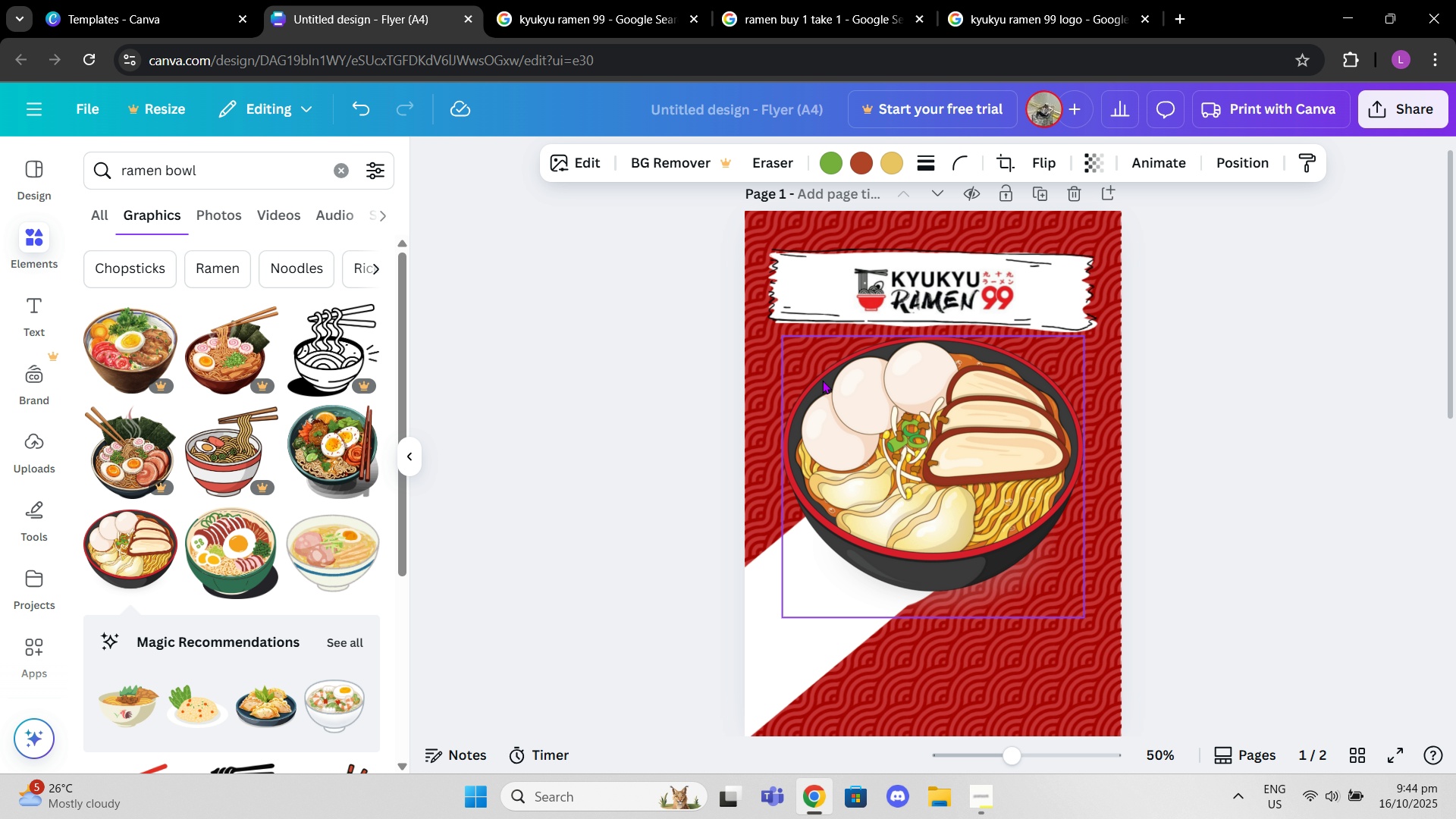 
left_click_drag(start_coordinate=[825, 384], to_coordinate=[886, 486])
 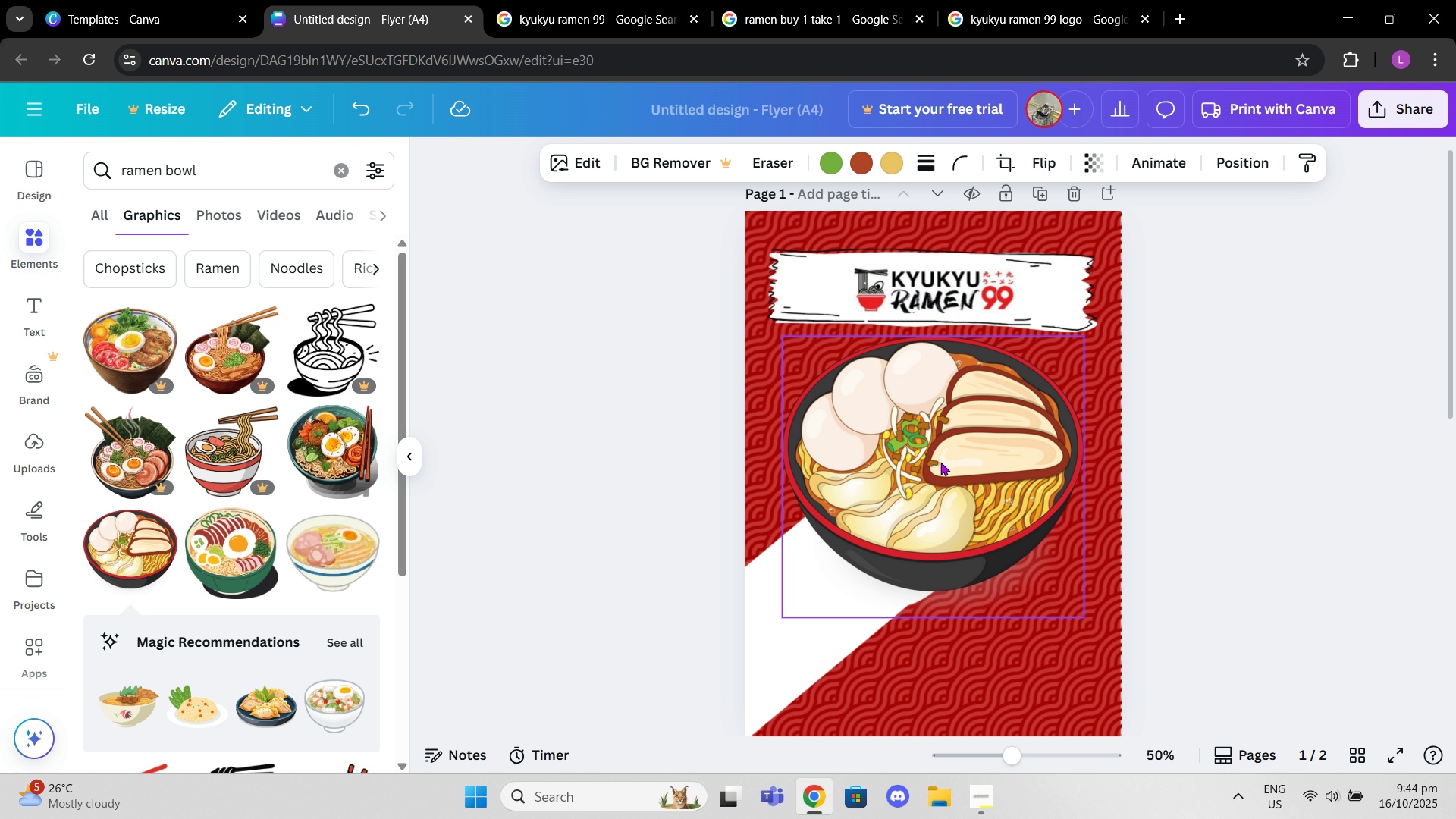 
scroll: coordinate [974, 482], scroll_direction: down, amount: 2.0
 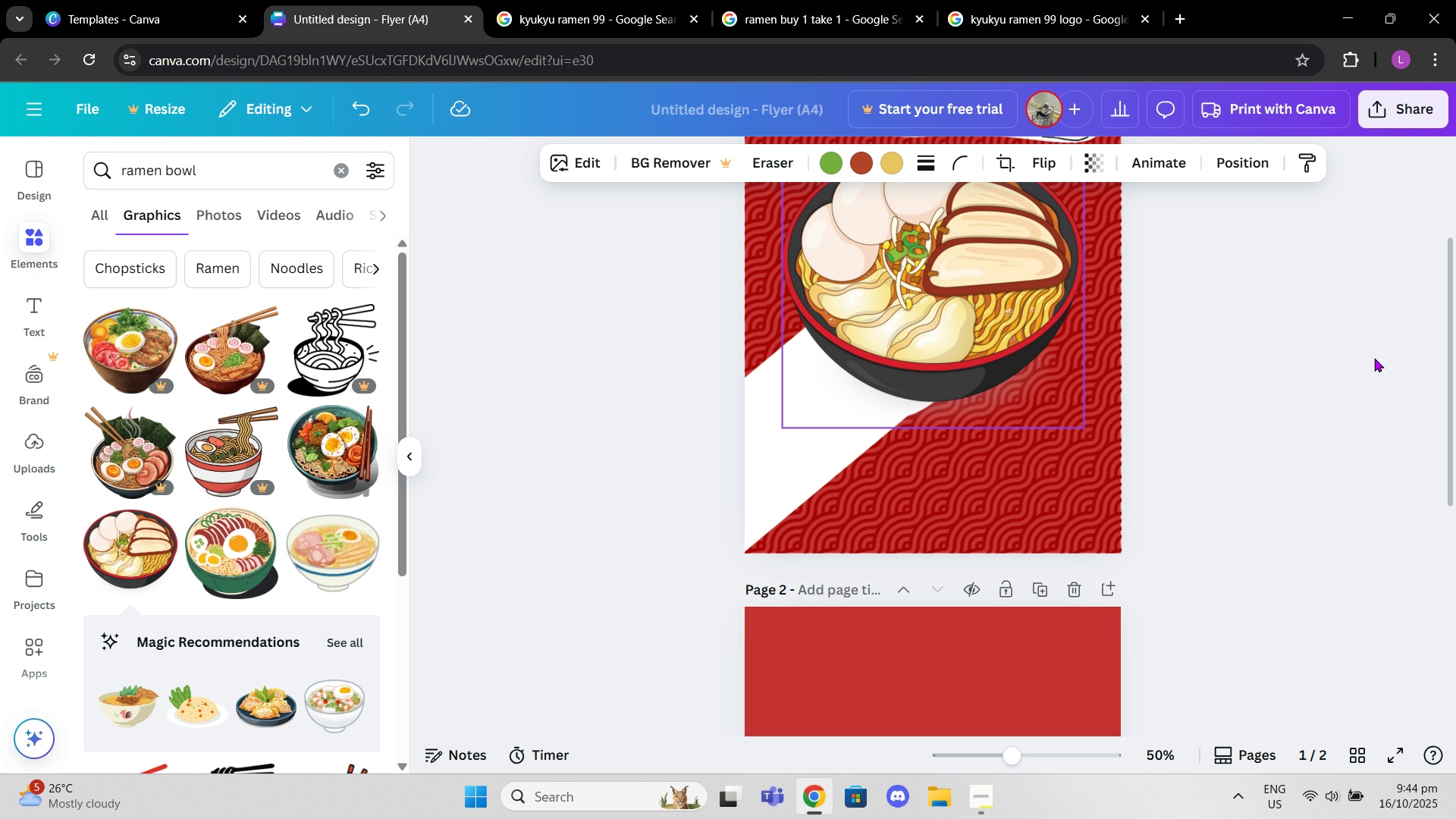 
double_click([1374, 357])
 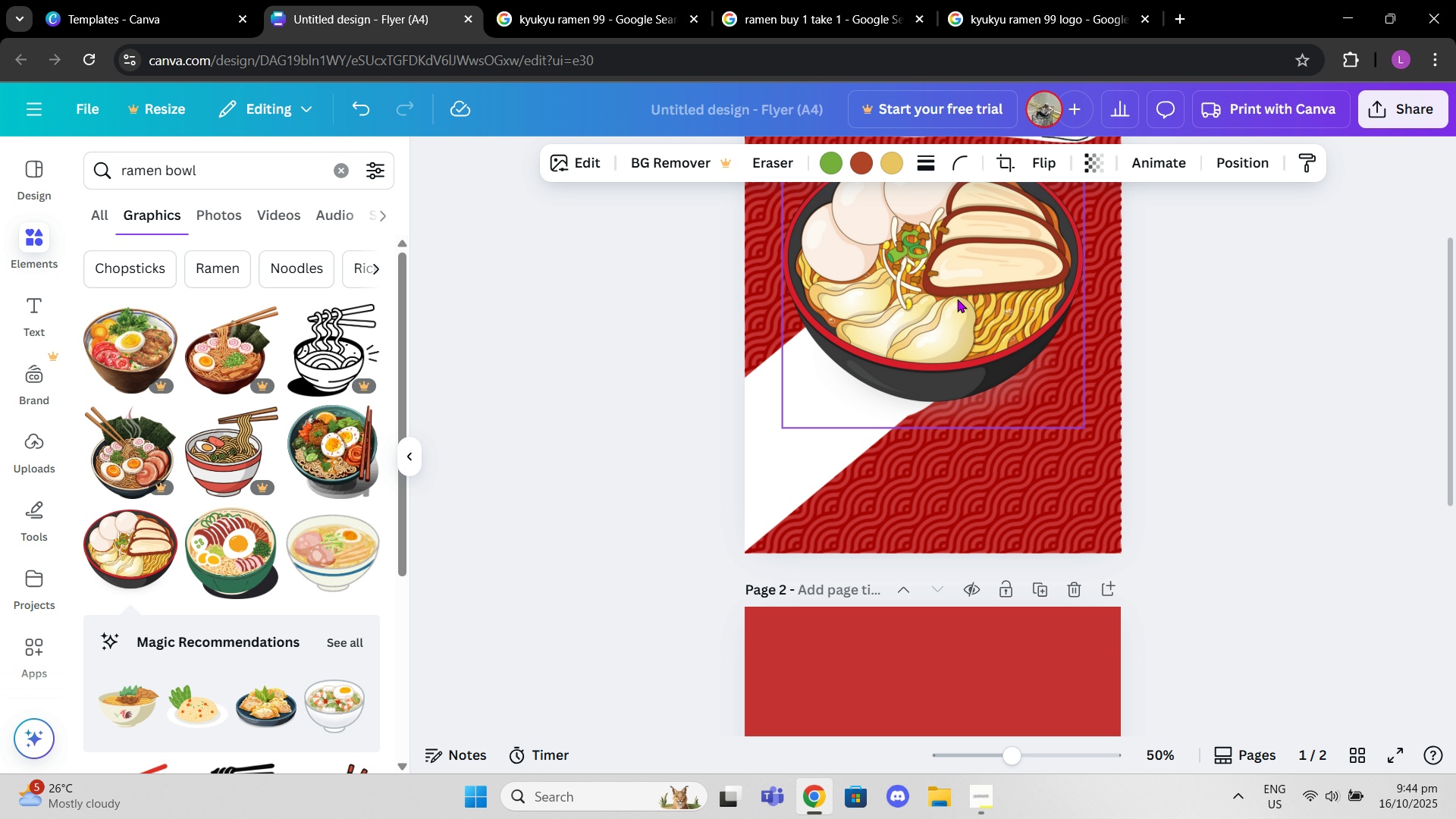 
left_click([957, 299])
 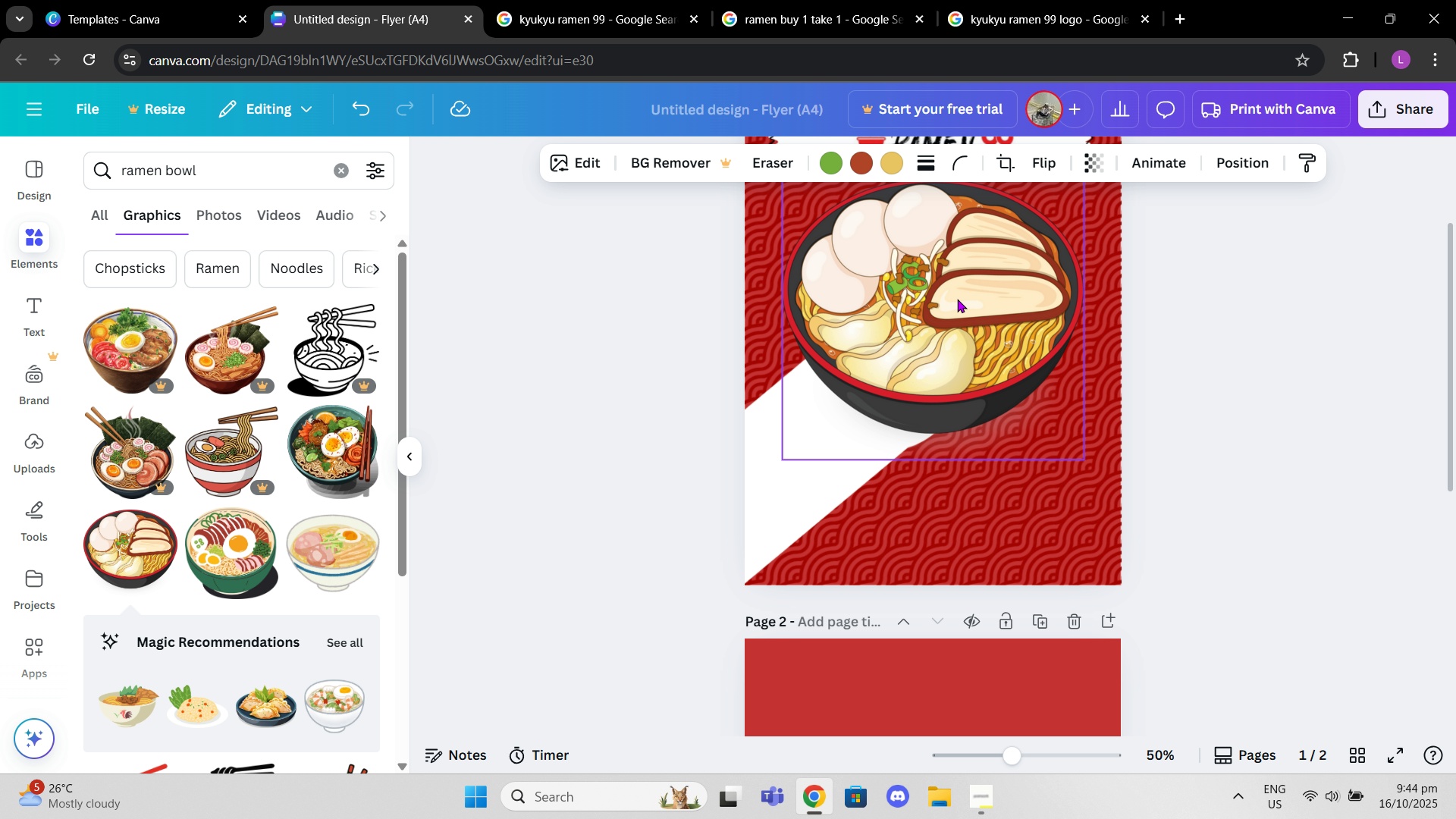 
scroll: coordinate [957, 299], scroll_direction: up, amount: 2.0
 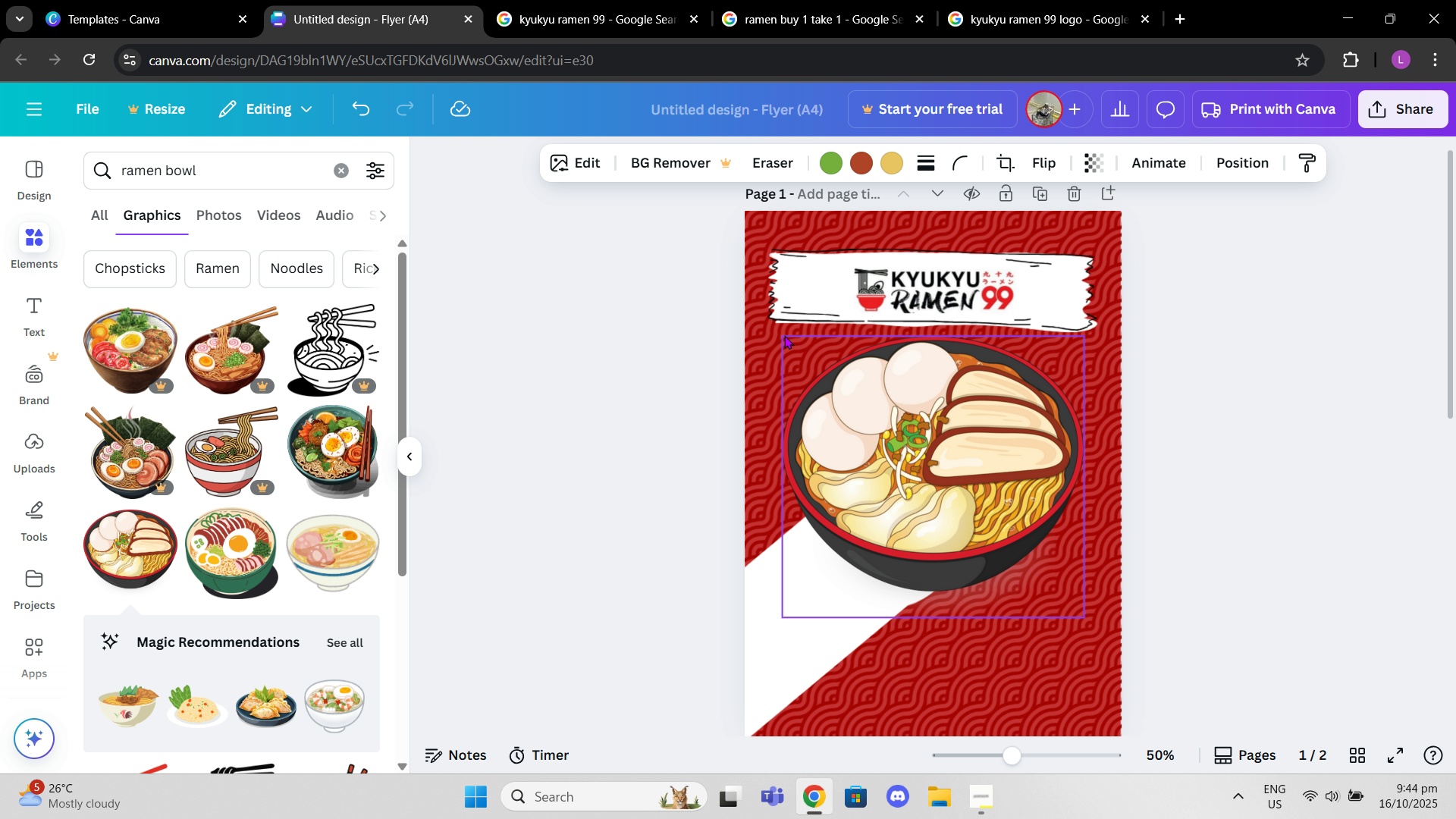 
left_click_drag(start_coordinate=[783, 334], to_coordinate=[801, 346])
 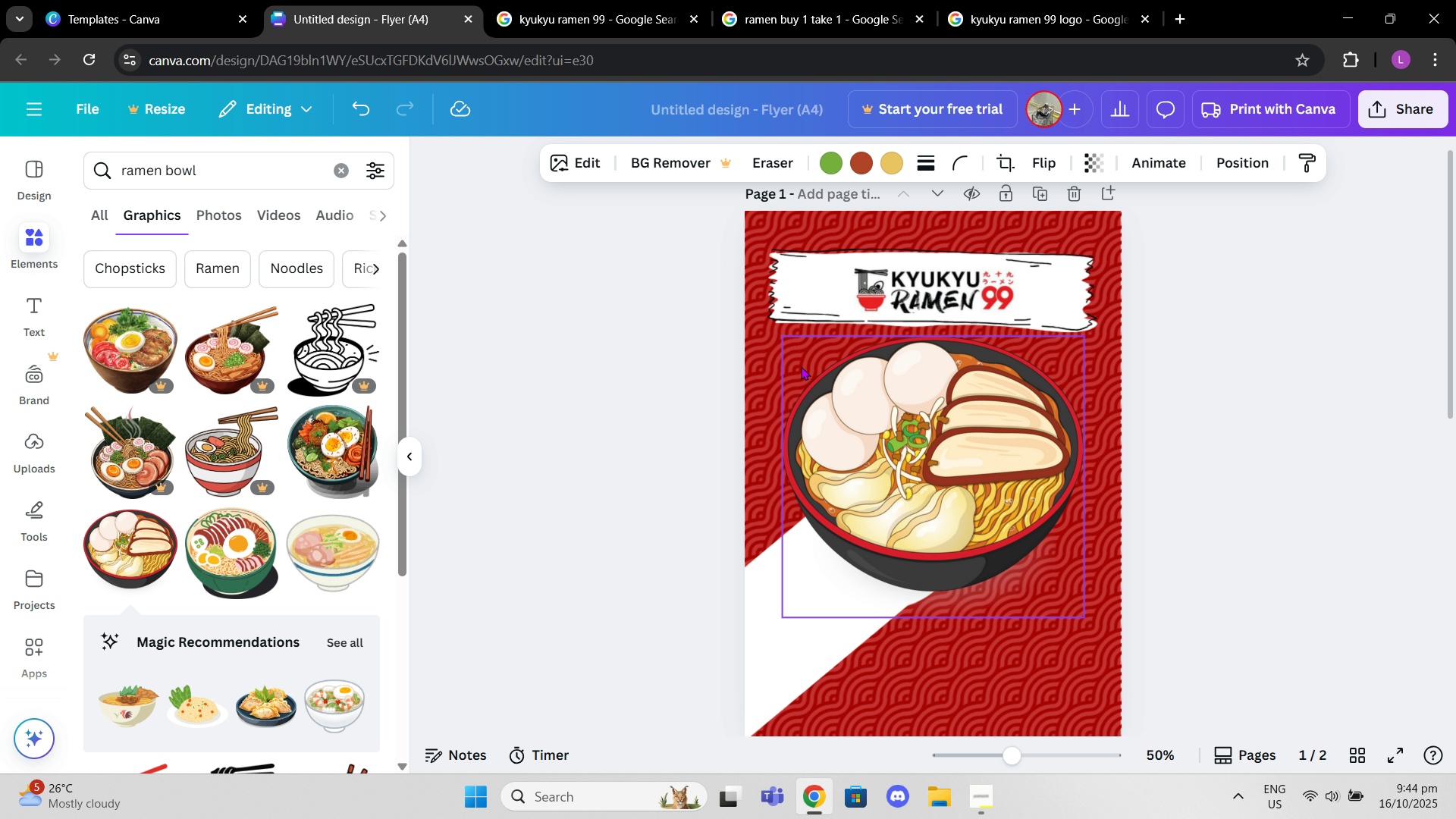 
key(Control+ControlLeft)
 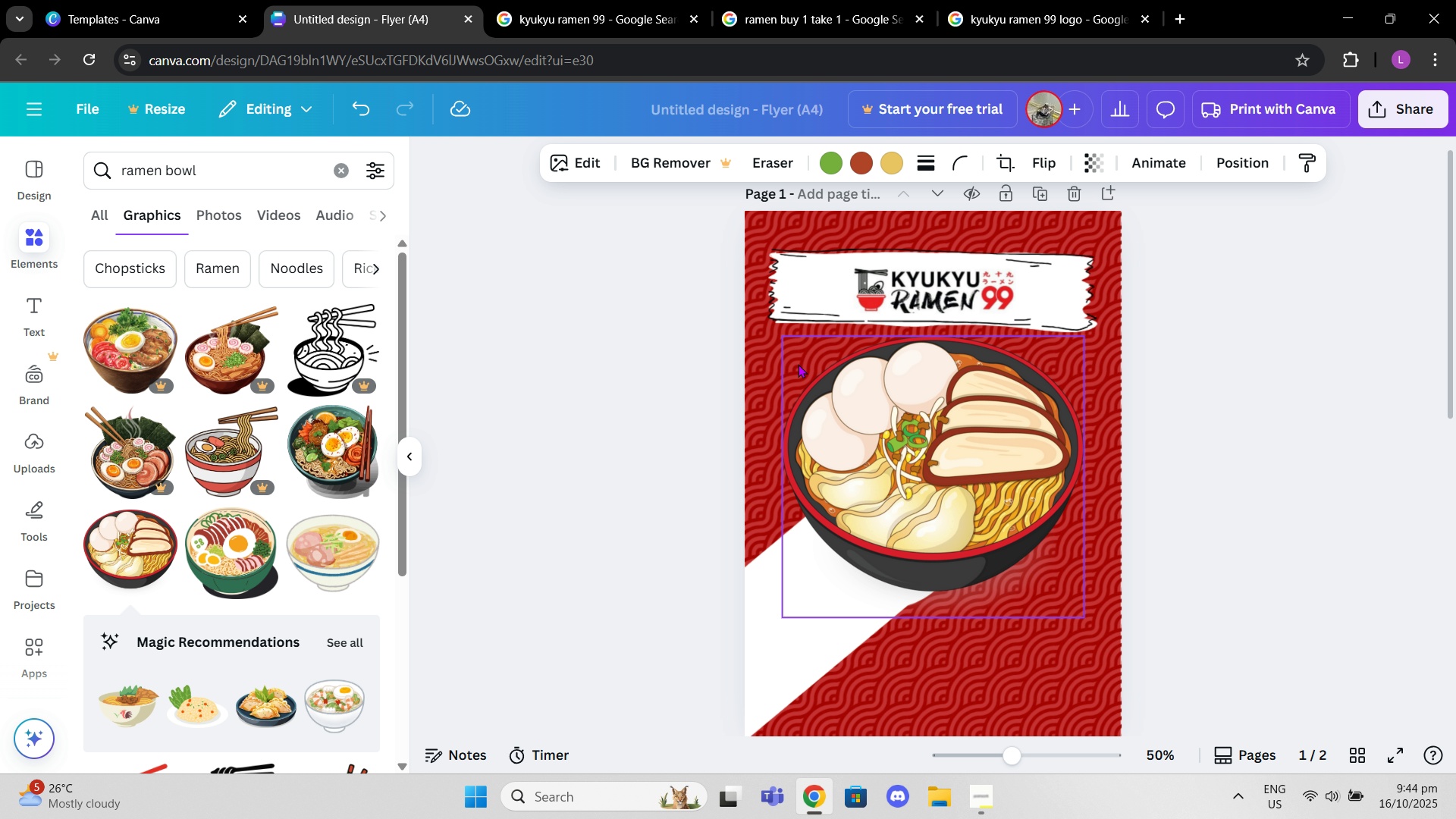 
left_click([801, 366])
 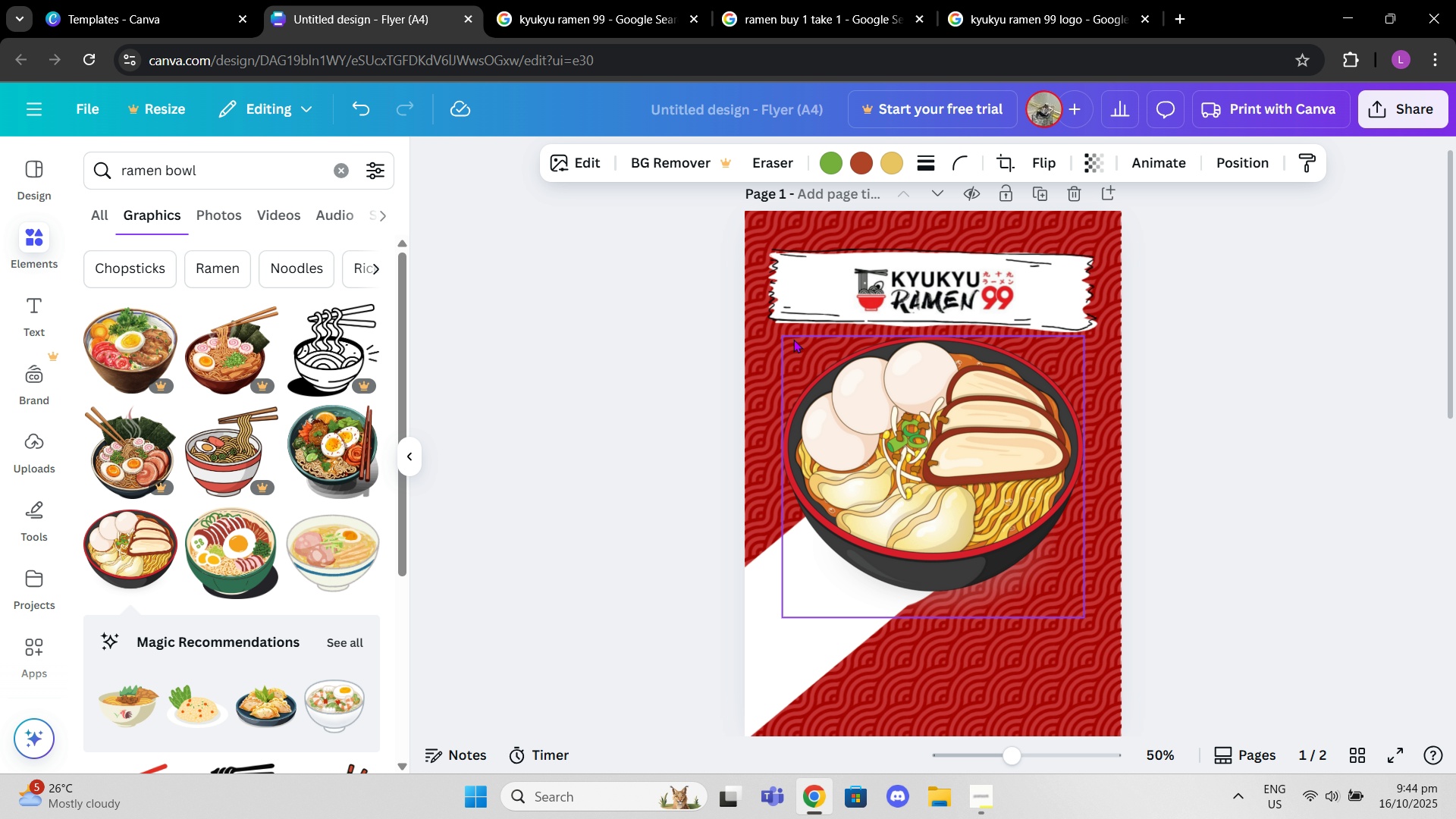 
left_click_drag(start_coordinate=[783, 332], to_coordinate=[814, 374])
 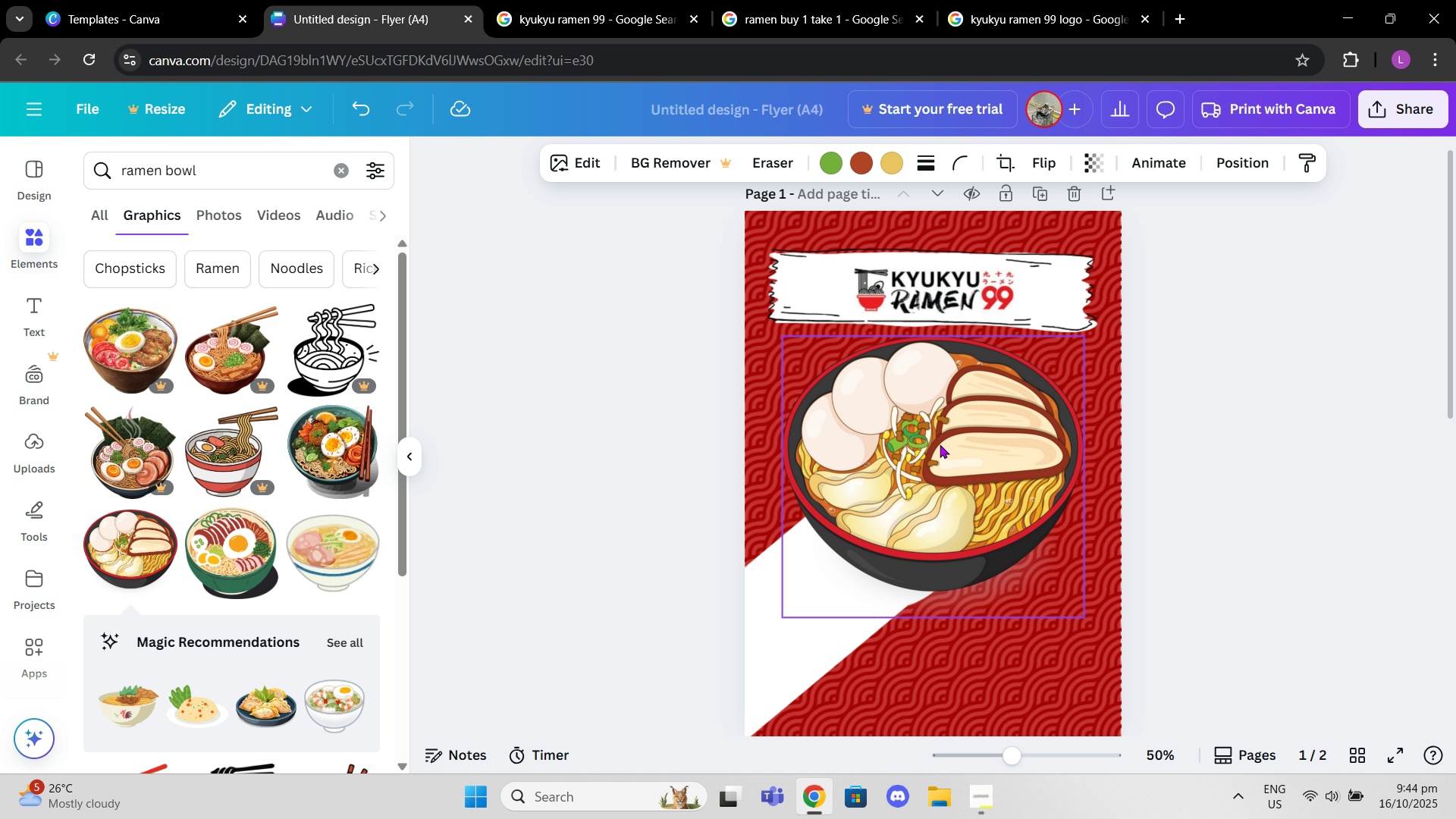 
left_click([940, 444])
 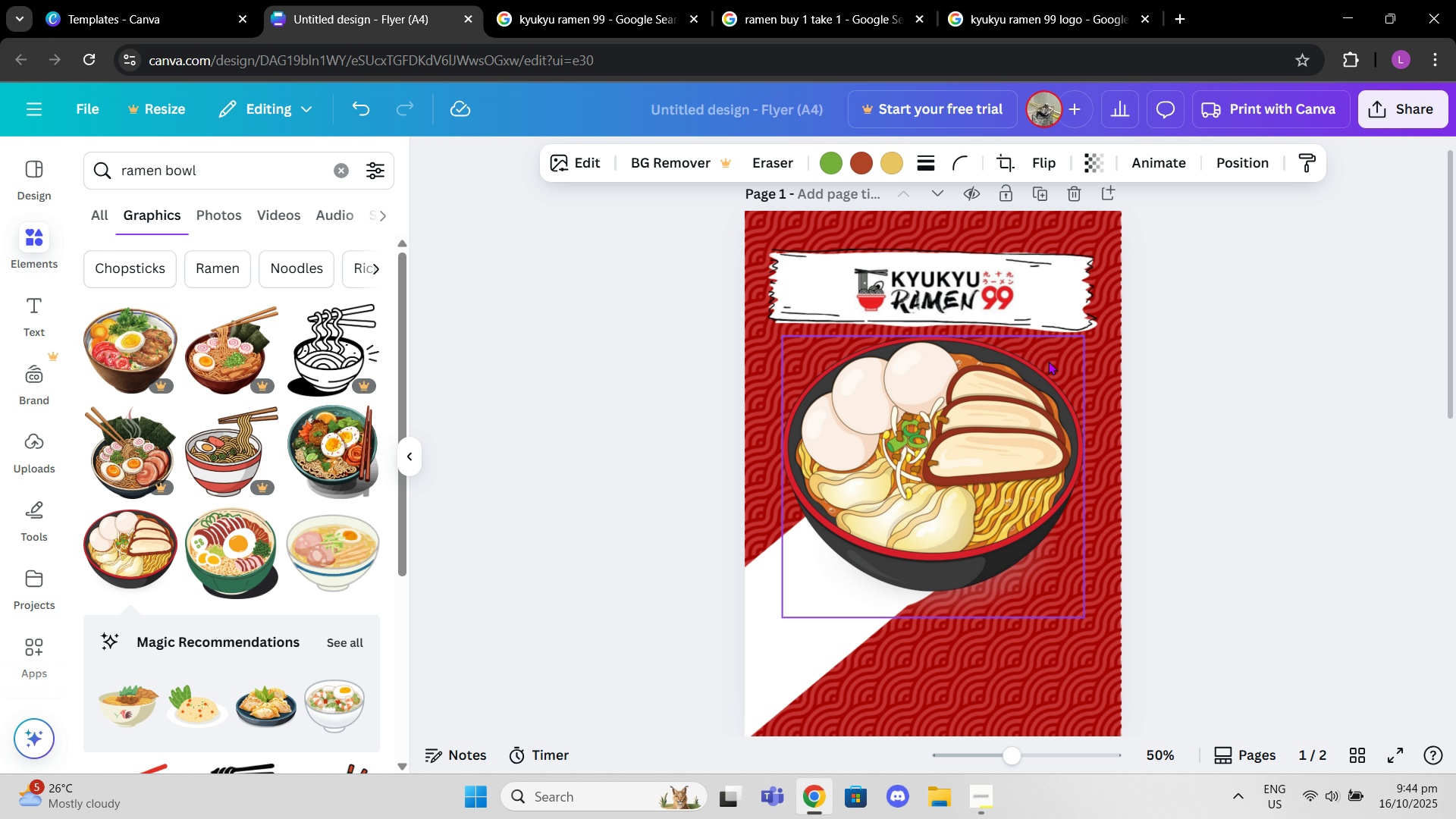 
left_click_drag(start_coordinate=[1059, 356], to_coordinate=[1063, 356])
 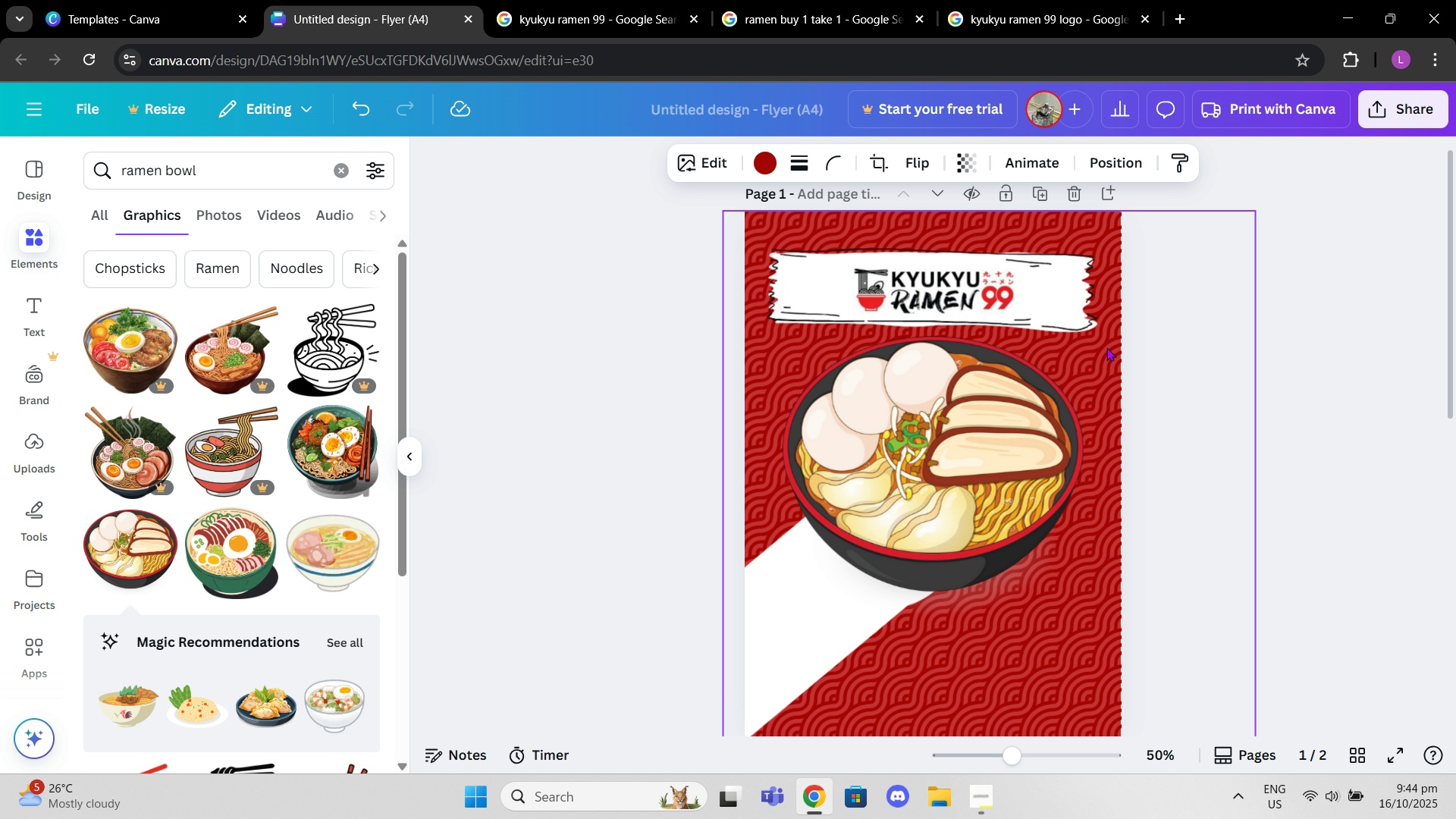 
double_click([1106, 347])
 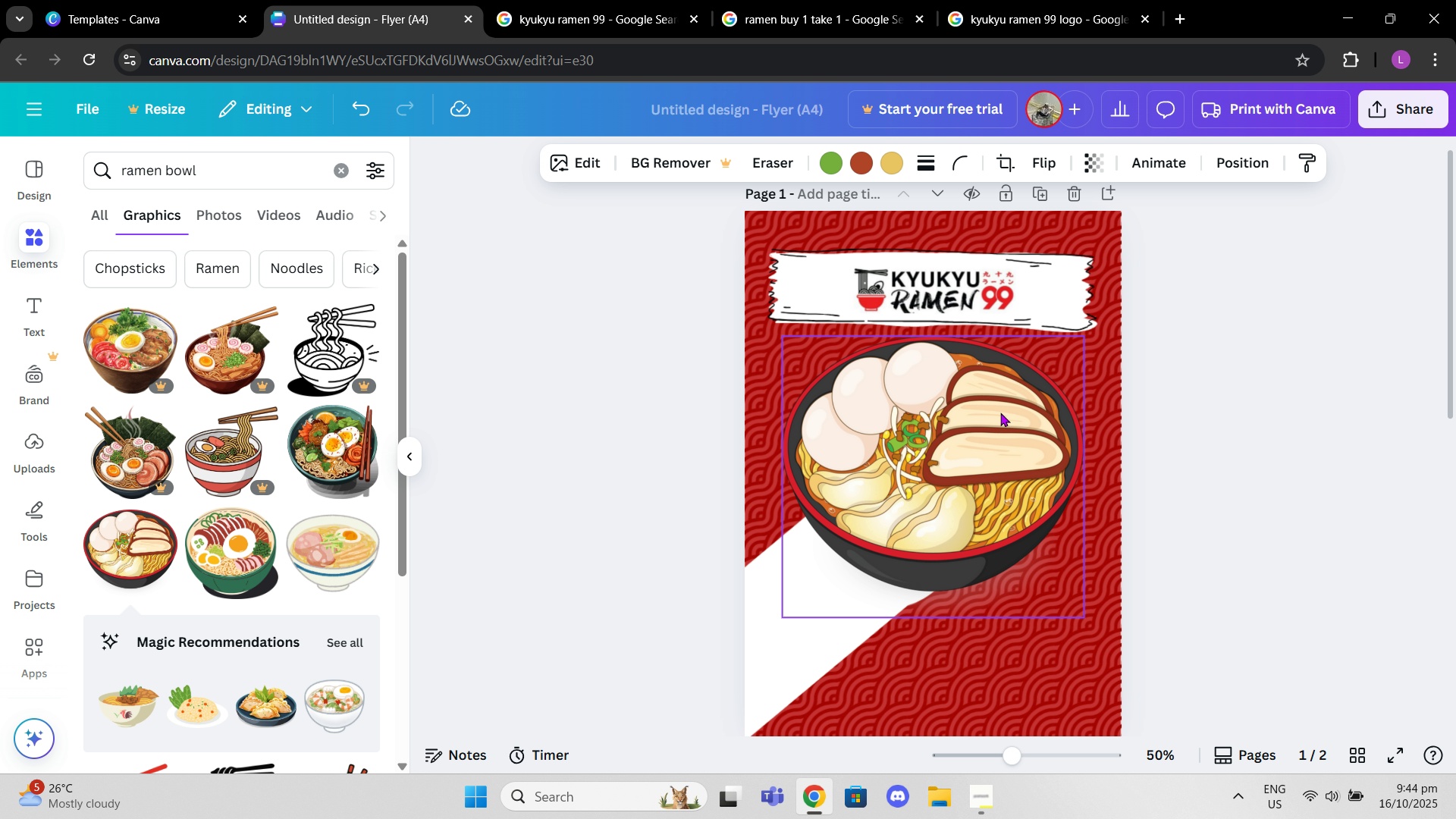 
left_click_drag(start_coordinate=[998, 416], to_coordinate=[956, 472])
 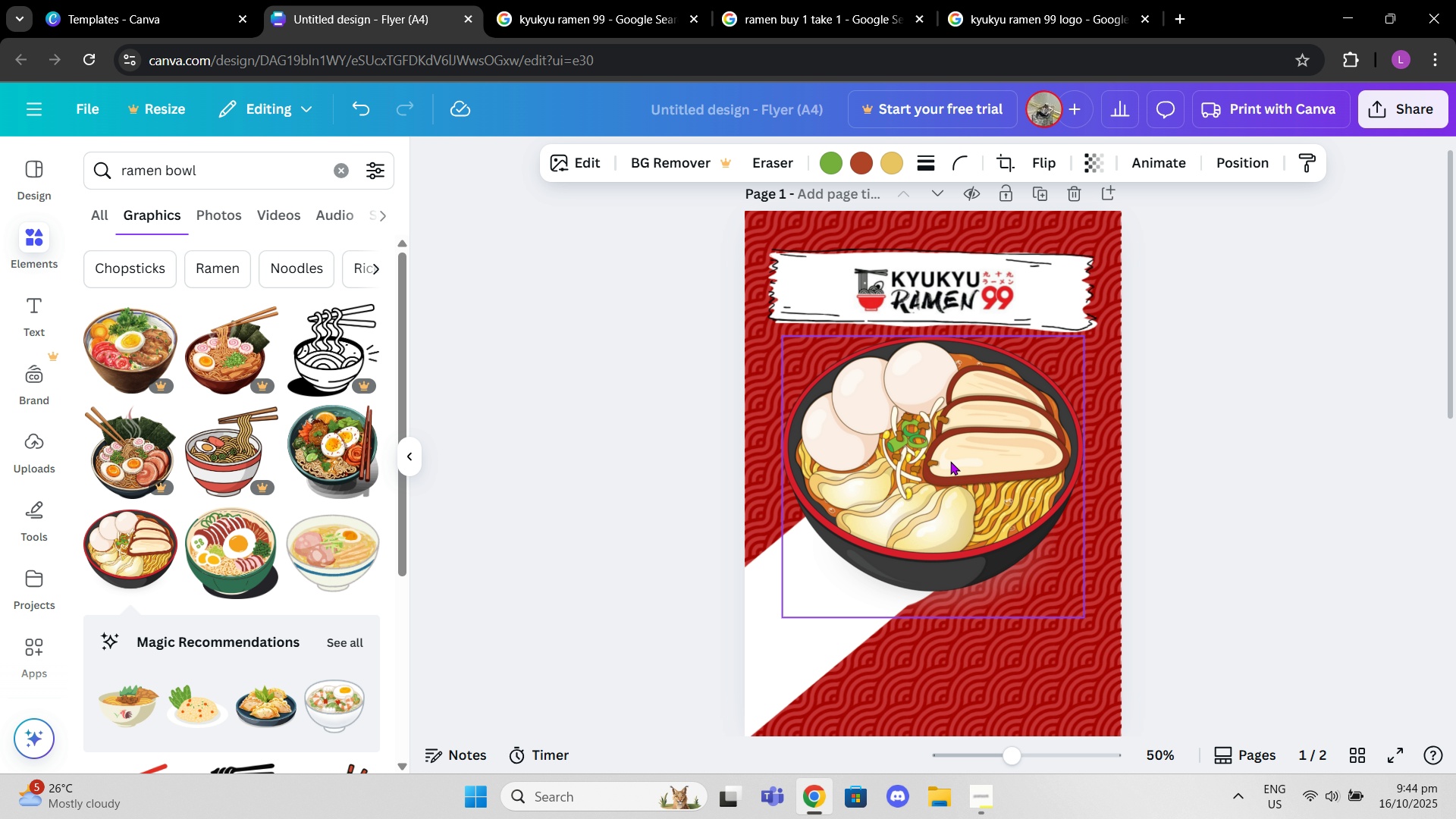 
left_click_drag(start_coordinate=[956, 472], to_coordinate=[938, 435])
 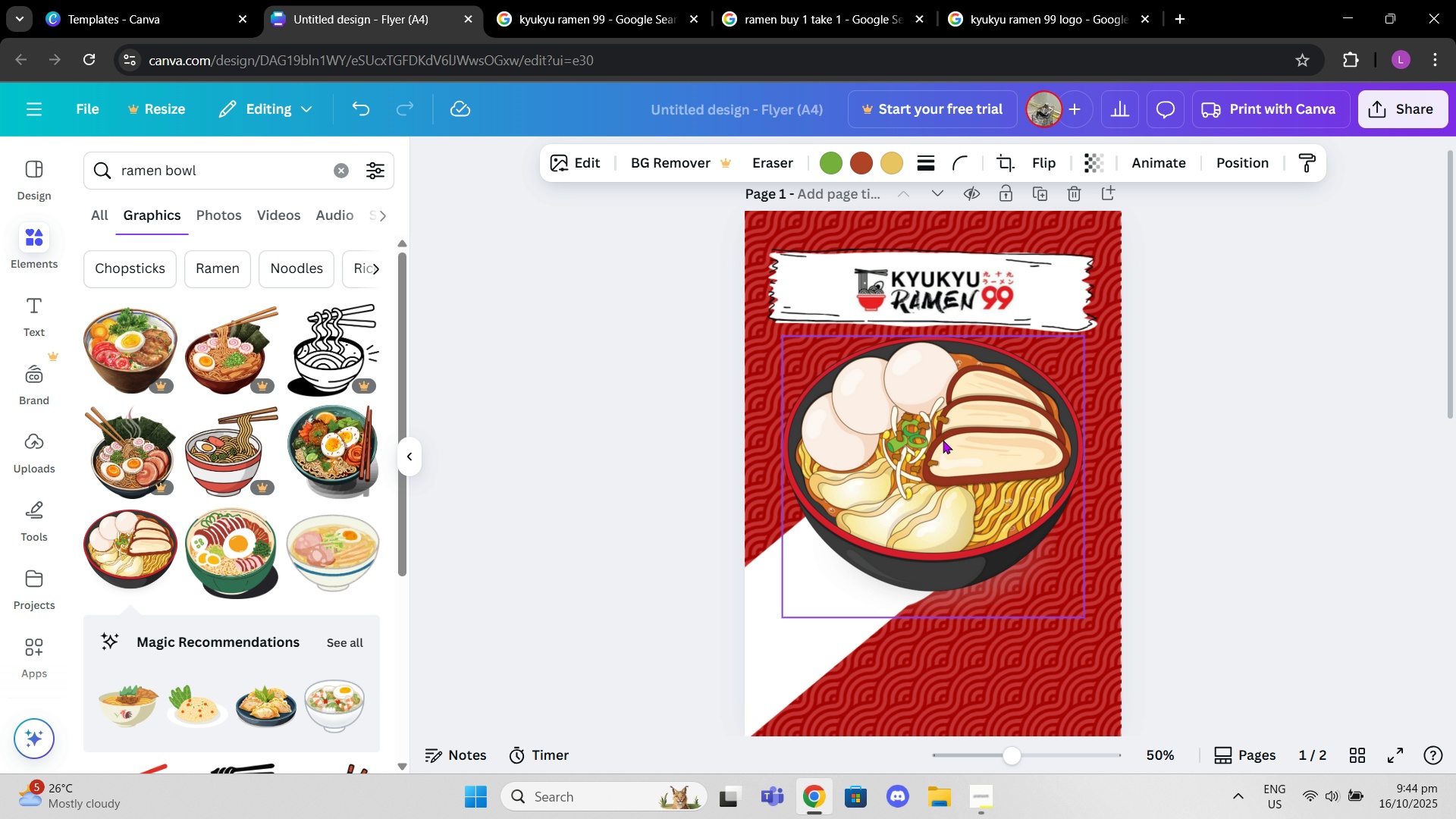 
left_click_drag(start_coordinate=[938, 434], to_coordinate=[964, 515])
 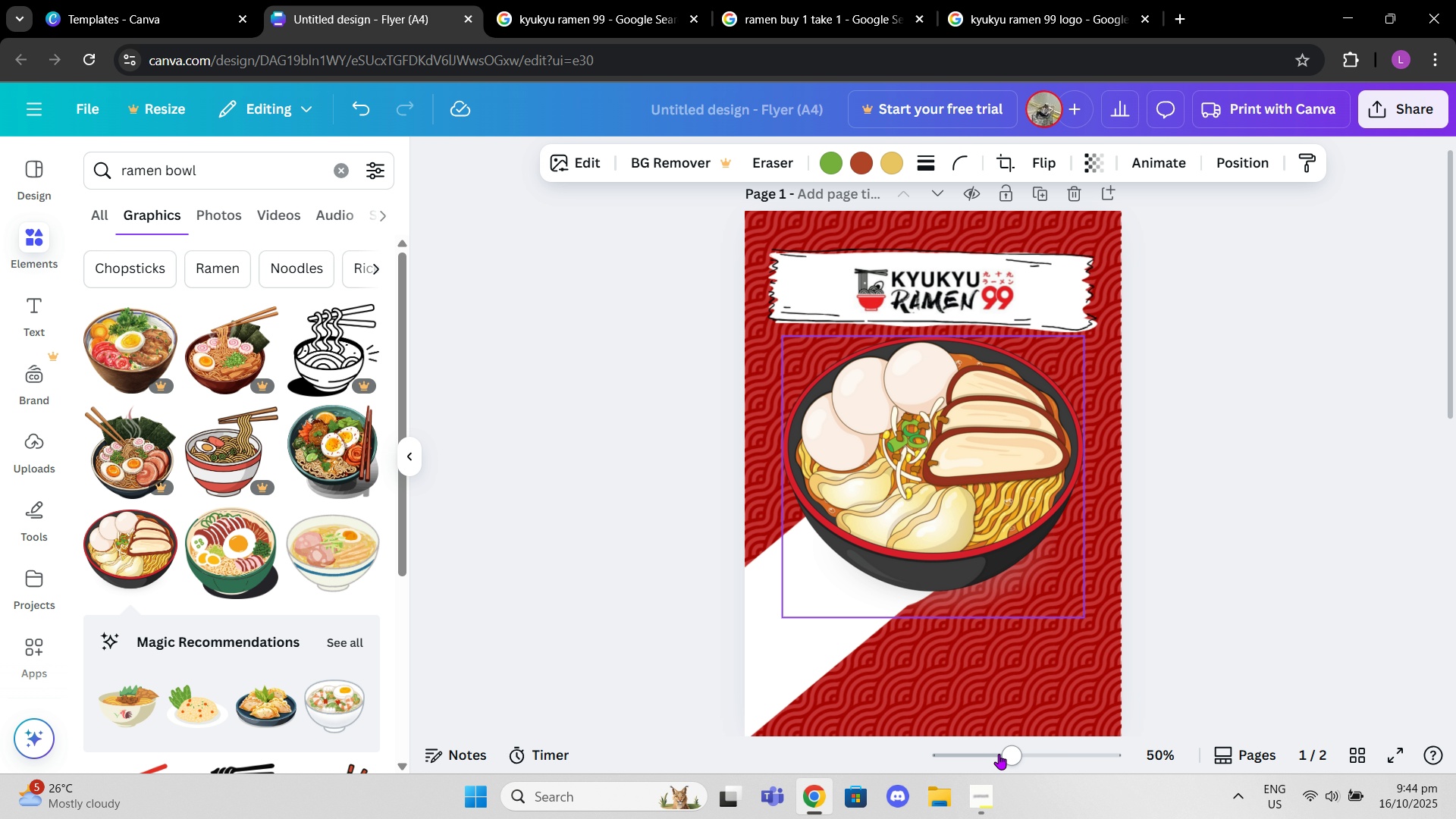 
left_click_drag(start_coordinate=[1008, 757], to_coordinate=[999, 758])
 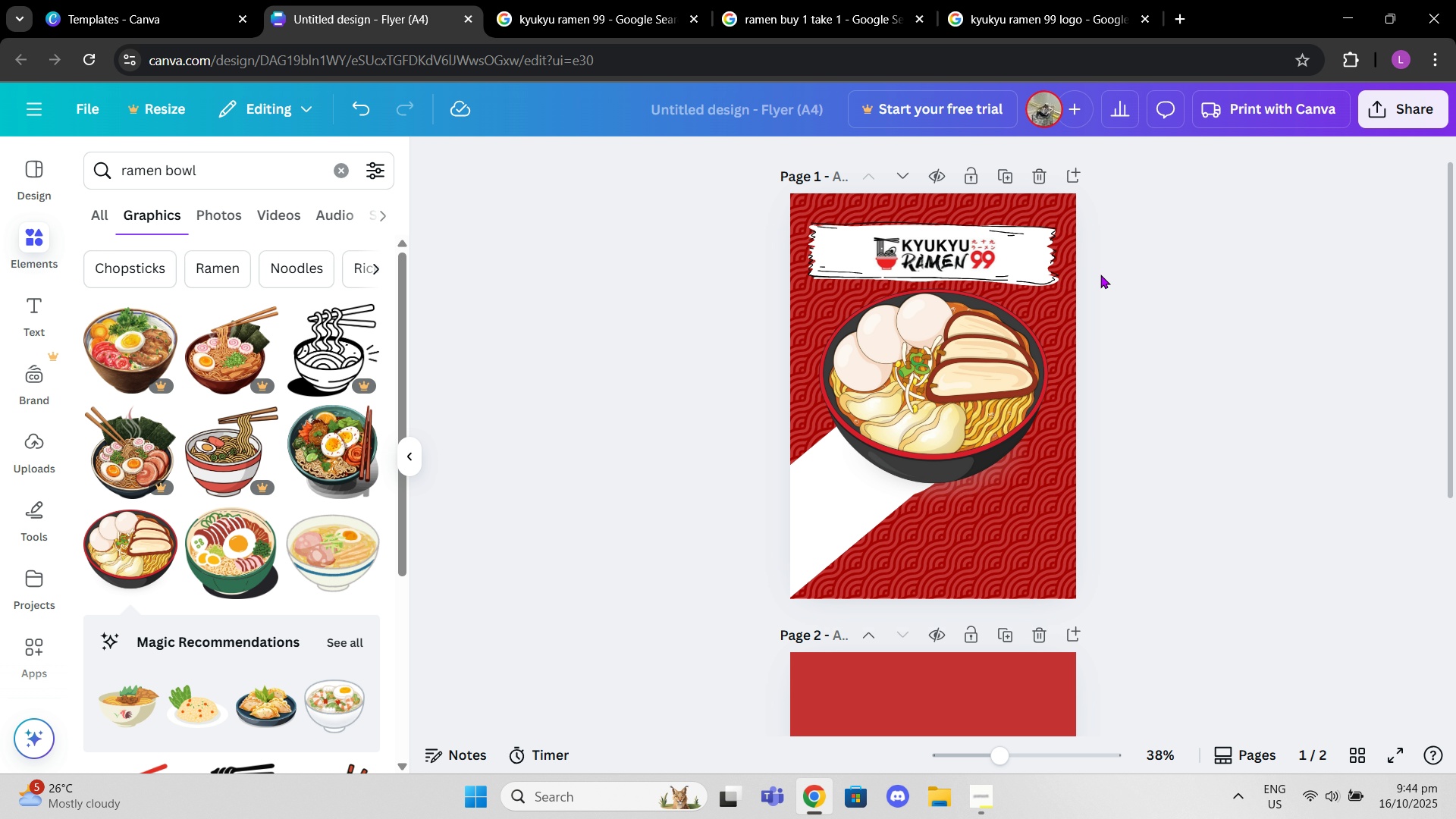 
left_click([958, 334])
 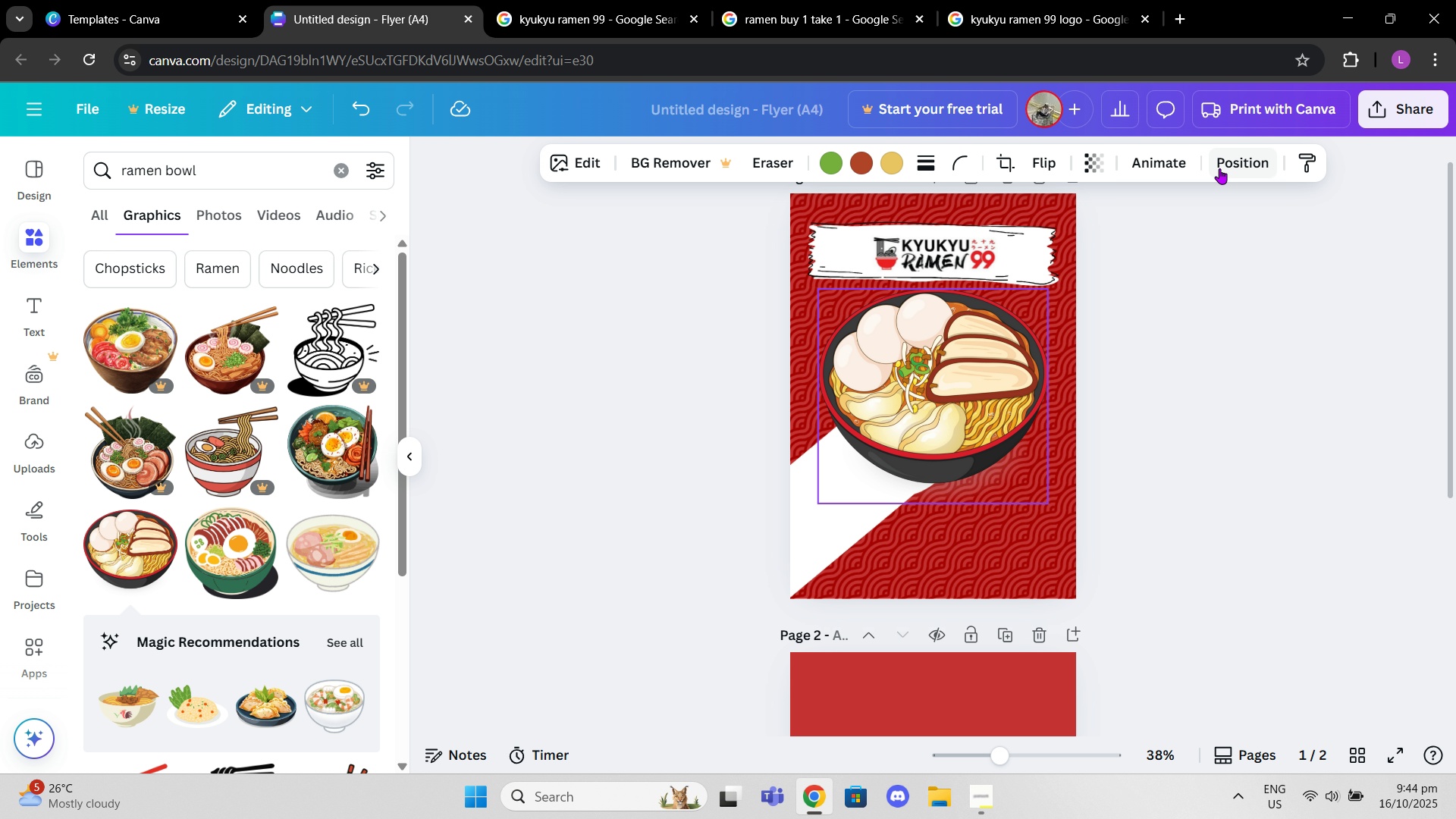 
left_click([1222, 168])
 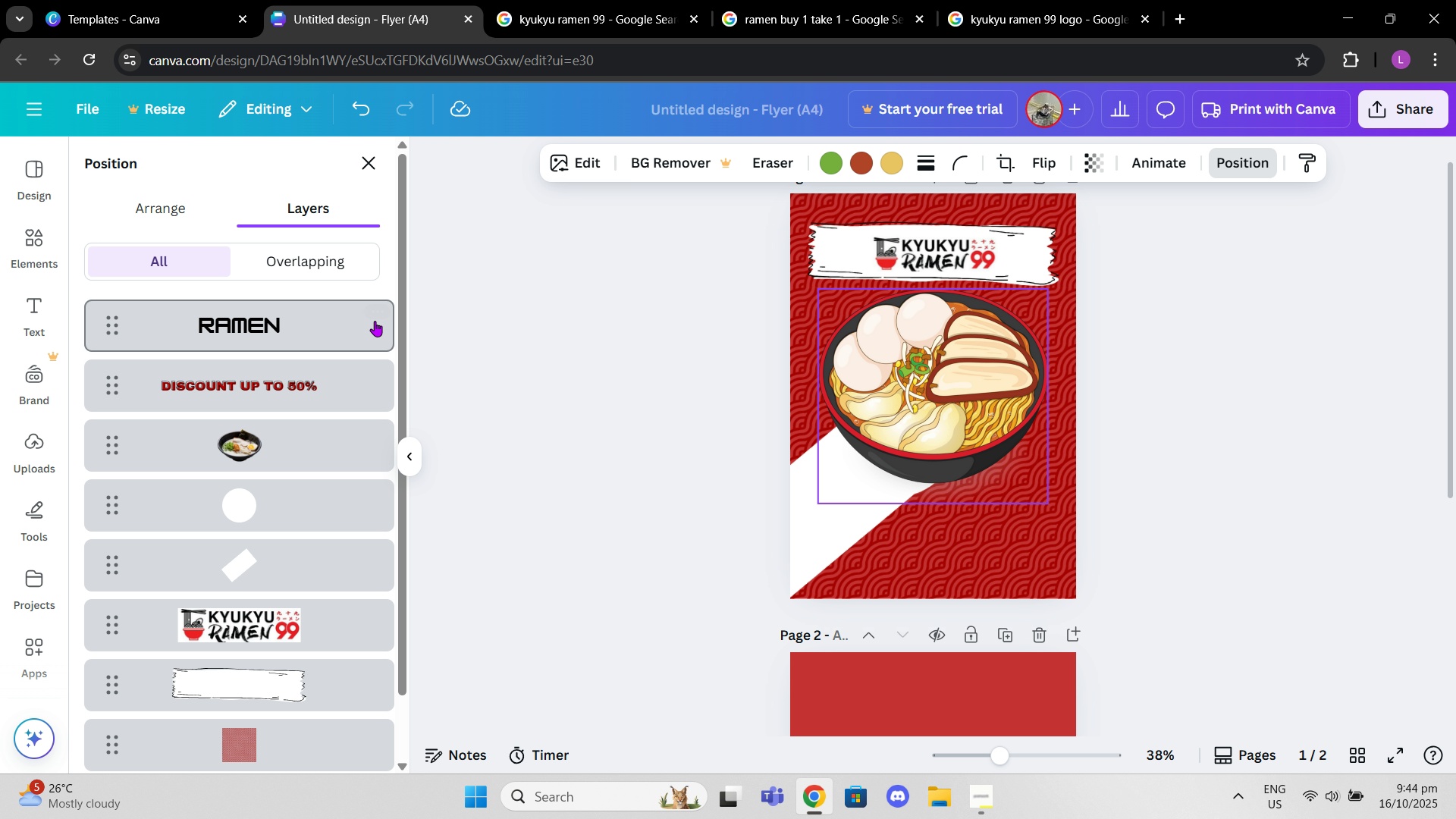 
left_click_drag(start_coordinate=[919, 367], to_coordinate=[904, 452])
 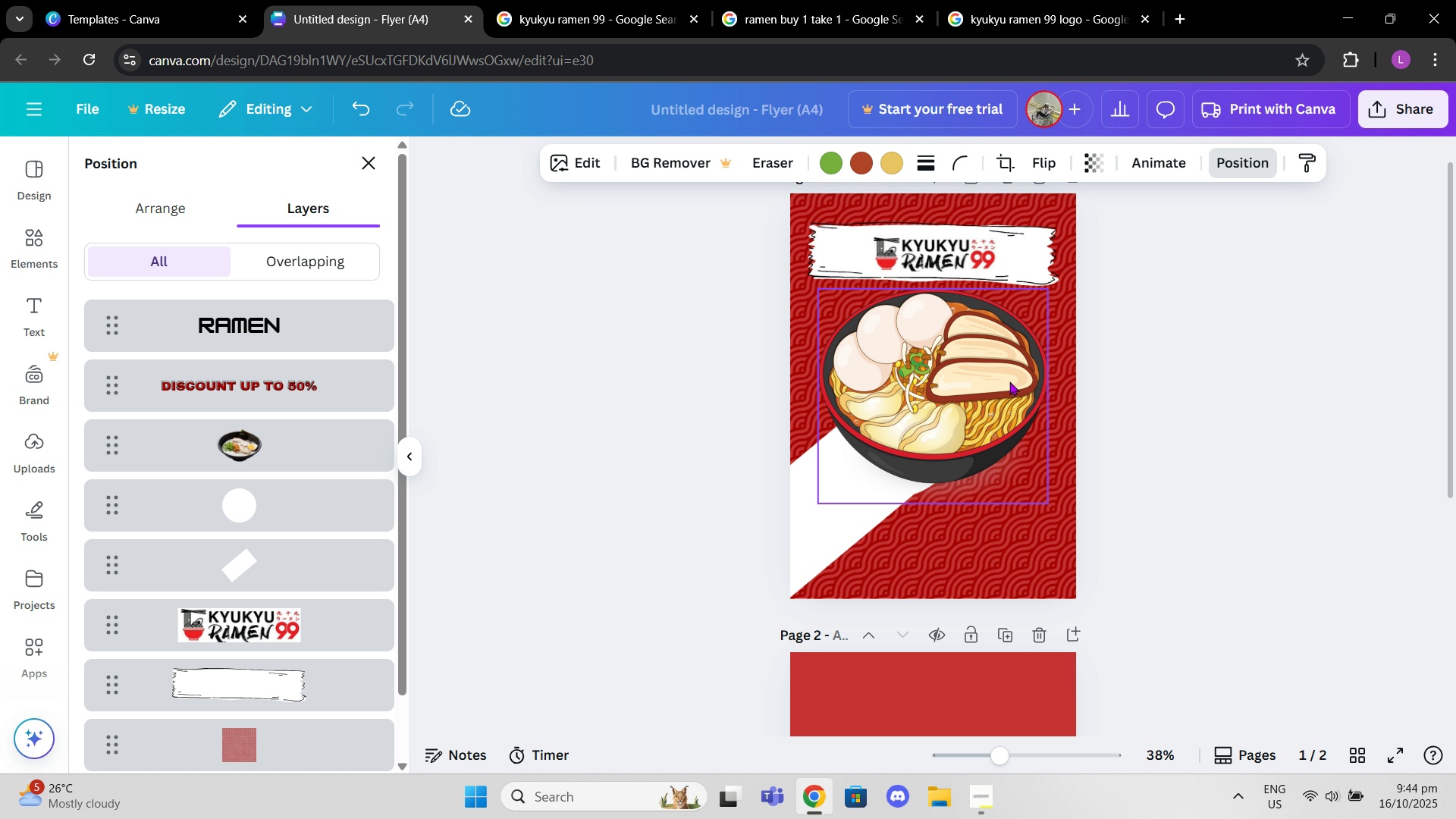 
left_click([1156, 387])
 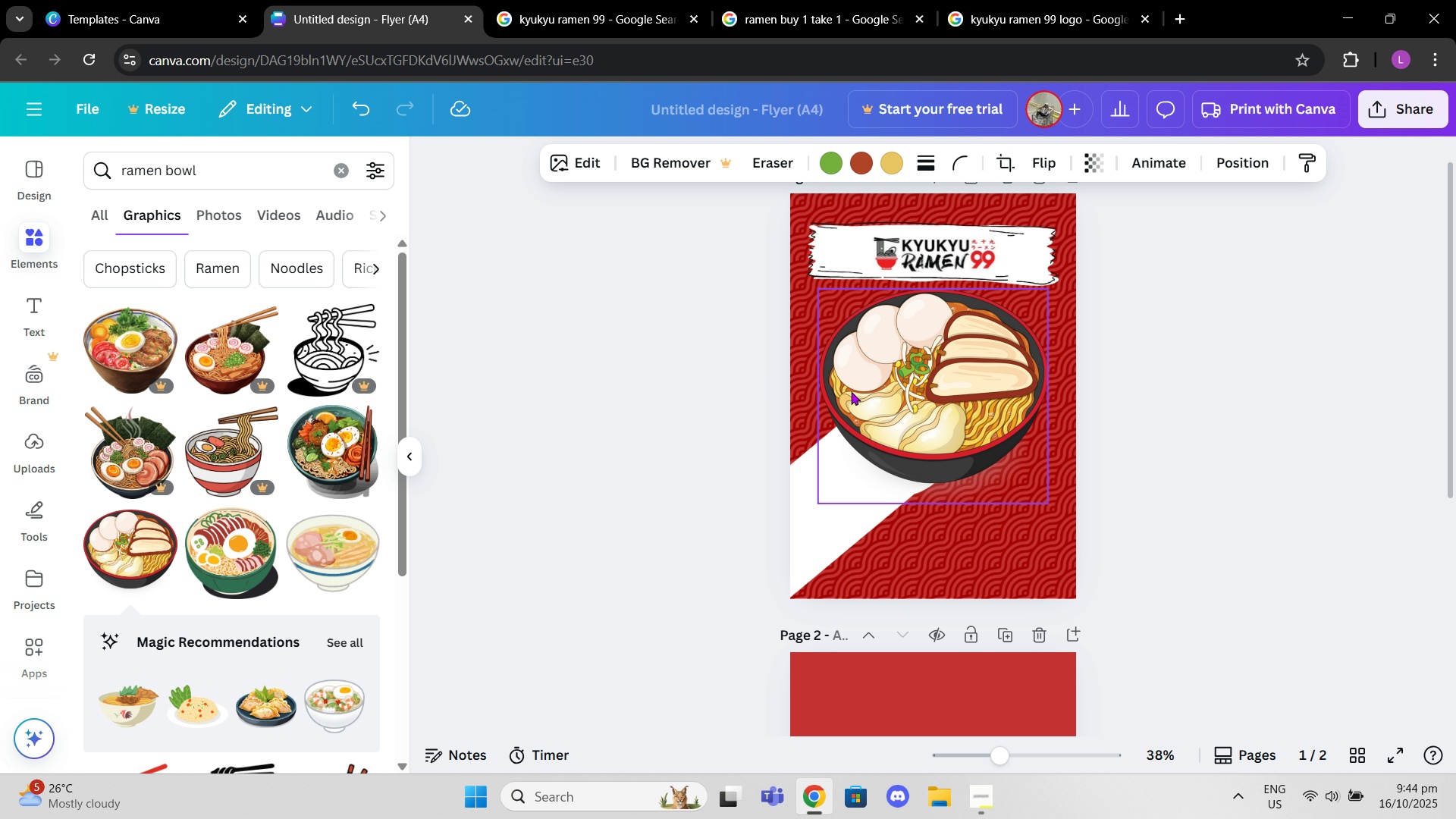 
left_click([851, 391])
 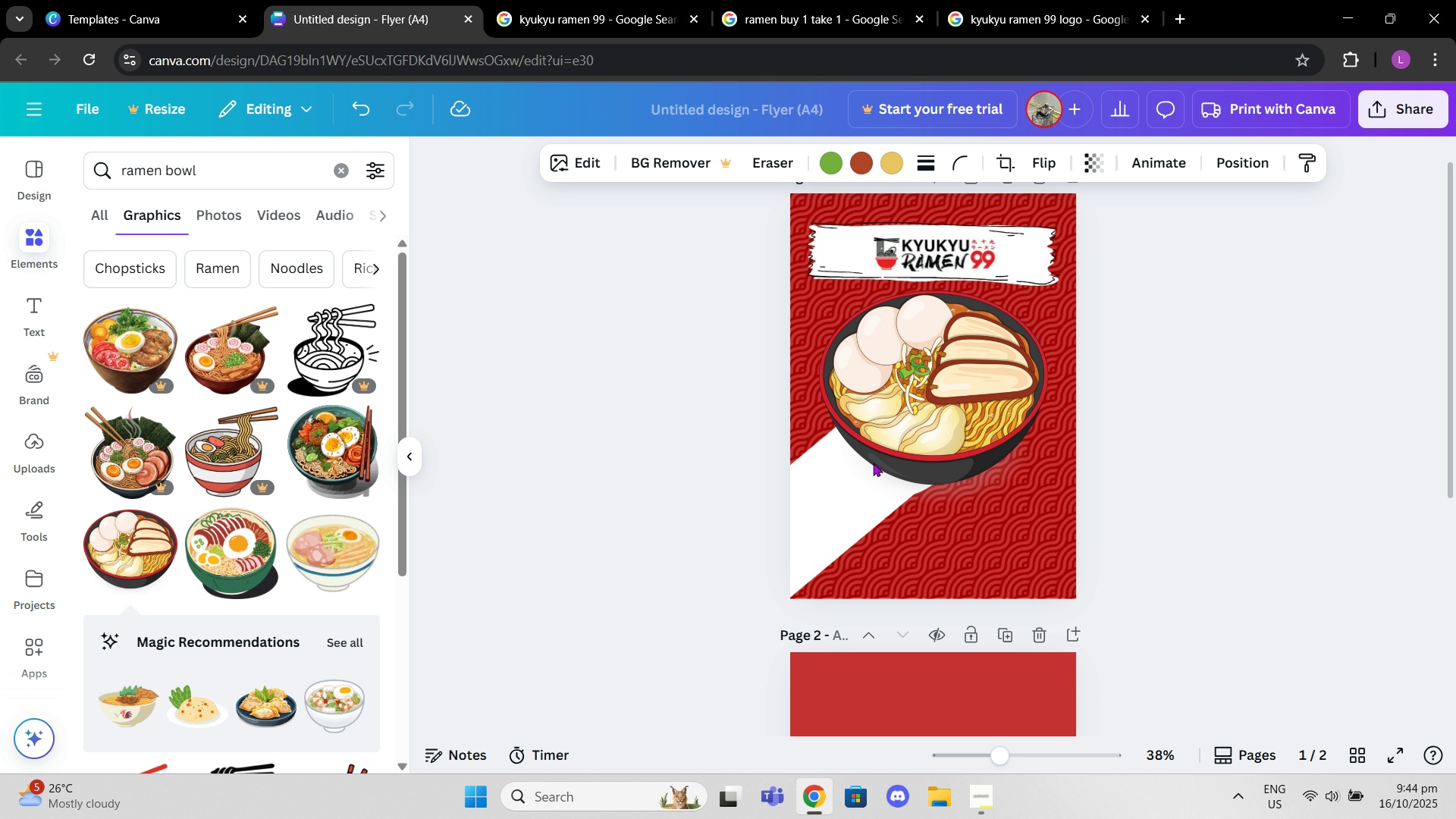 
key(ArrowDown)
 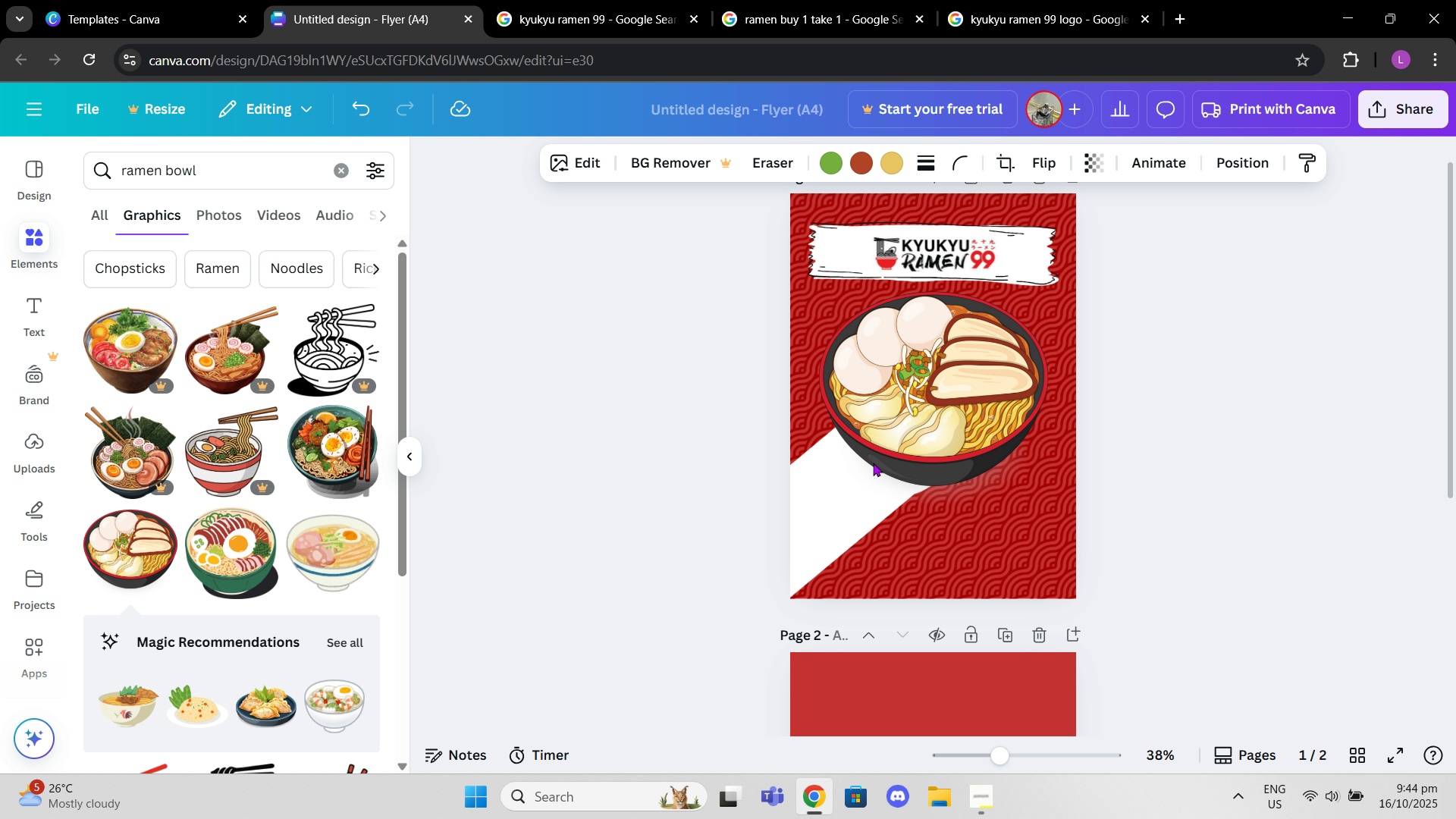 
key(ArrowDown)
 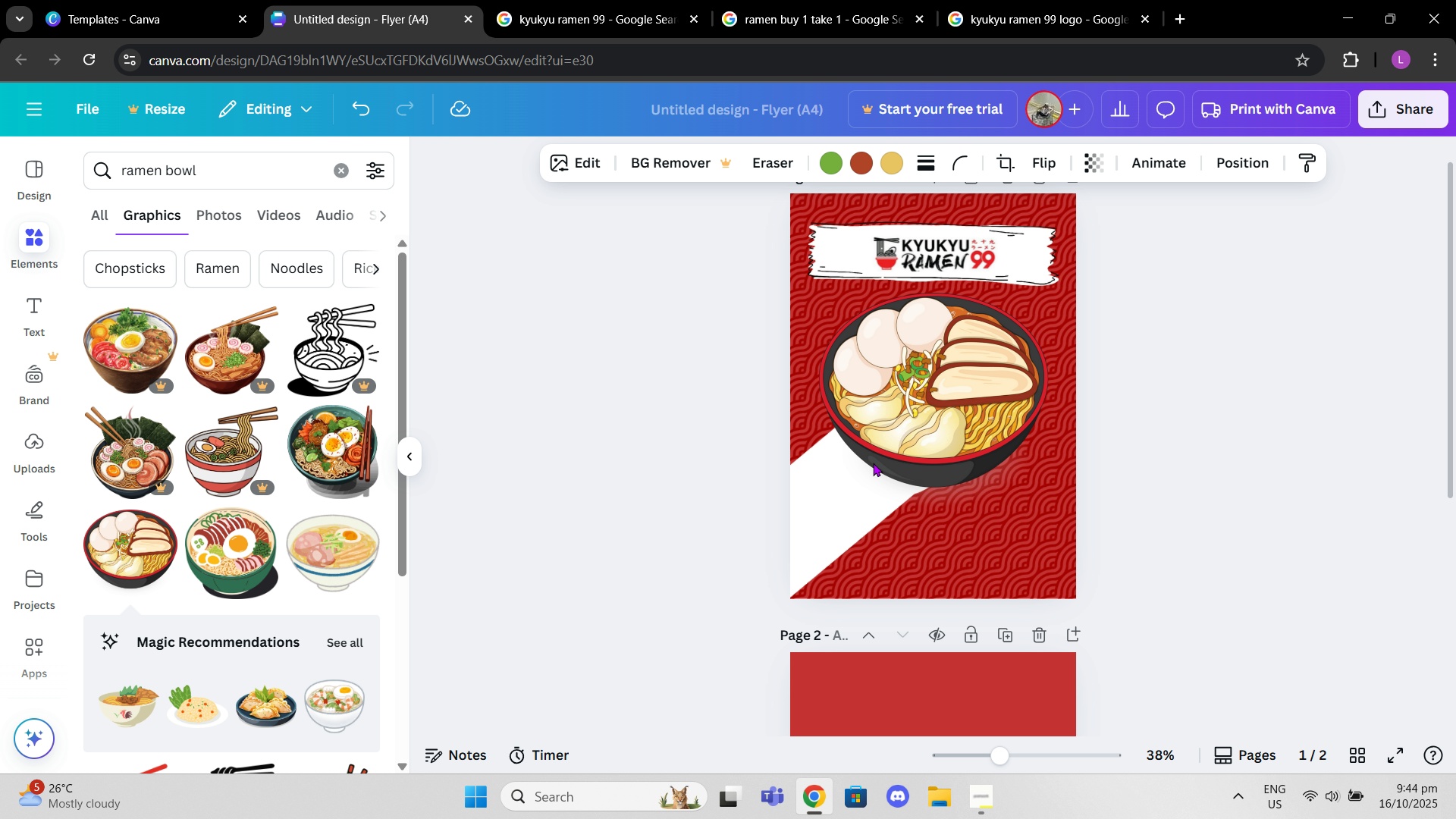 
key(ArrowDown)
 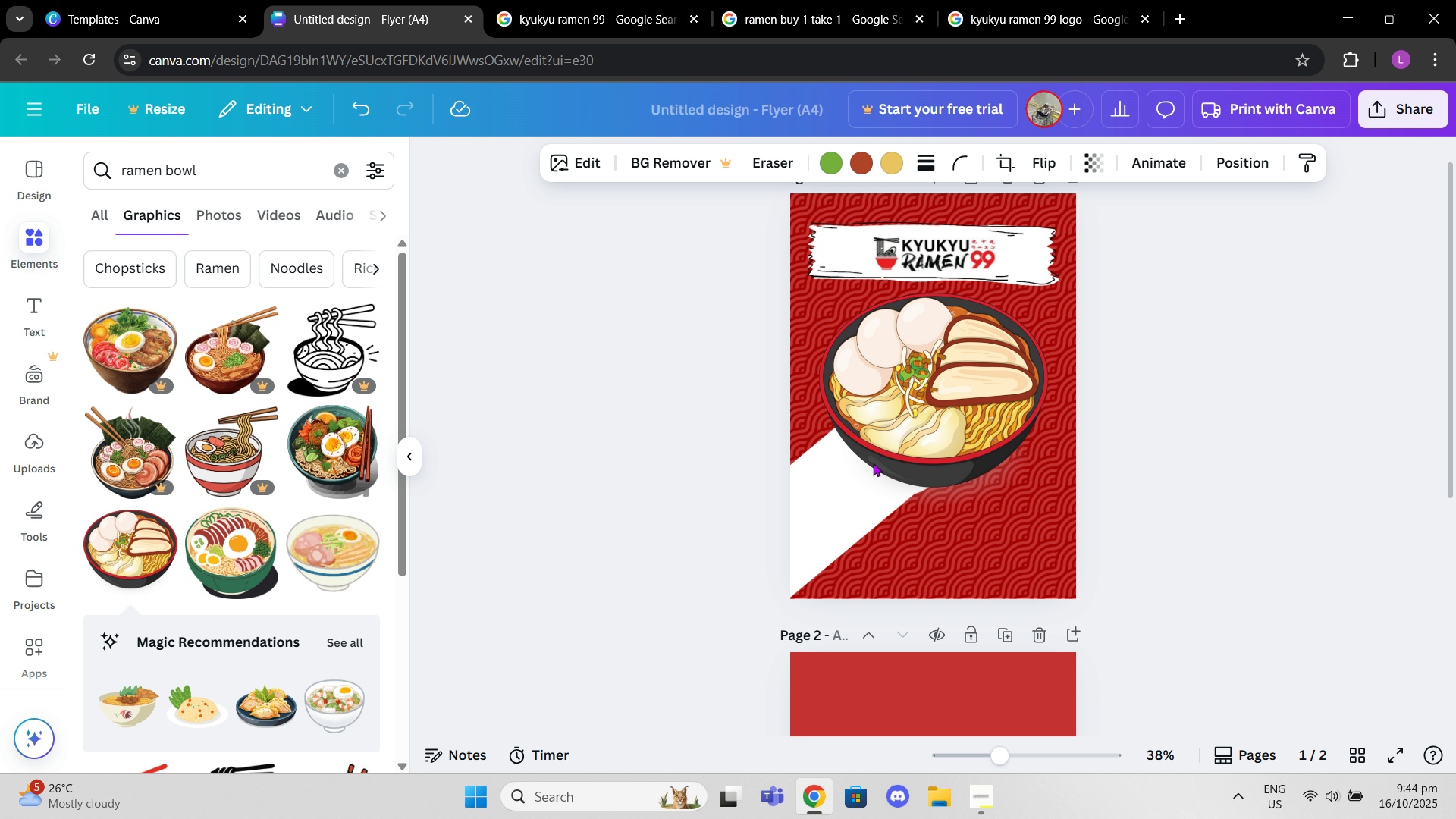 
hold_key(key=ArrowDown, duration=1.5)
 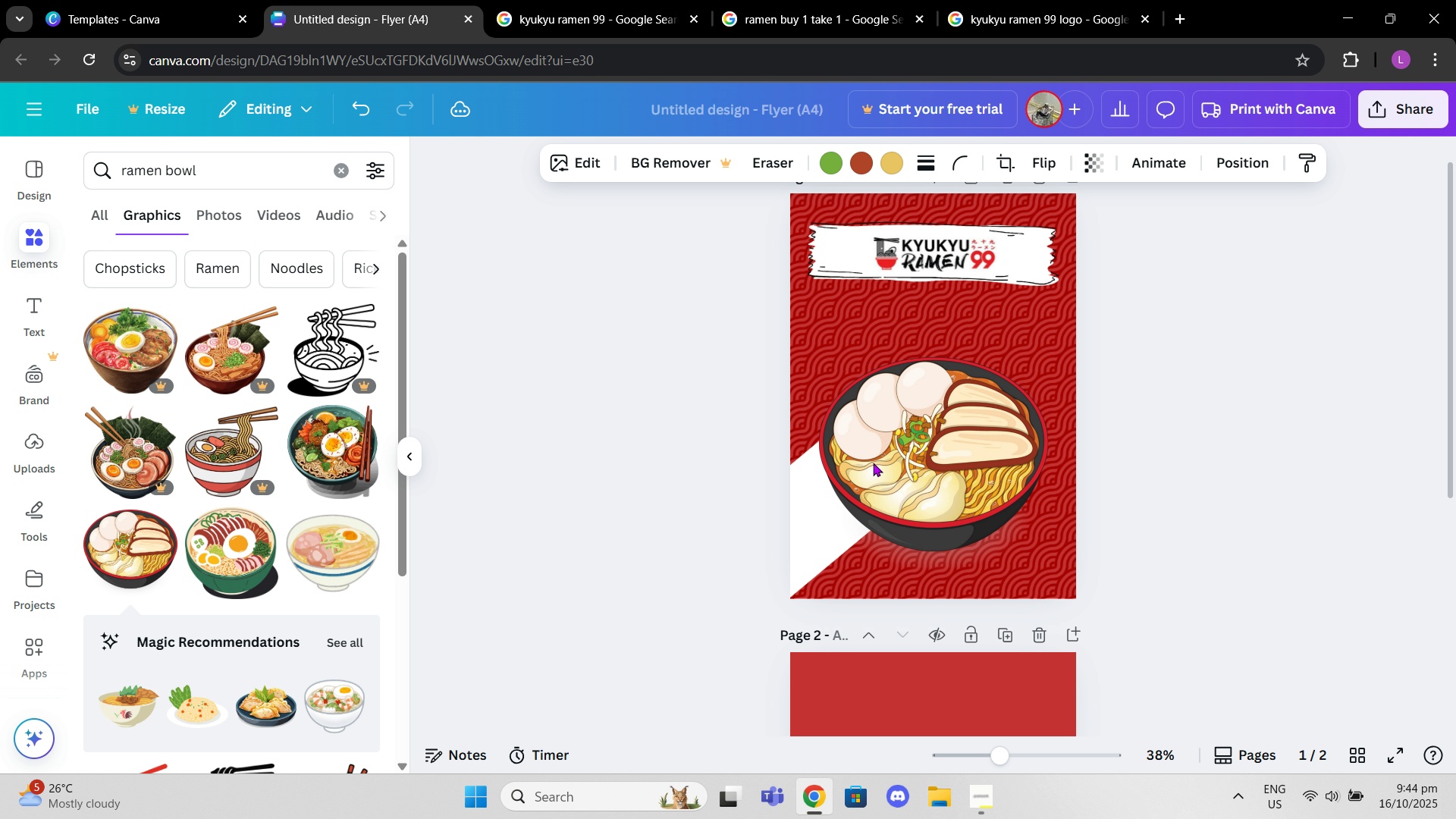 
hold_key(key=ArrowDown, duration=0.71)
 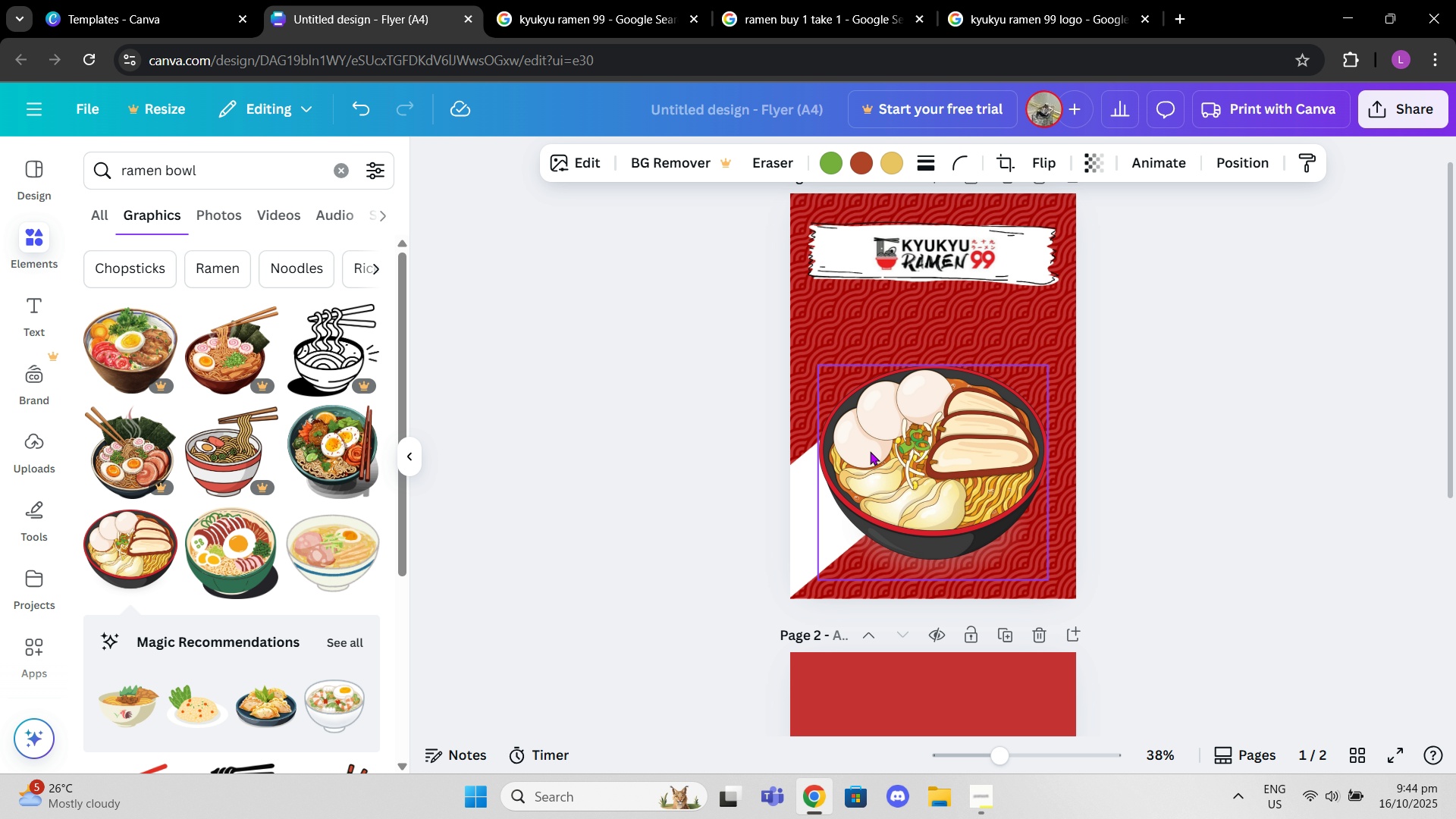 
key(Tab)
 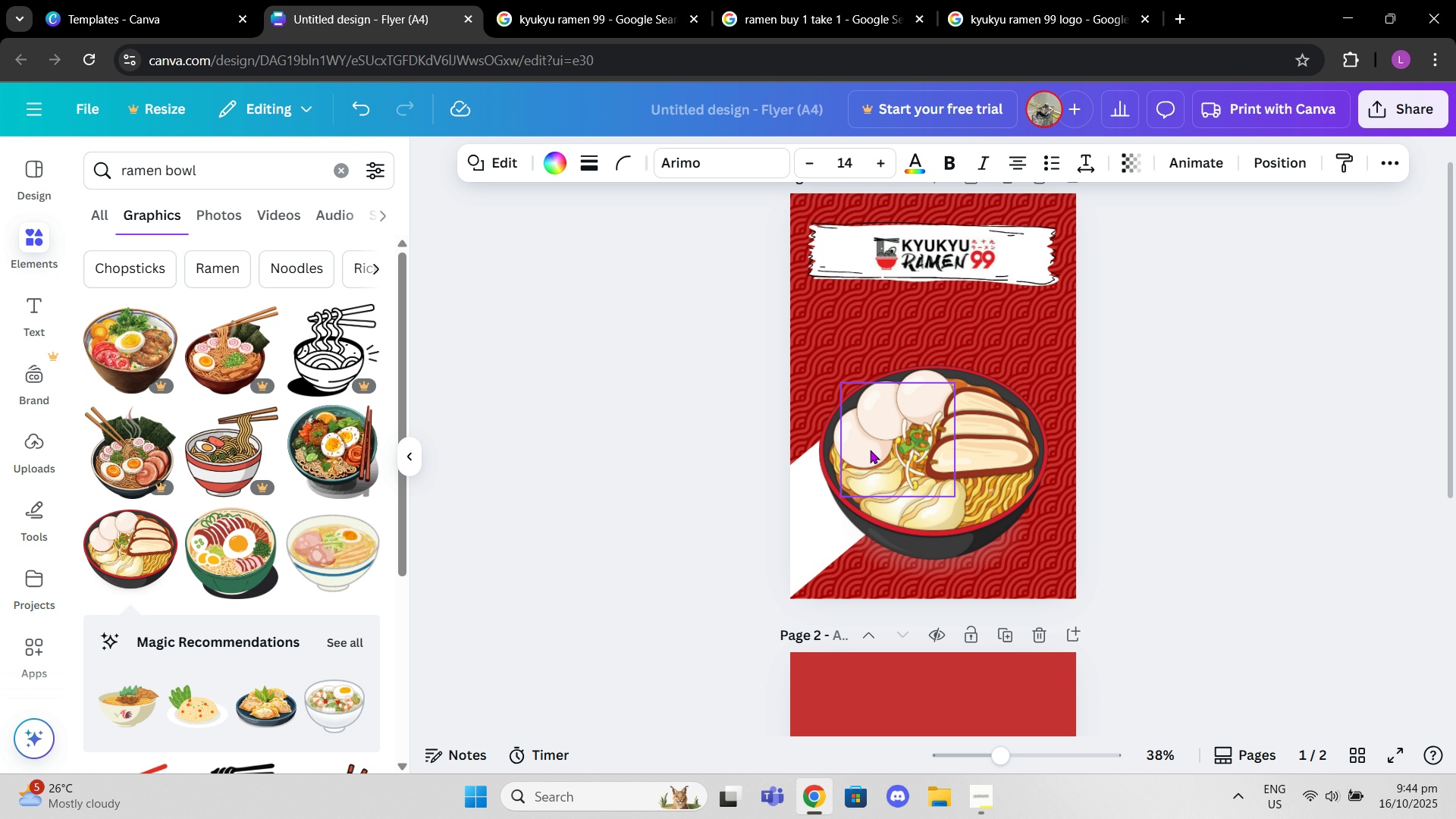 
key(Escape)
 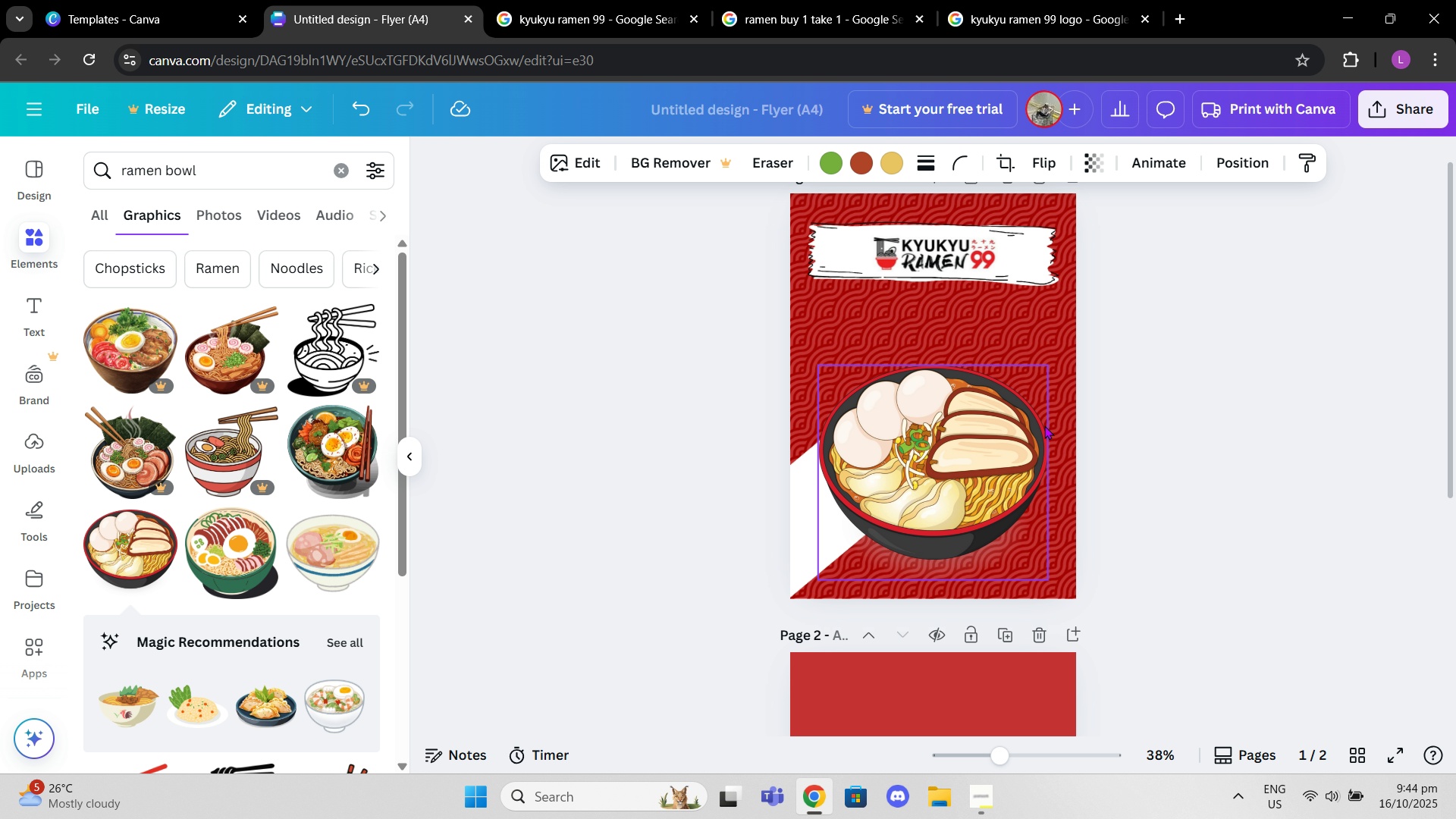 
double_click([1272, 425])
 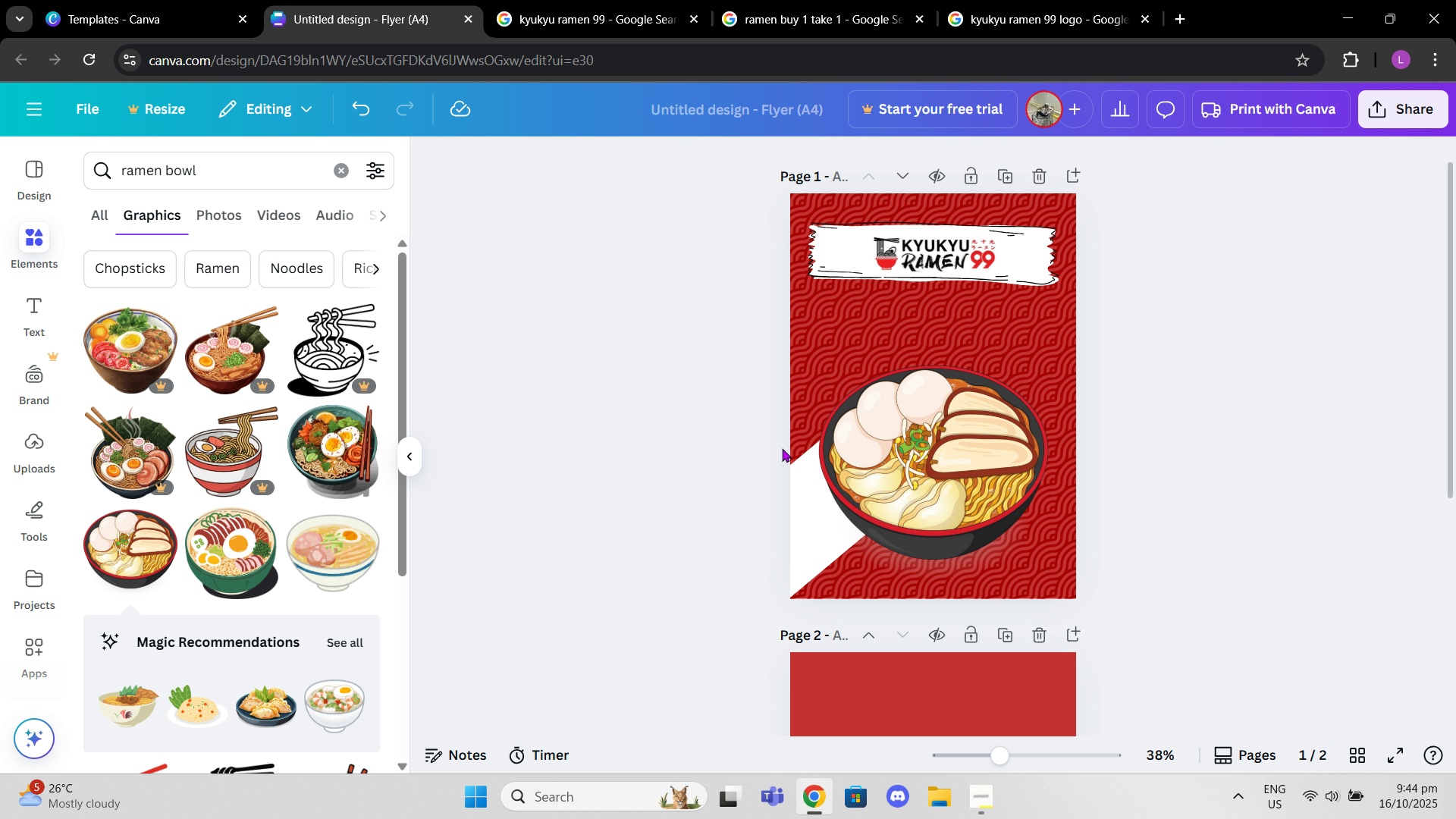 
triple_click([780, 445])
 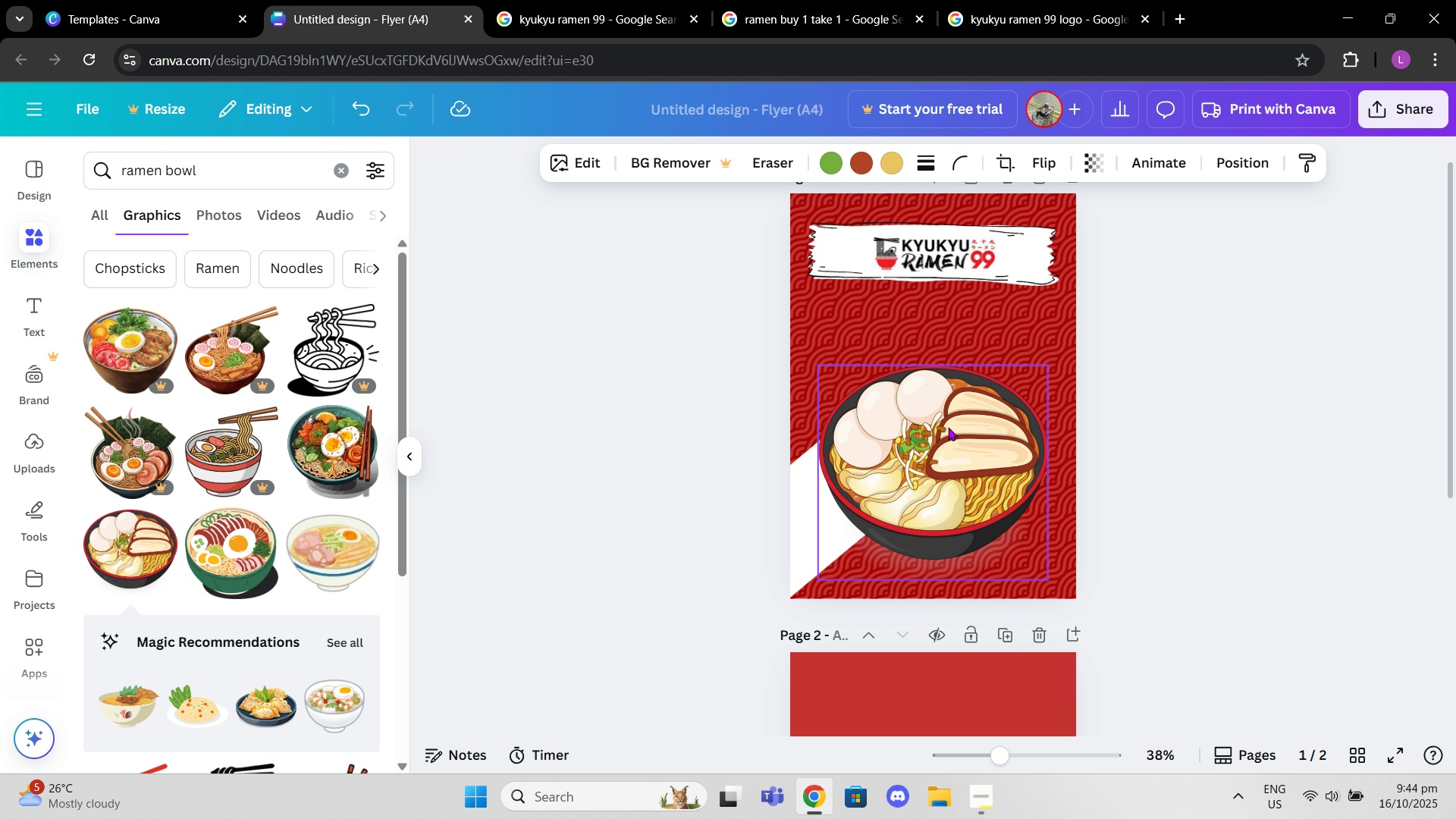 
triple_click([948, 427])
 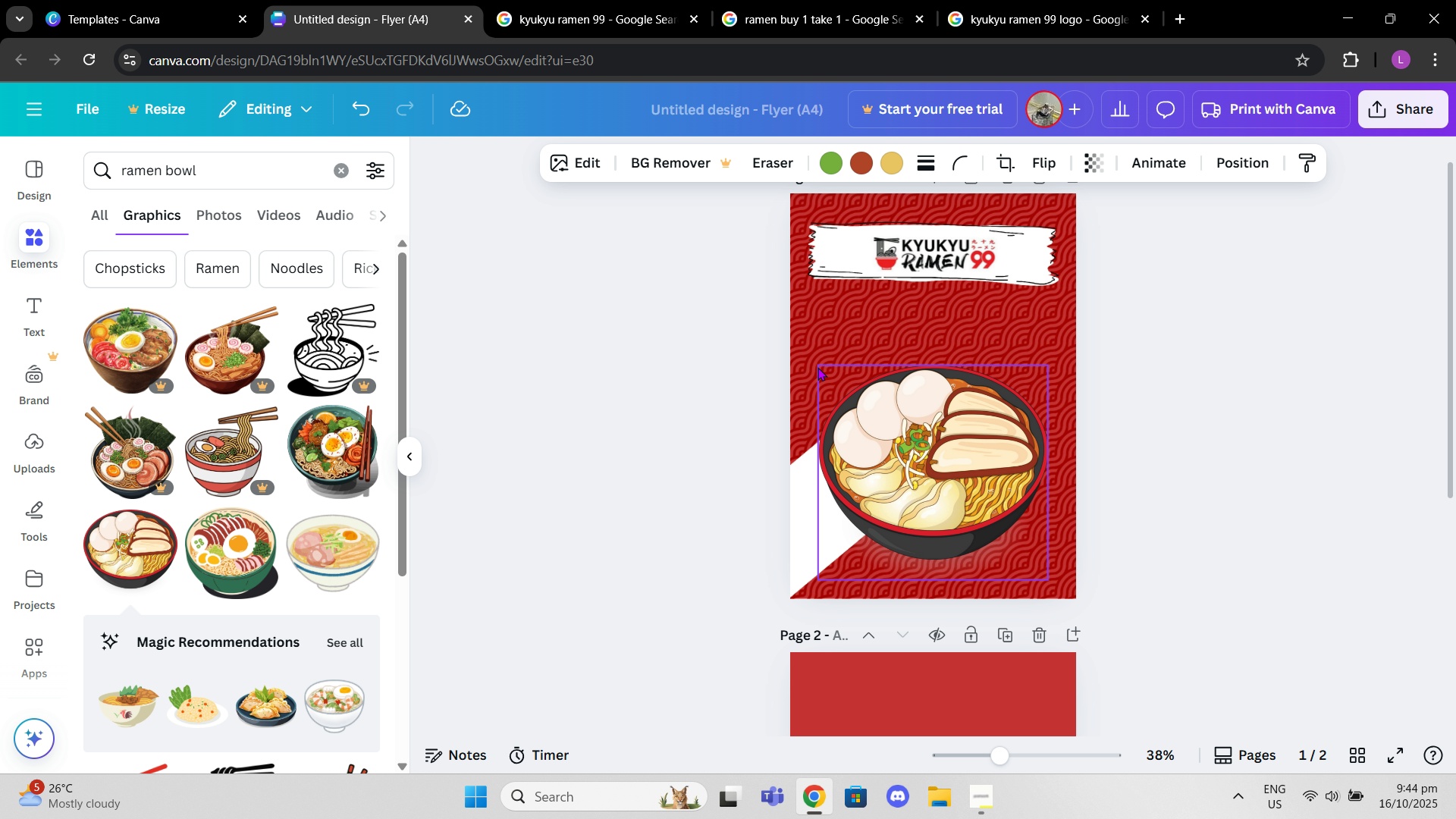 
left_click_drag(start_coordinate=[816, 367], to_coordinate=[838, 389])
 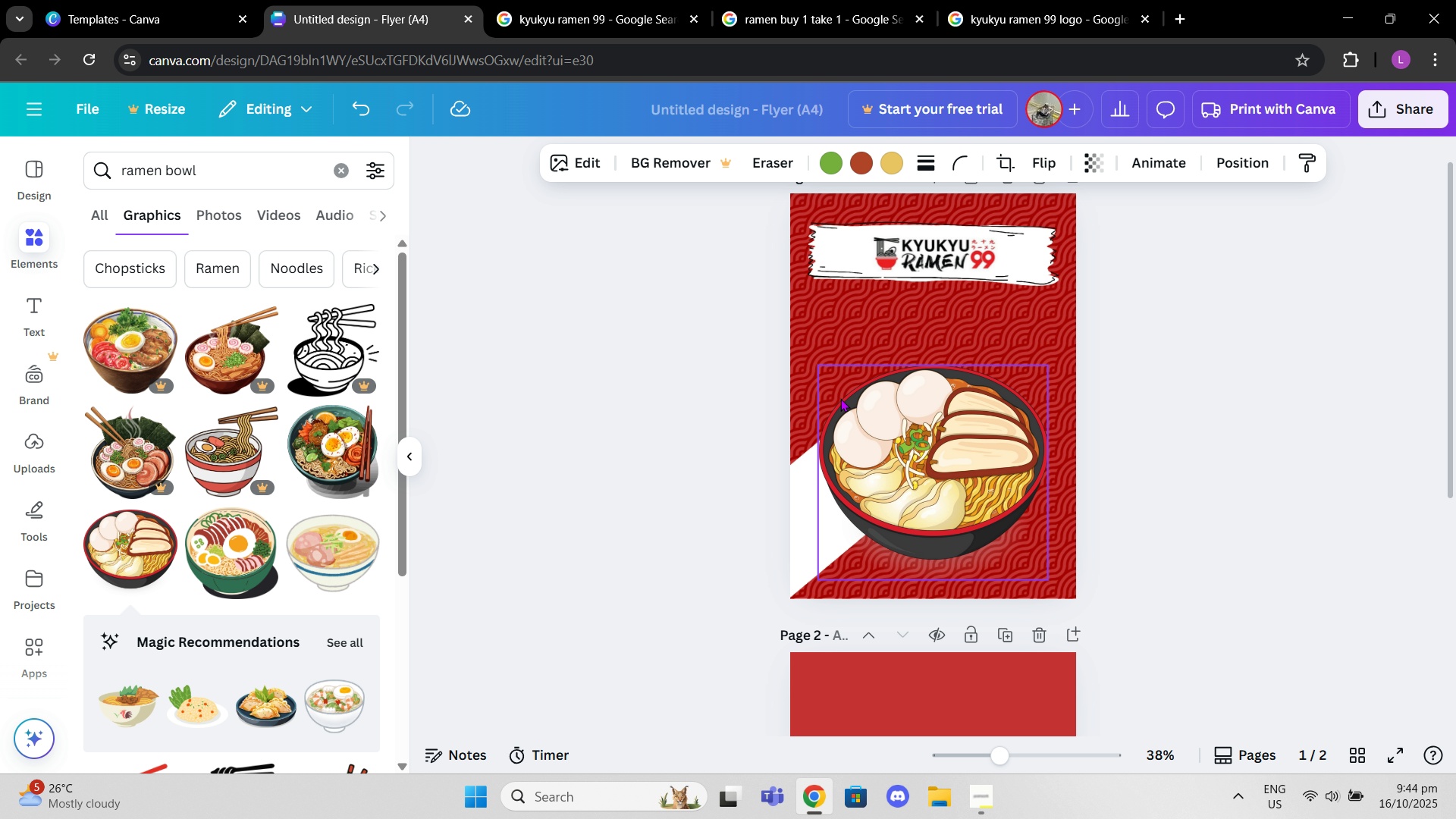 
left_click_drag(start_coordinate=[843, 402], to_coordinate=[846, 406])
 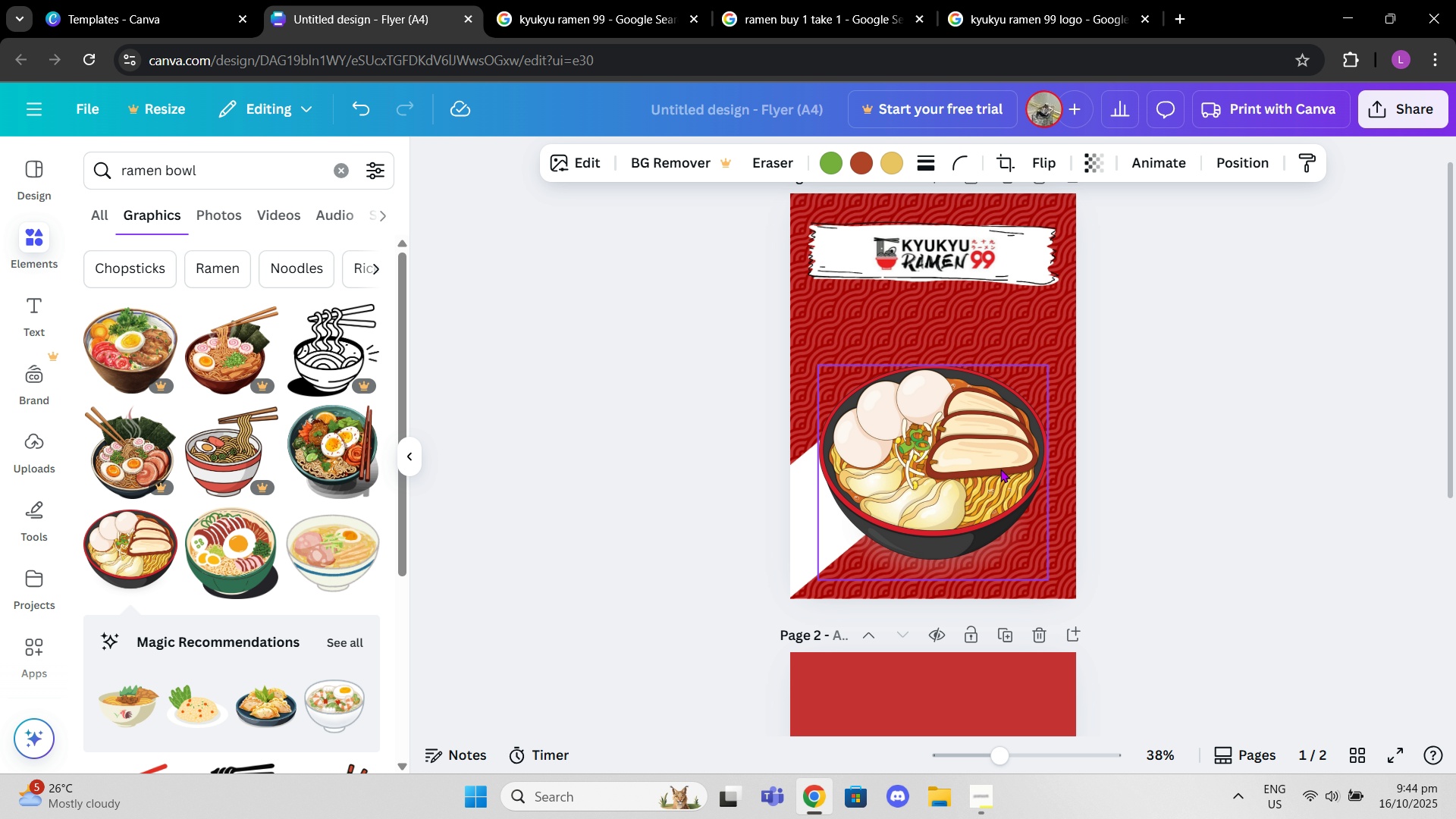 
triple_click([996, 467])
 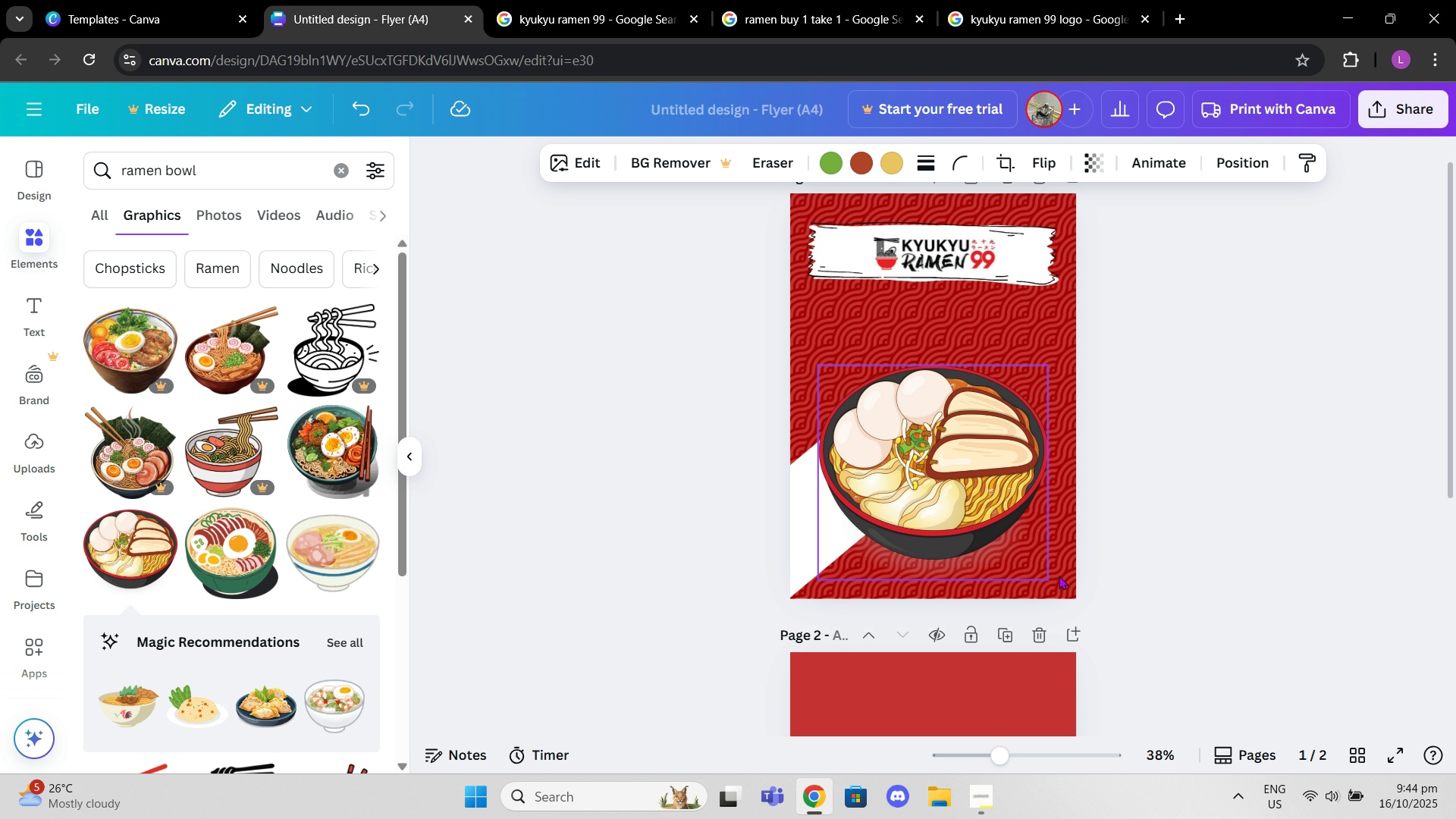 
left_click_drag(start_coordinate=[1043, 583], to_coordinate=[1020, 563])
 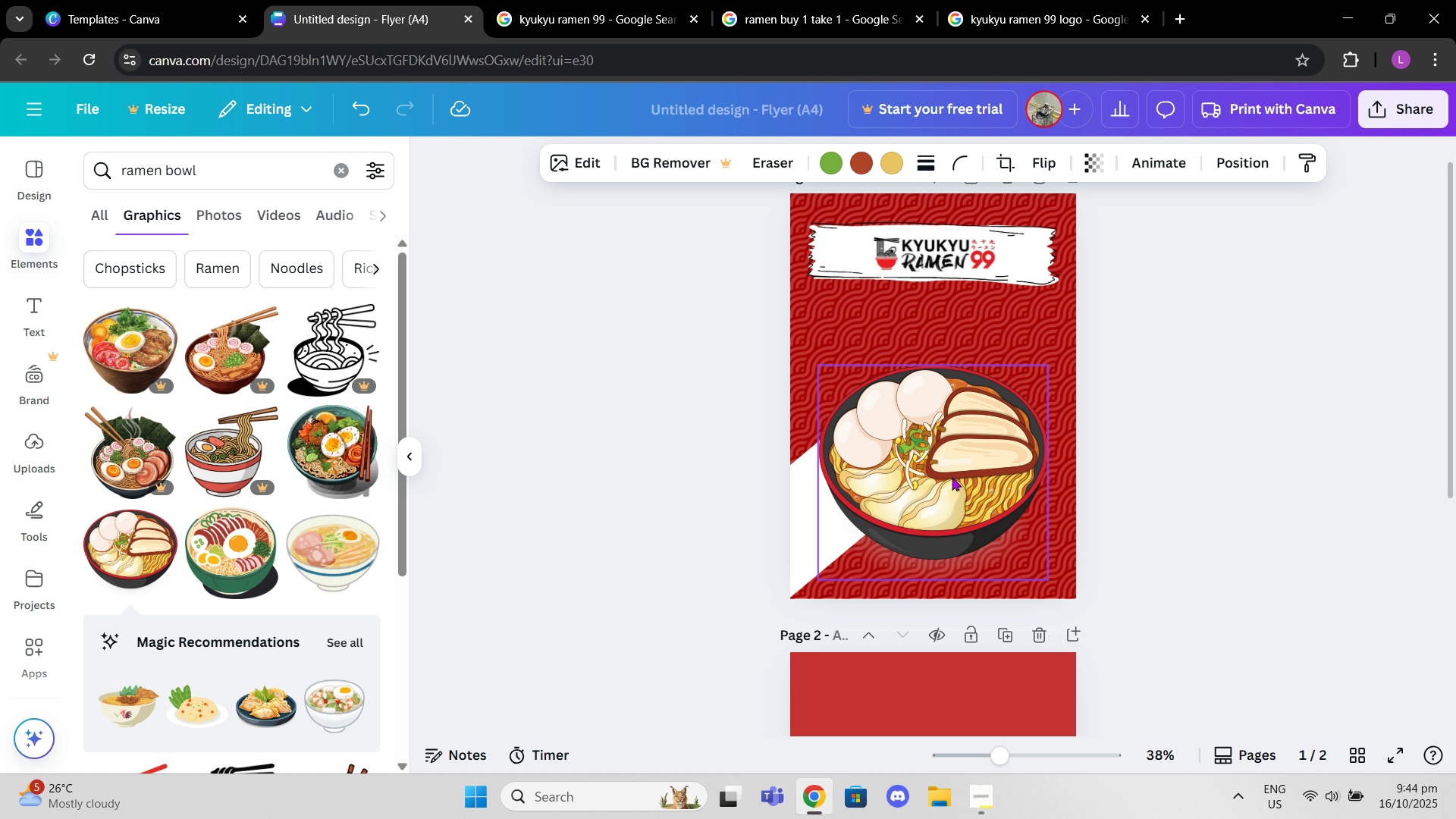 
double_click([952, 478])
 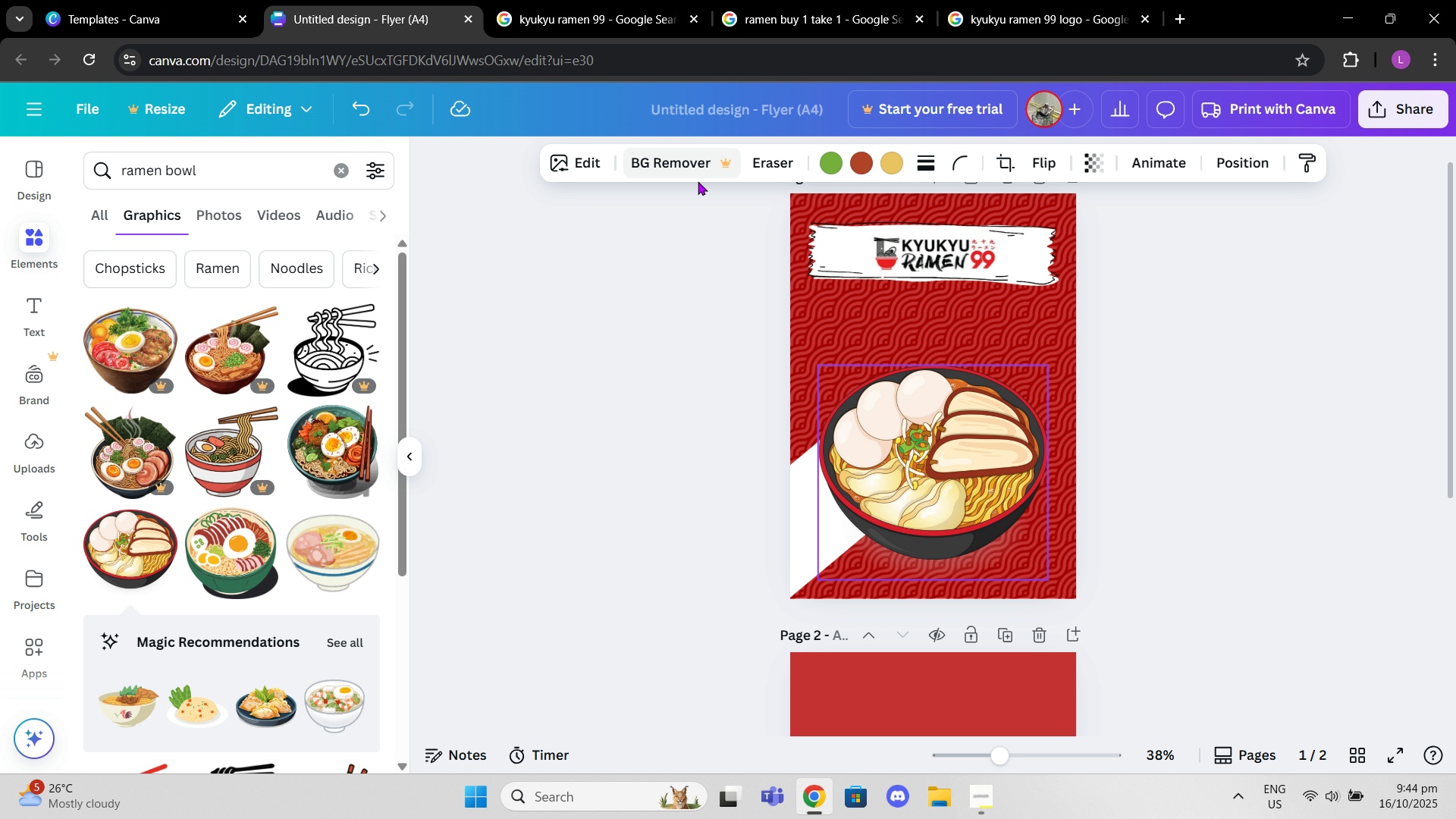 
right_click([833, 447])
 